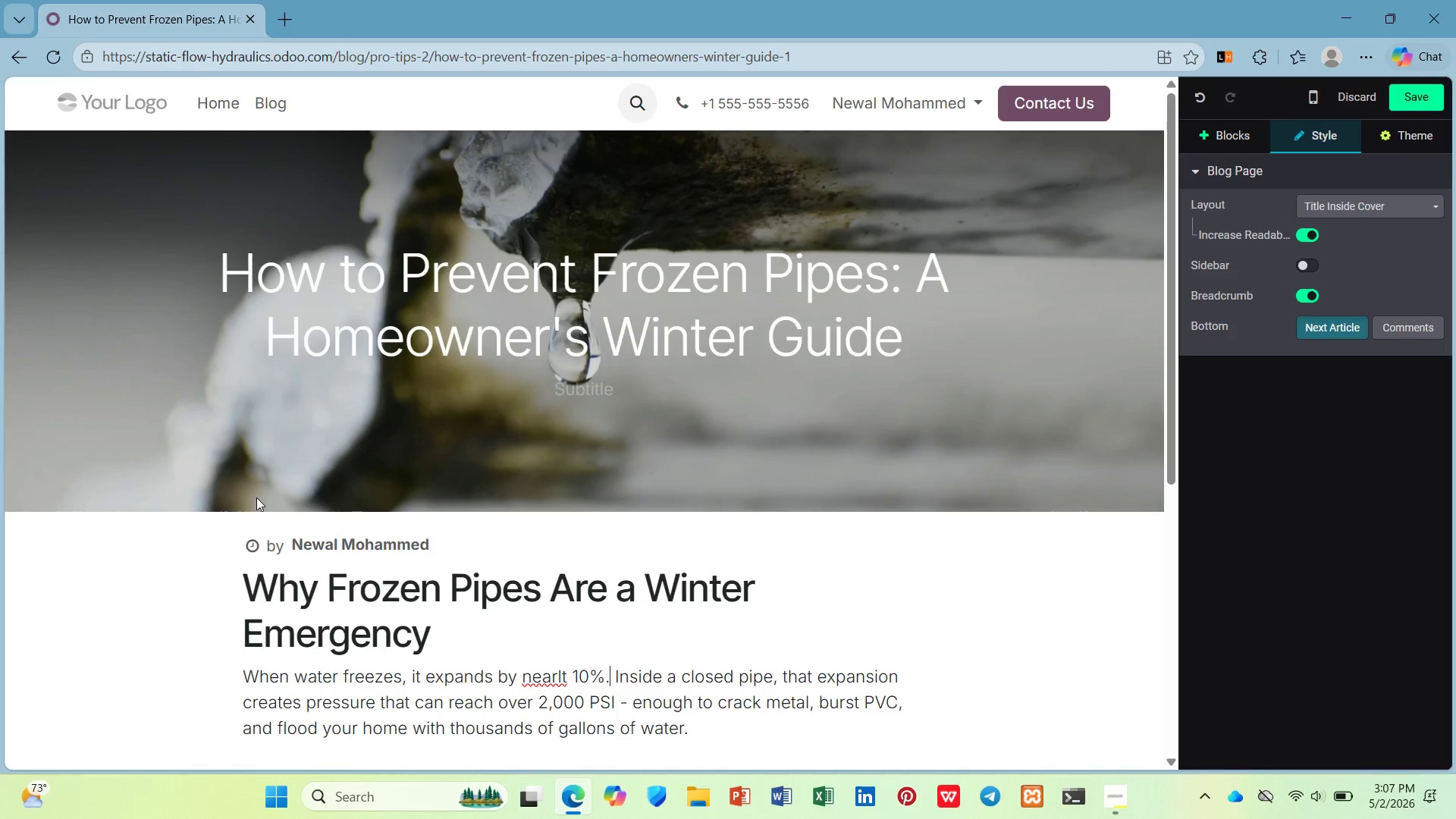 
key(ArrowLeft)
 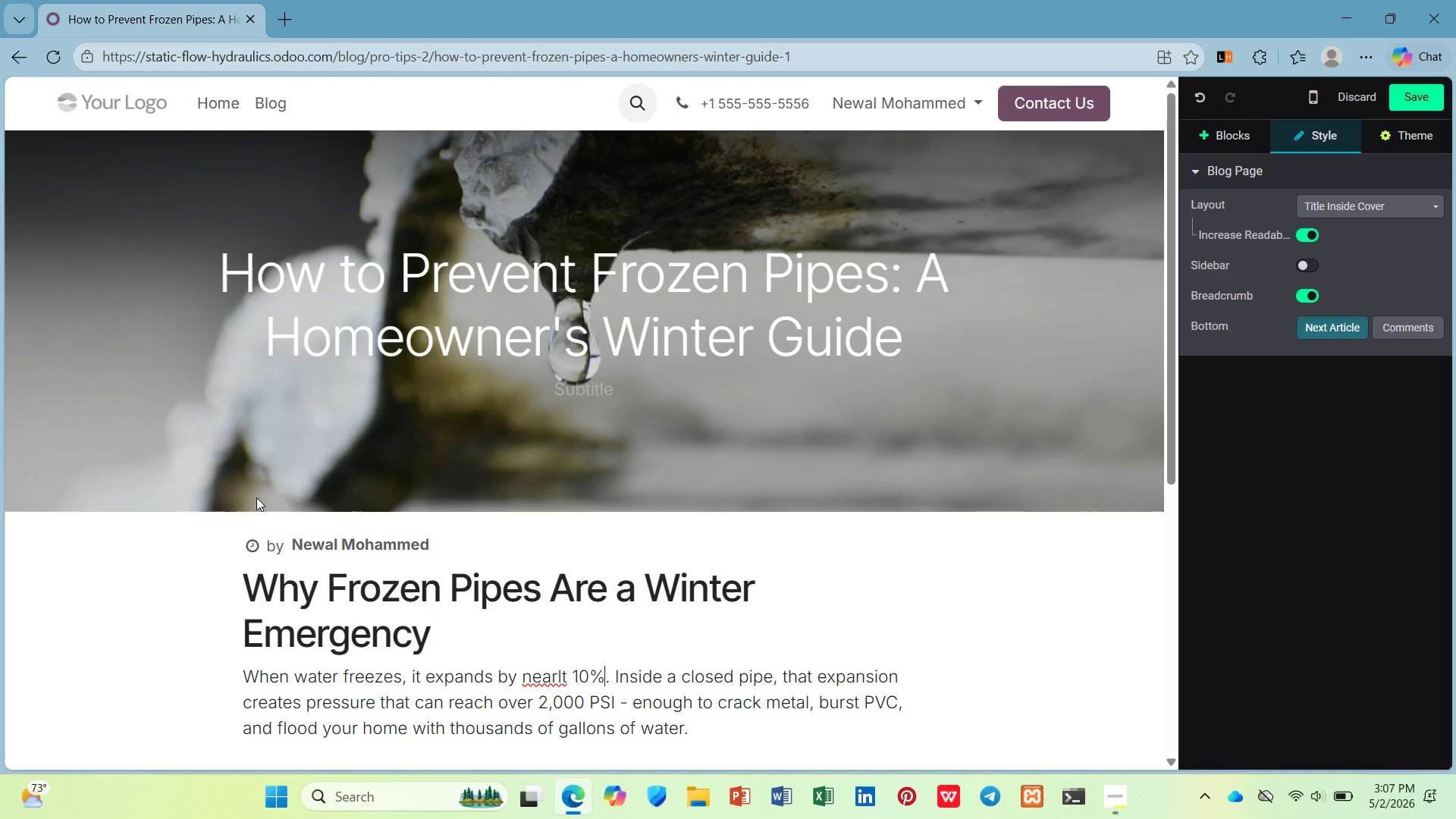 
key(ArrowLeft)
 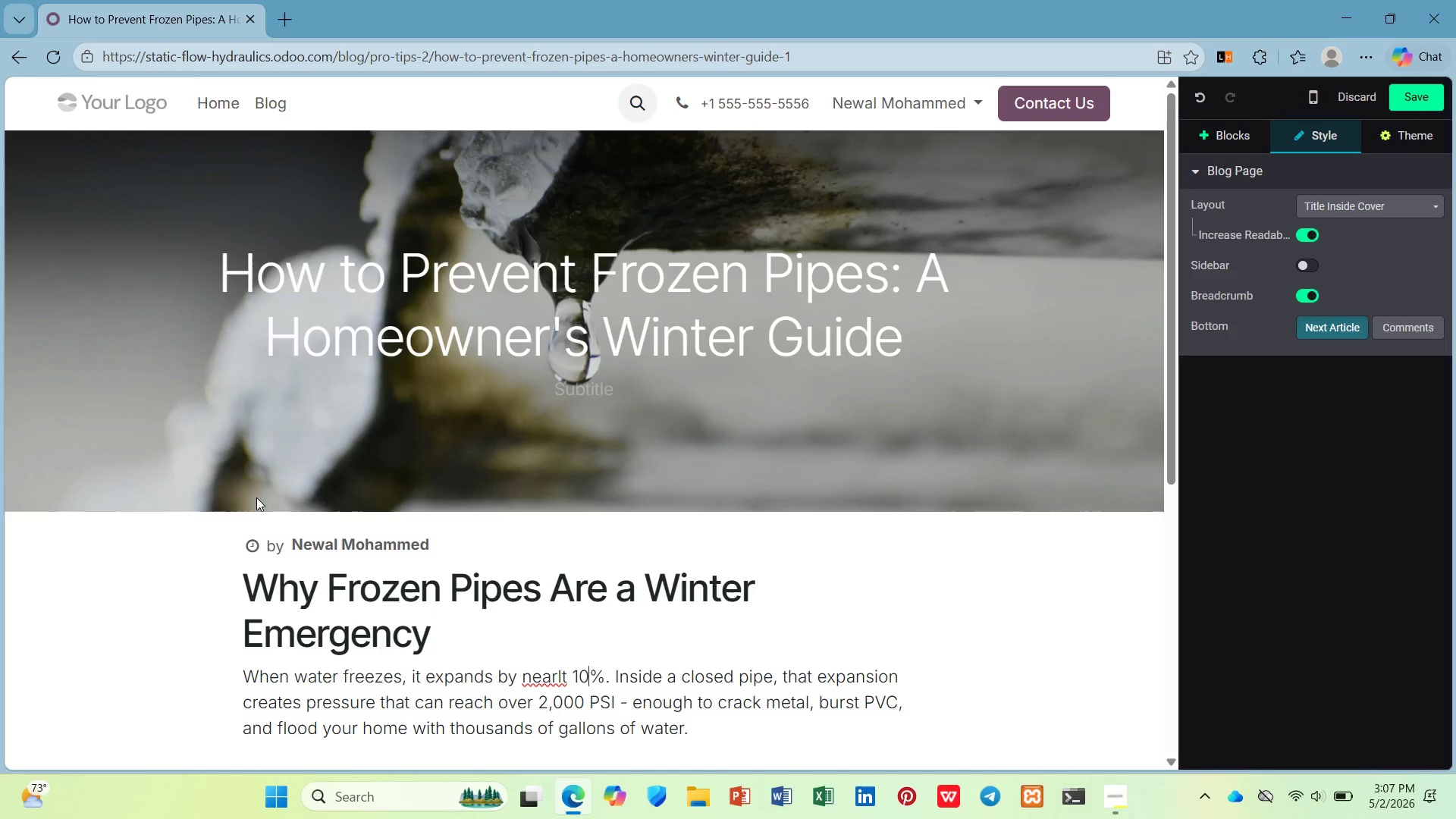 
key(ArrowLeft)
 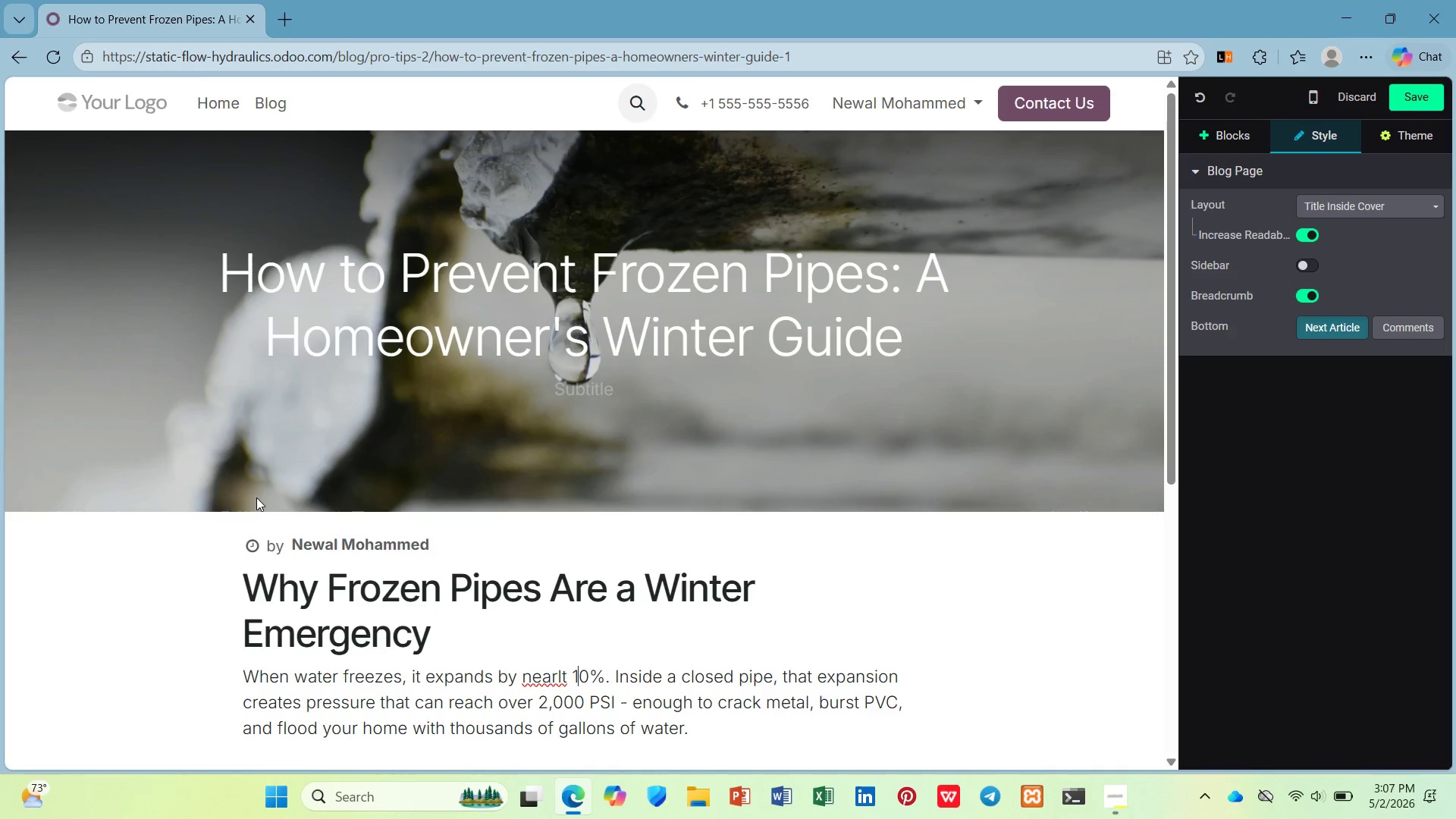 
key(ArrowLeft)
 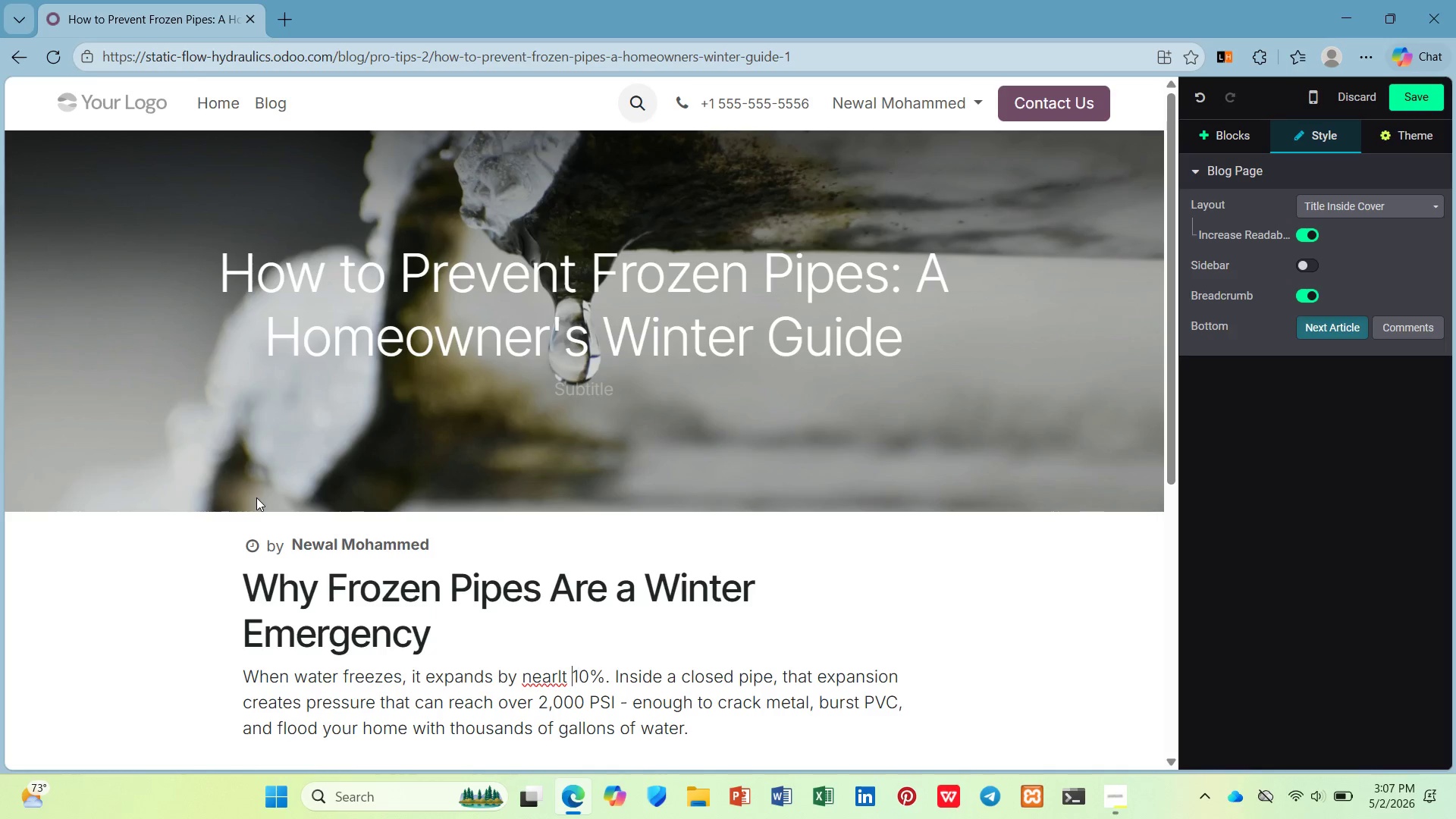 
key(ArrowLeft)
 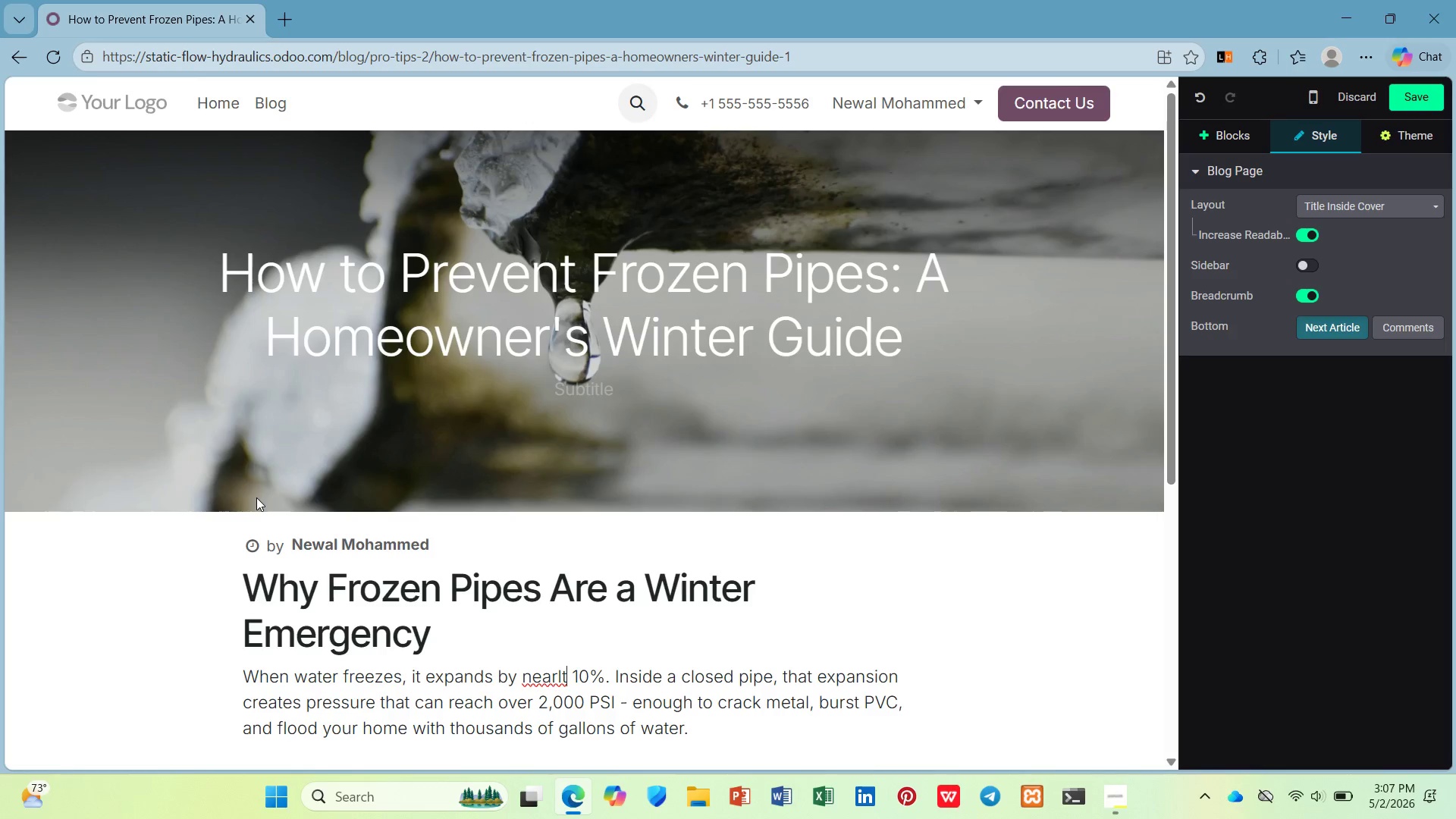 
key(Backspace)
 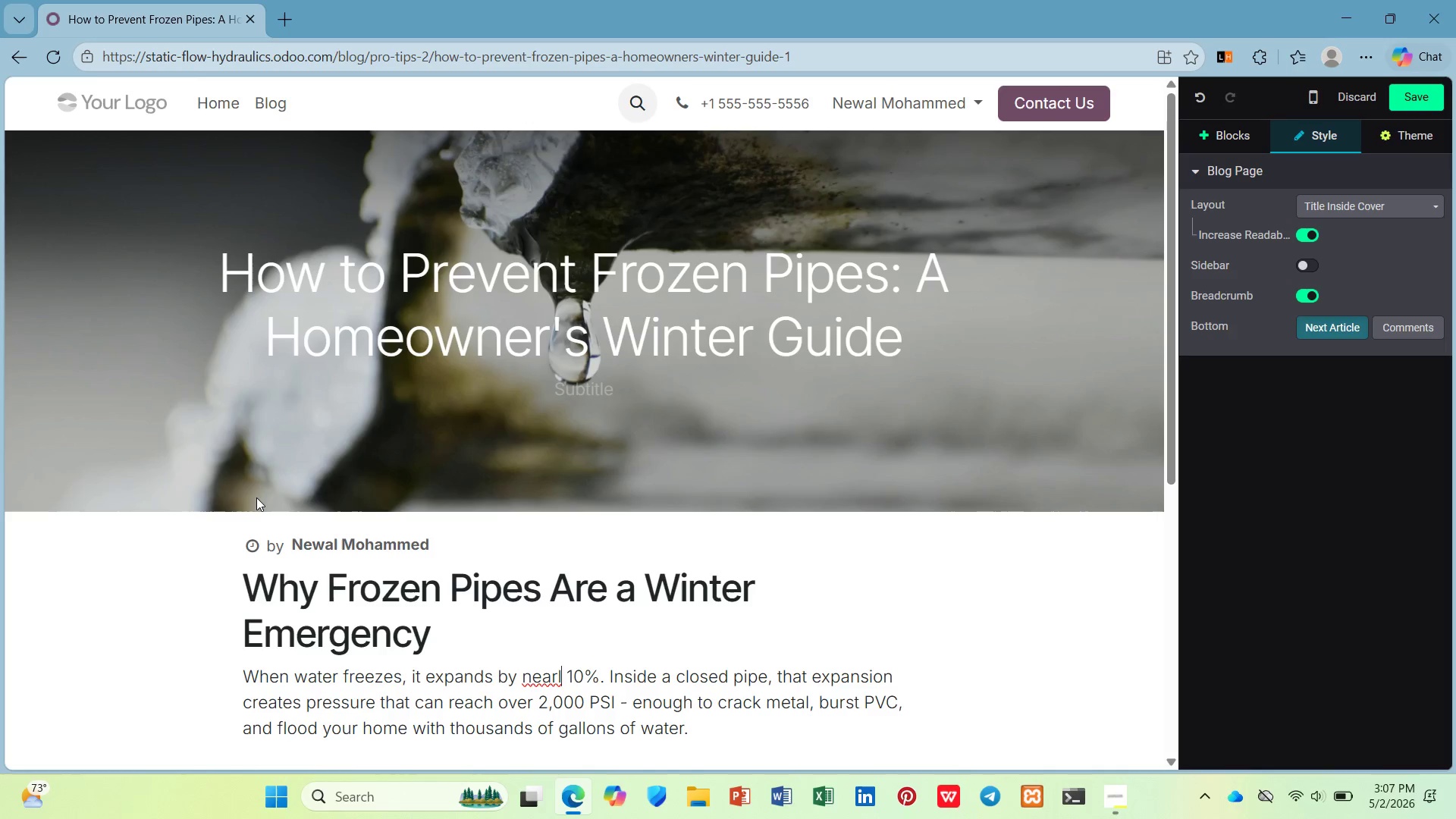 
key(Y)
 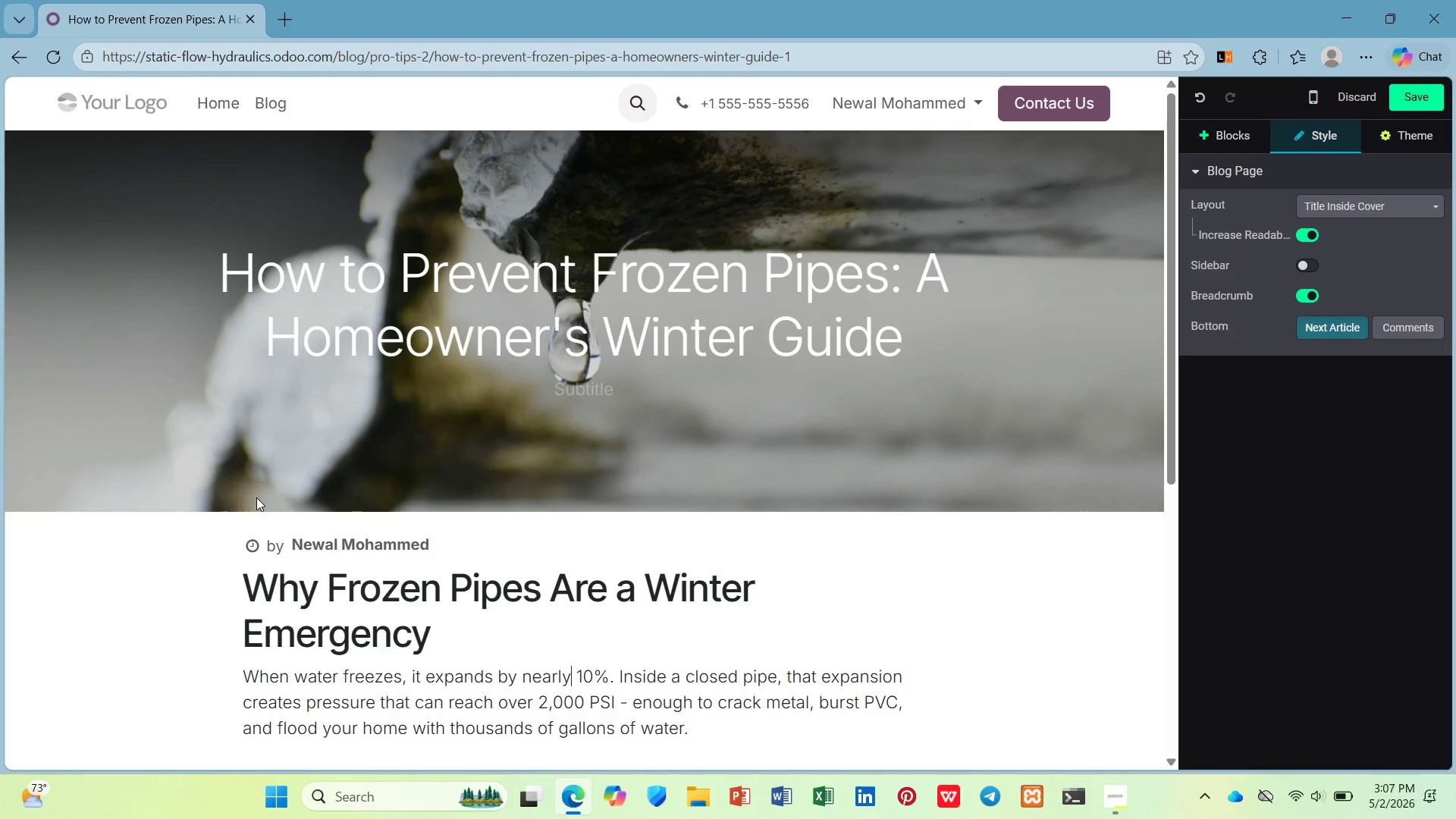 
key(ArrowDown)
 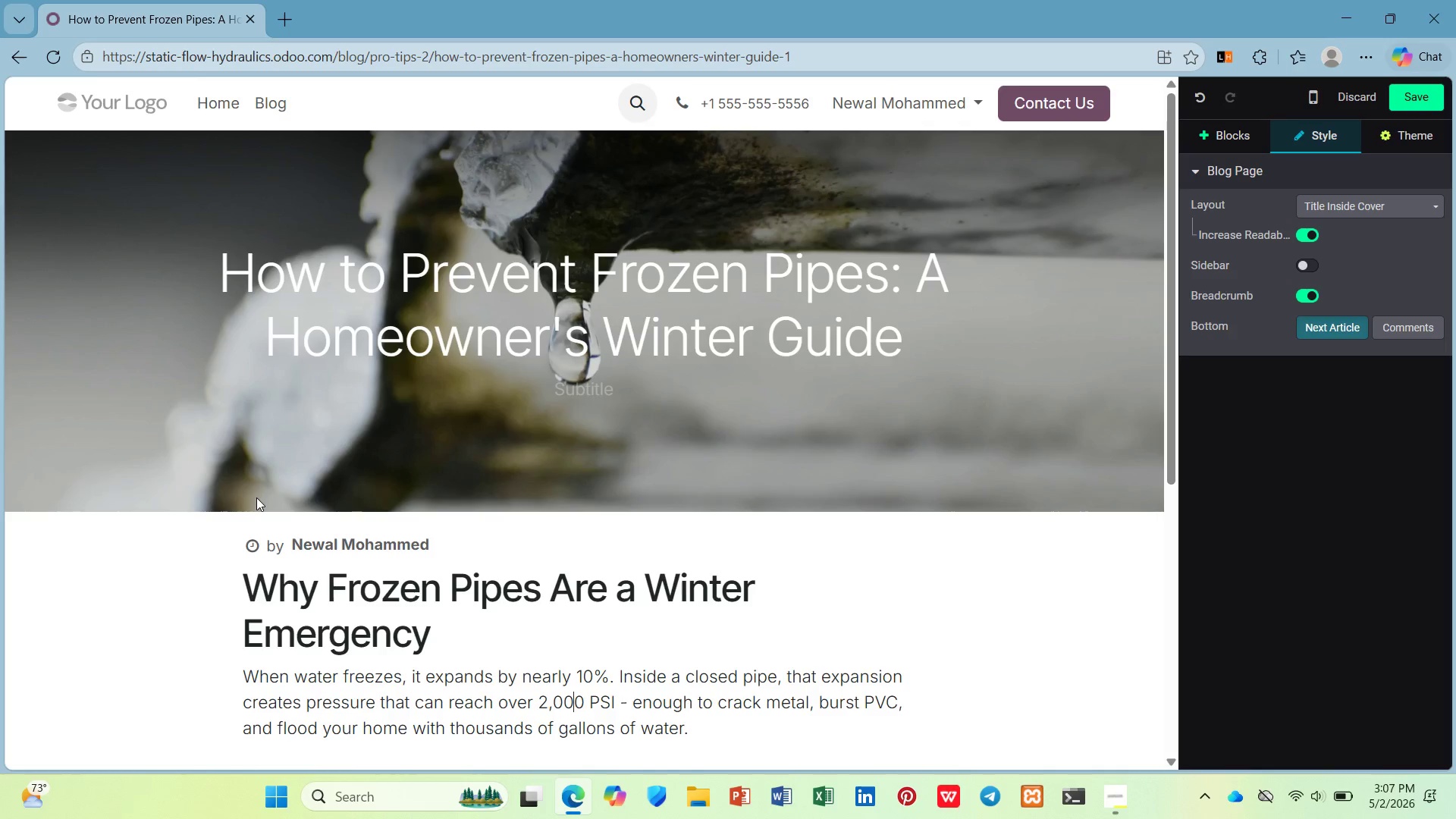 
key(ArrowDown)
 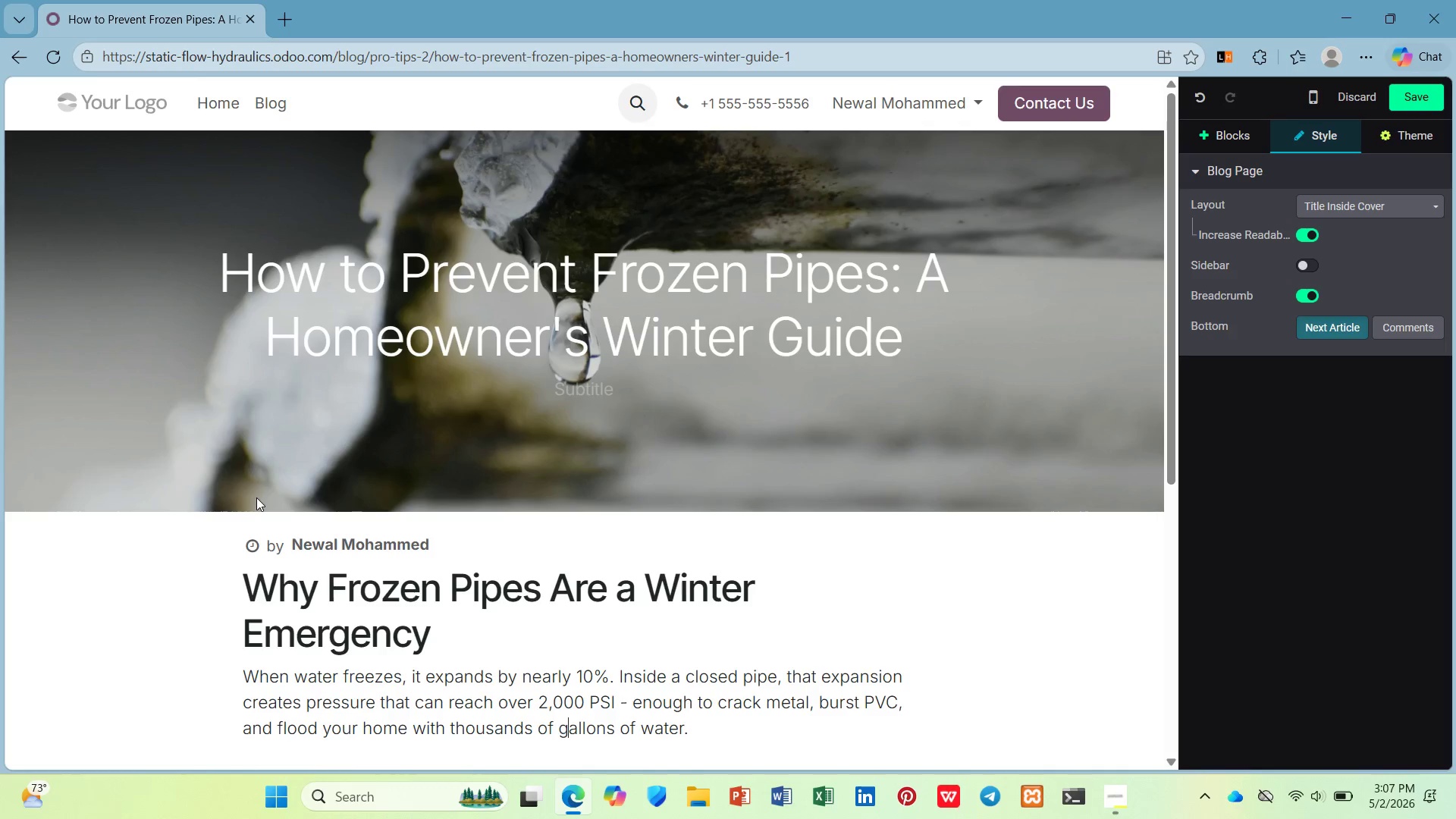 
key(ArrowDown)
 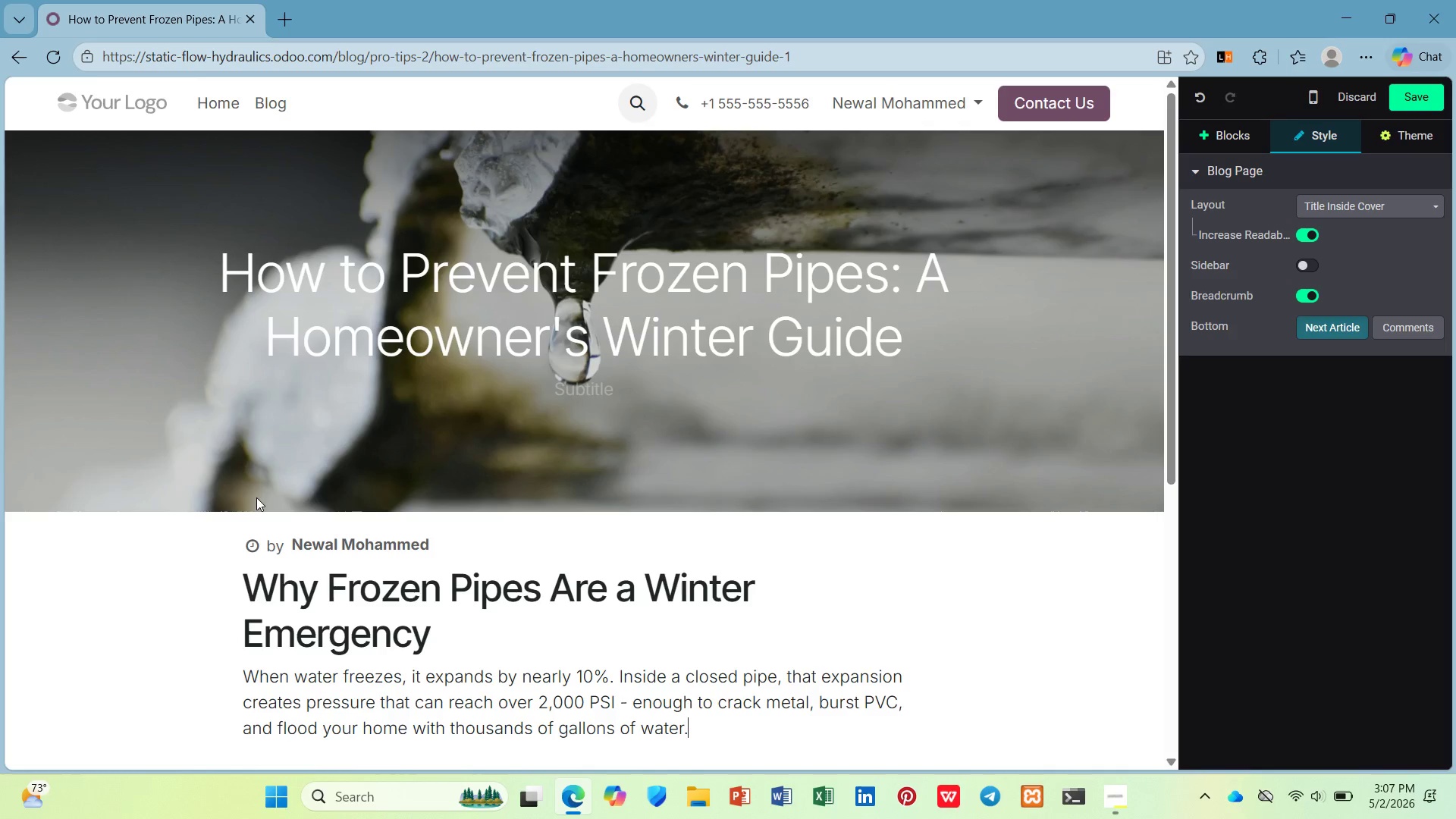 
key(ArrowDown)
 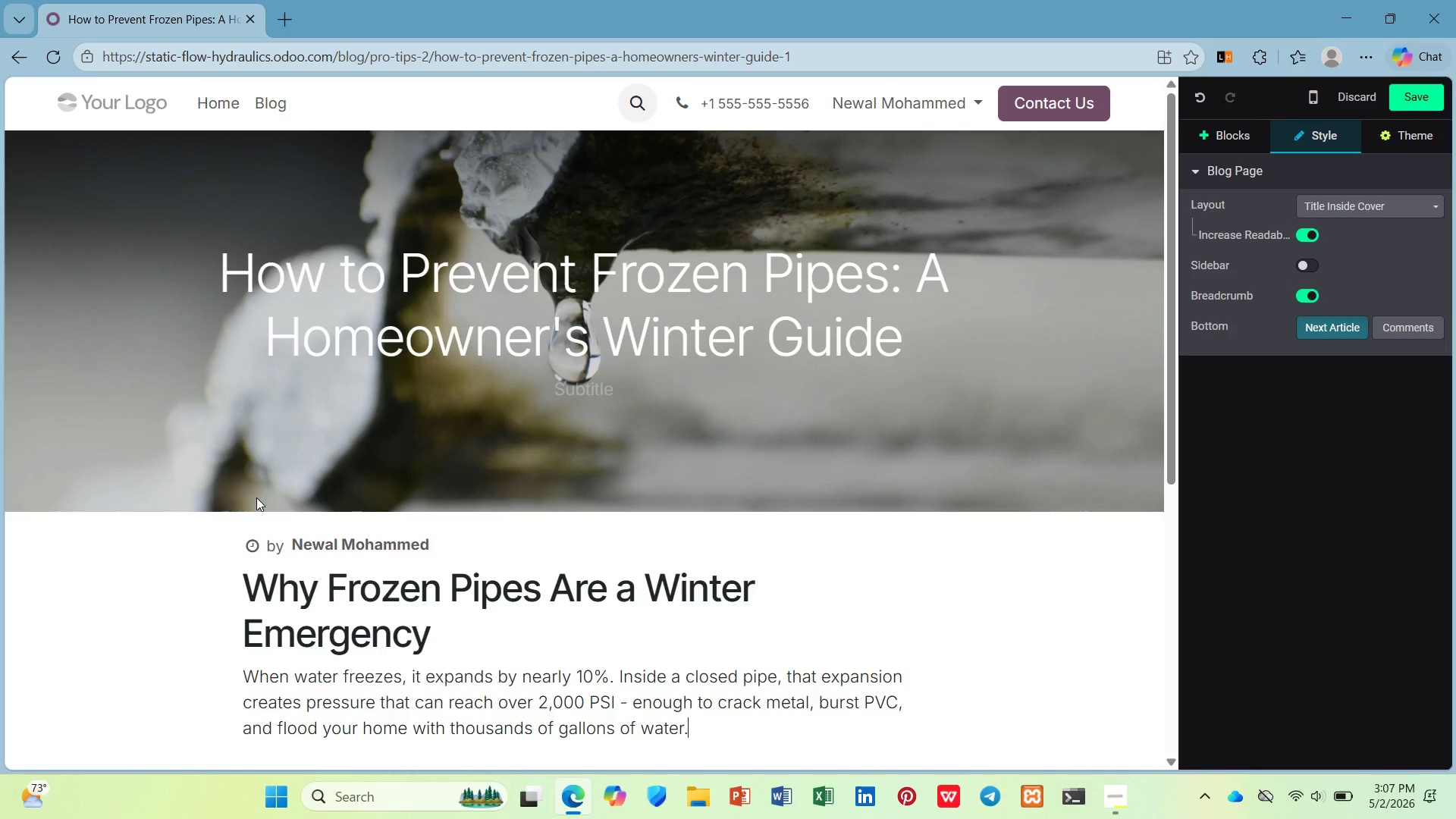 
key(ArrowDown)
 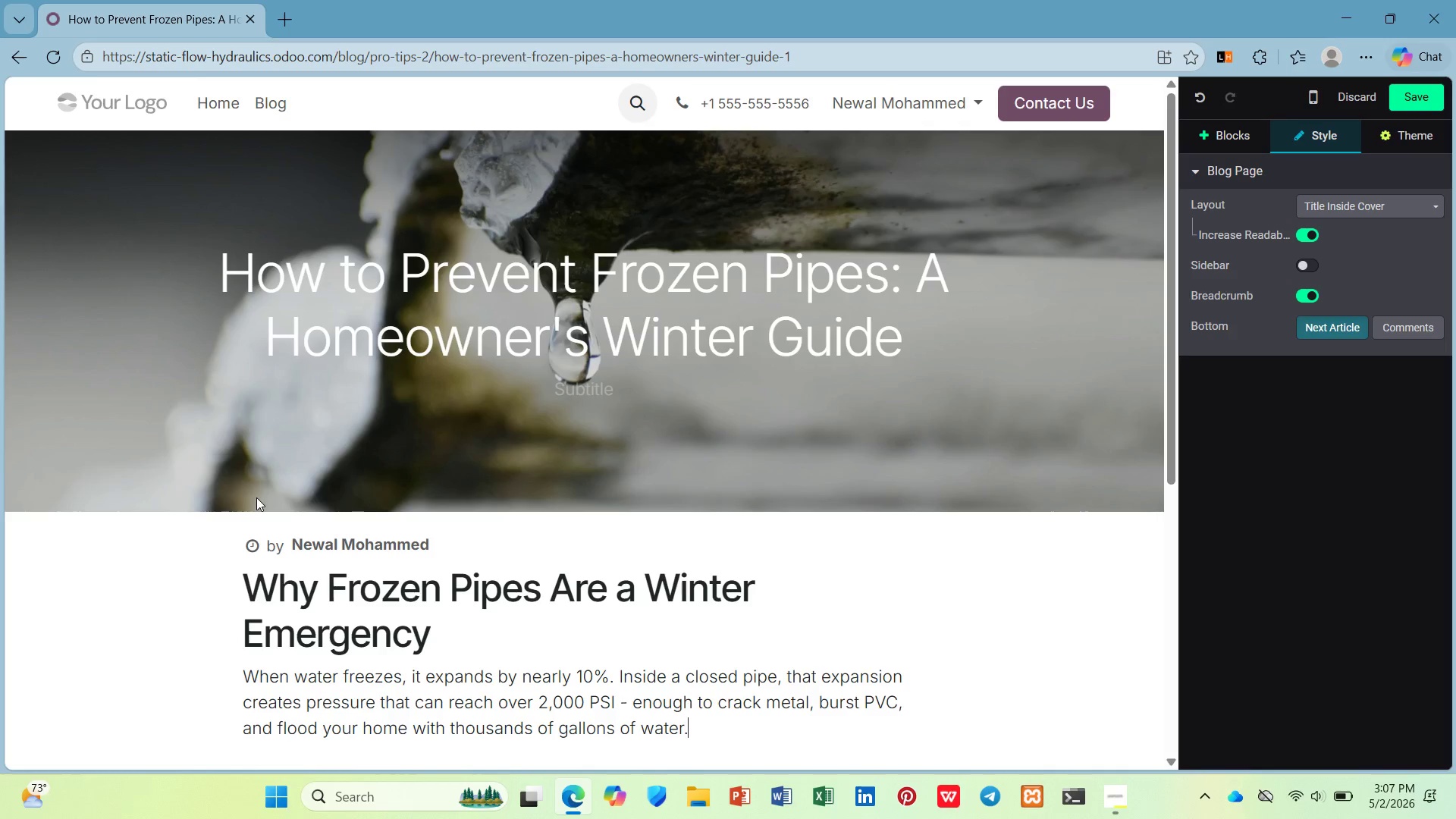 
key(Enter)
 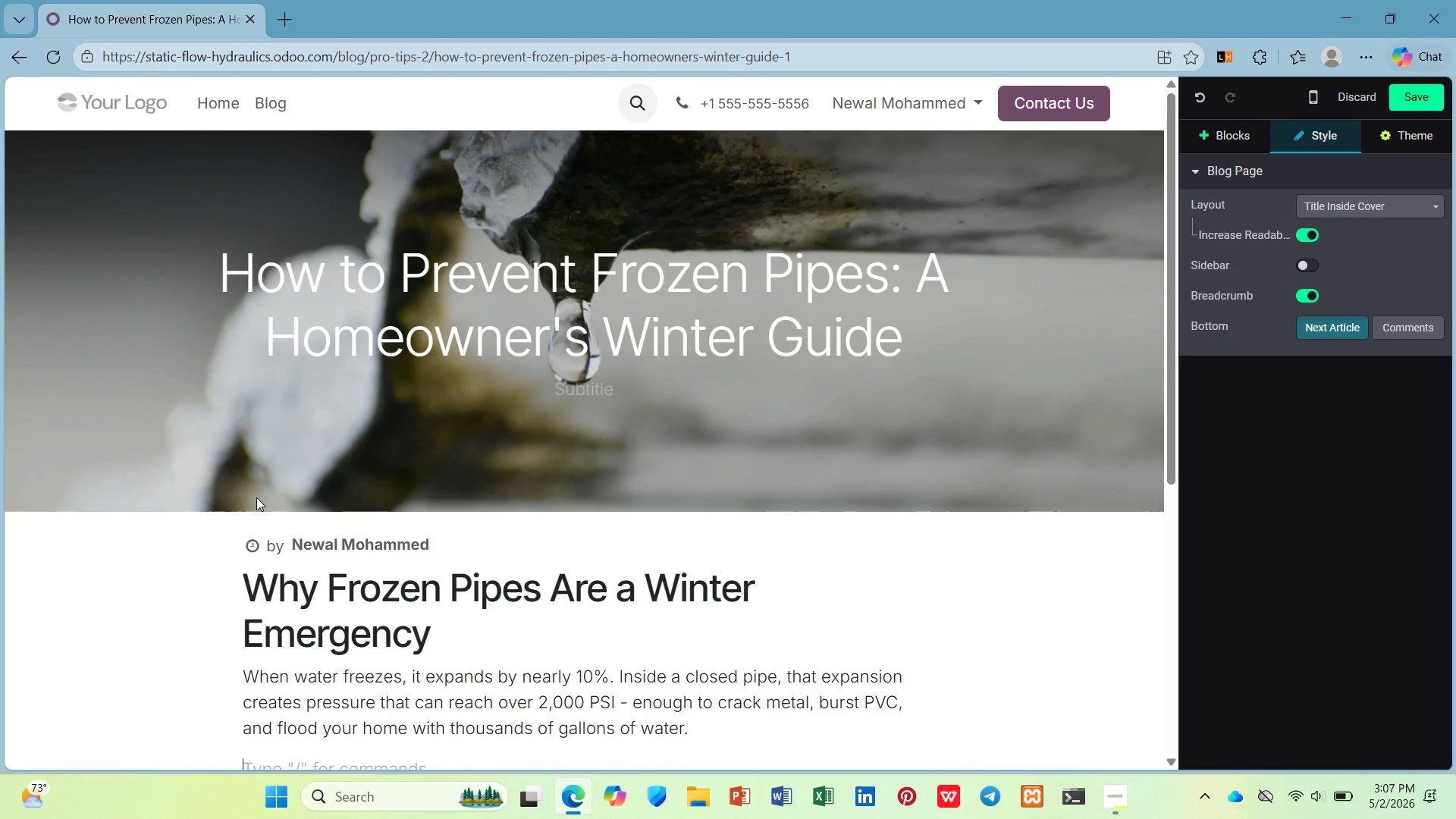 
scroll: coordinate [246, 493], scroll_direction: down, amount: 5.0
 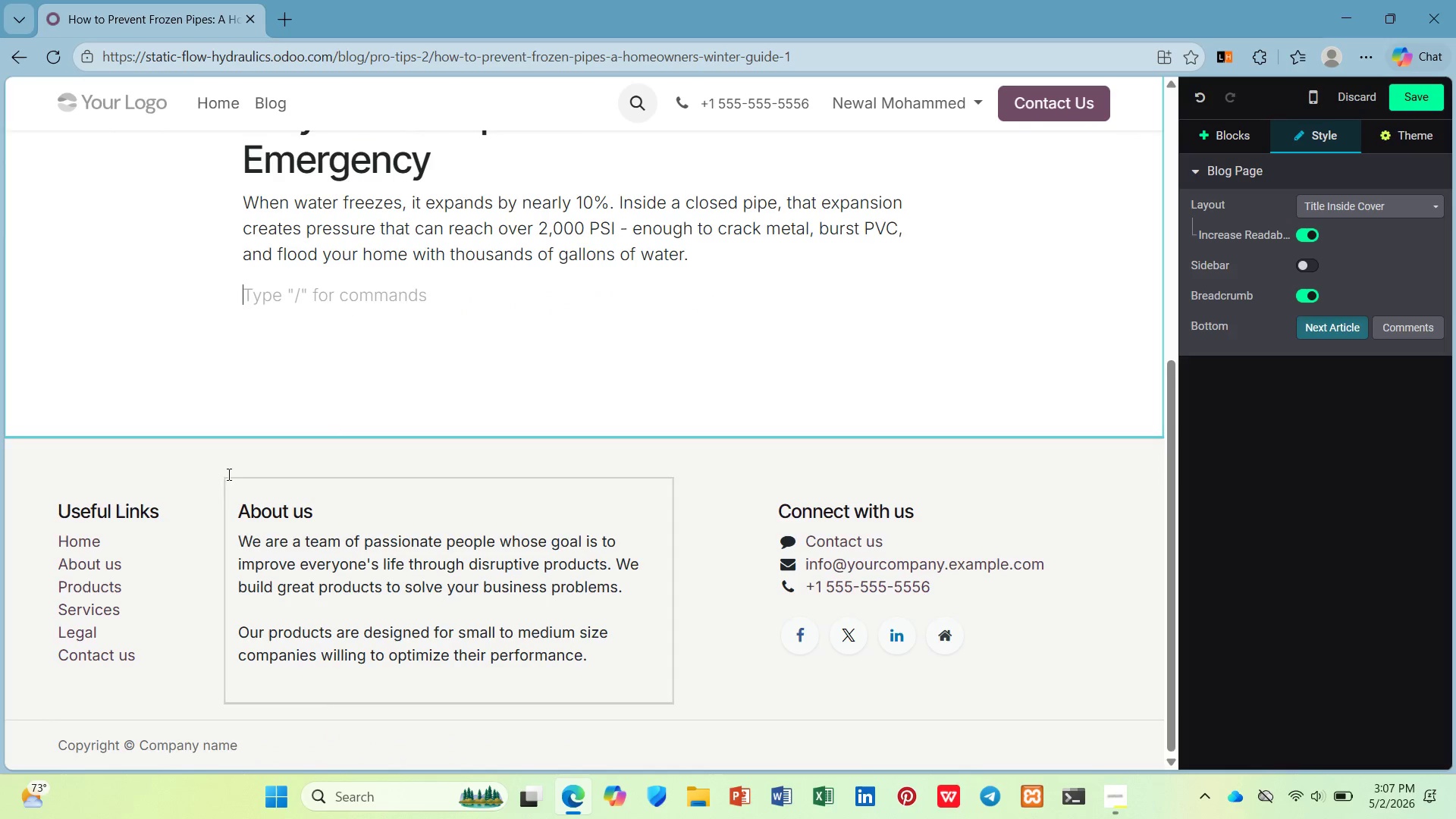 
type(A signl)
key(Backspace)
key(Backspace)
key(Backspace)
type(ngle burst pipe can cause $5,000 to $50,000 in water damage, not including mold remedi)
 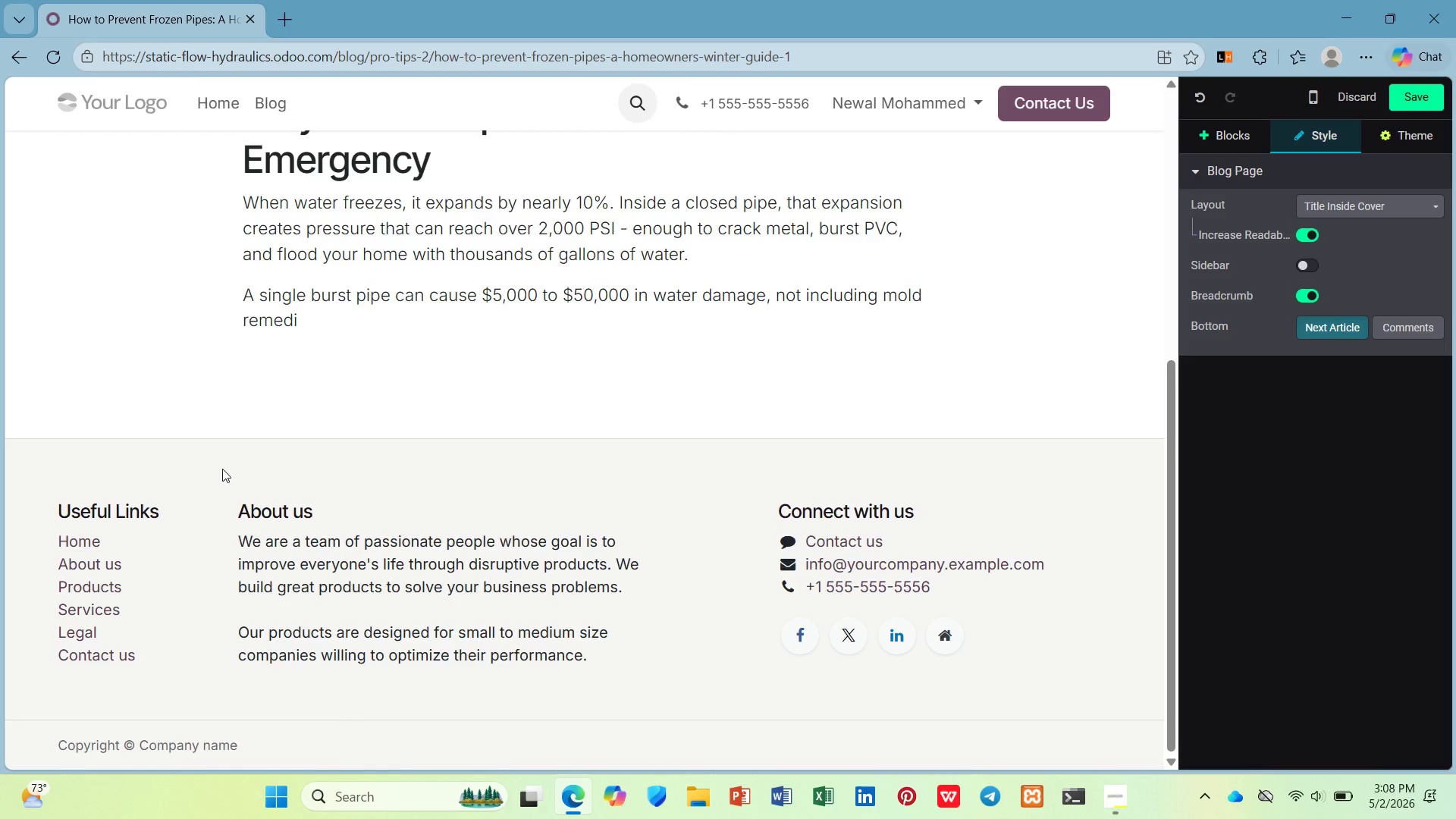 
key(T)
 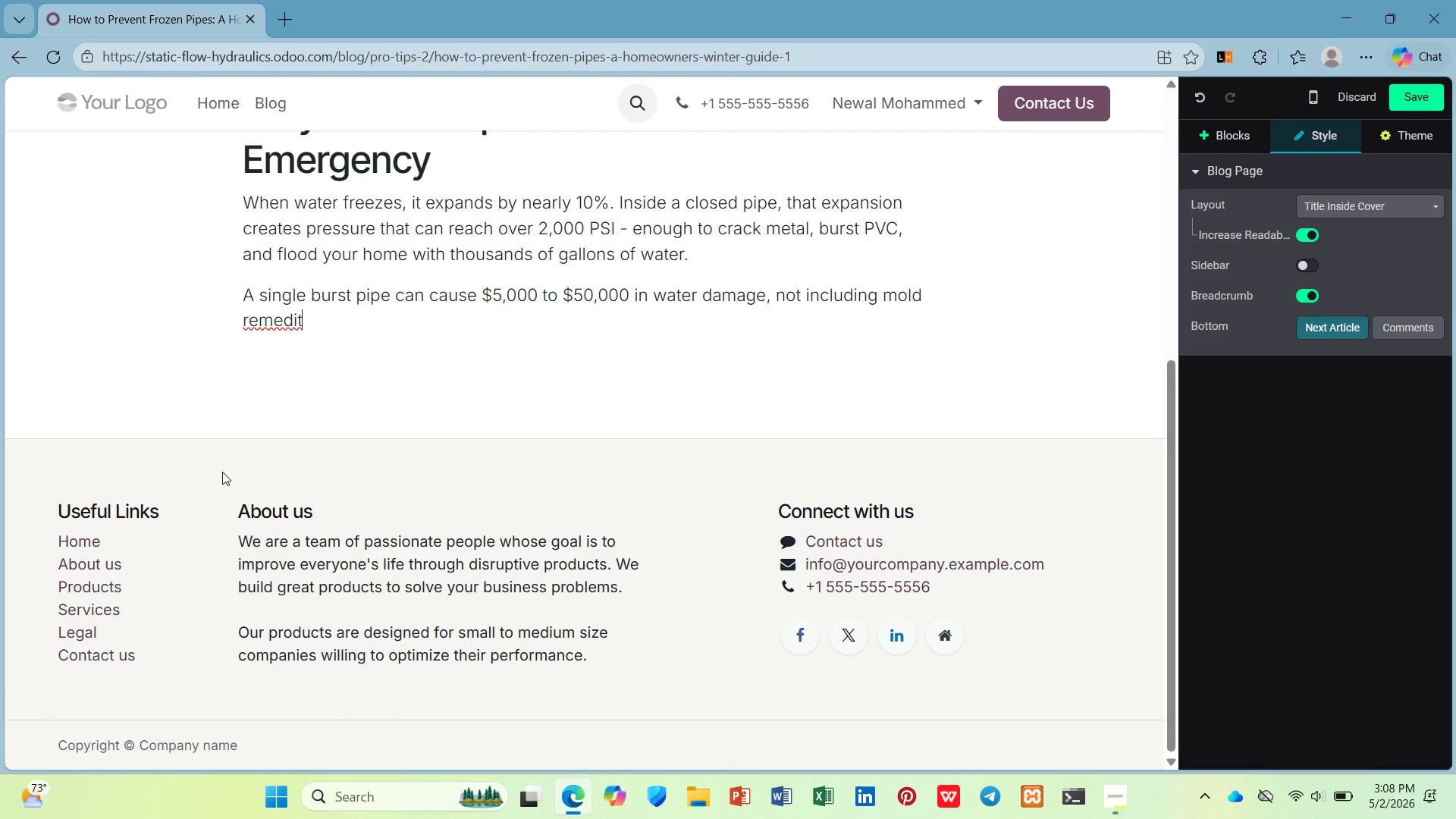 
key(Backspace)
 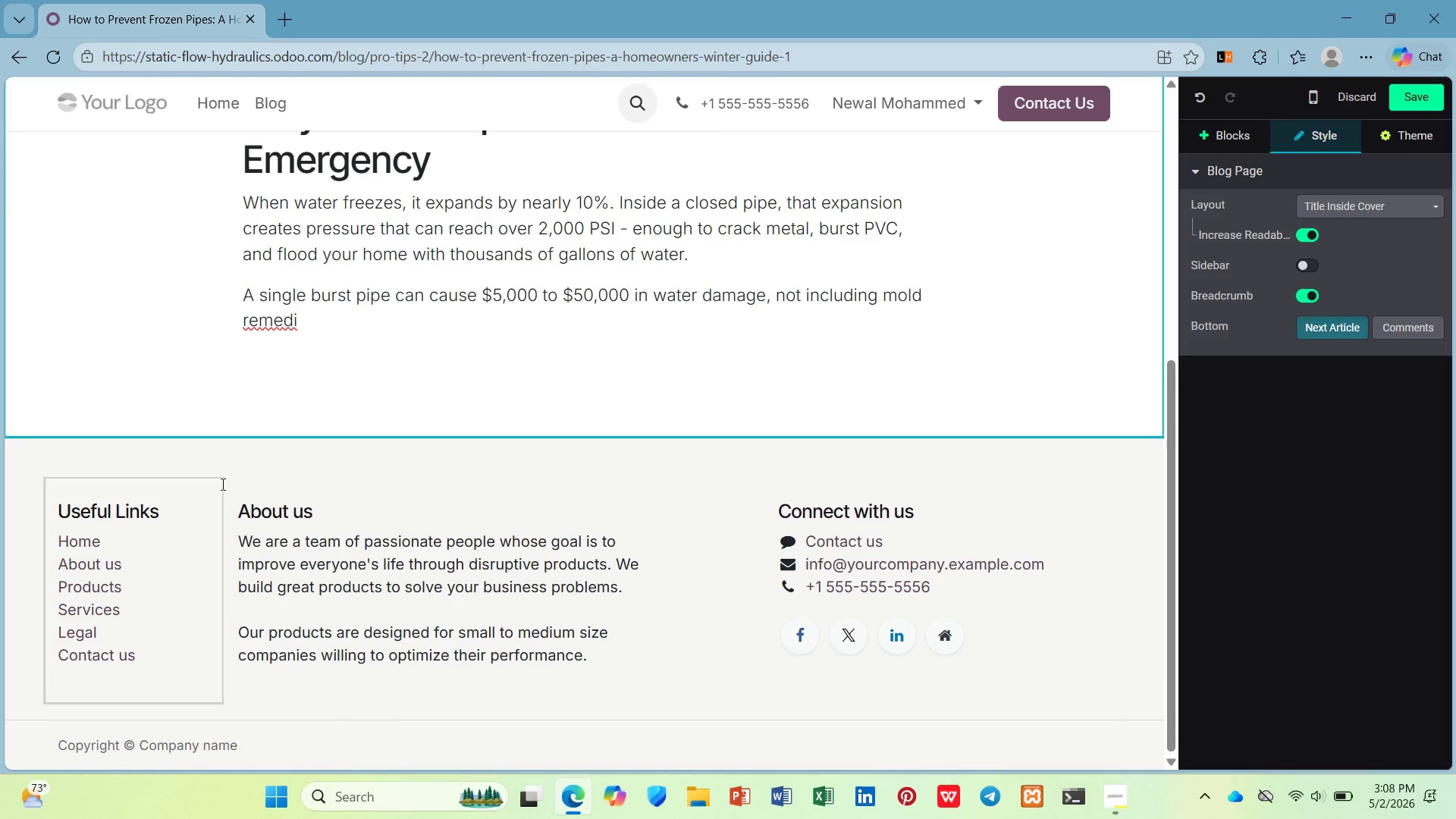 
type(ation and structural repairs. In Note)
key(Backspace)
key(Backspace)
type(rth Hills and other cold-we)
key(Backspace)
type(eather neighbourhoods, frozen pipes are the leding caus)
key(Backspace)
type(e)
key(Backspace)
type(se of Winter Insurance Claia)
key(Backspace)
type(ms.)
 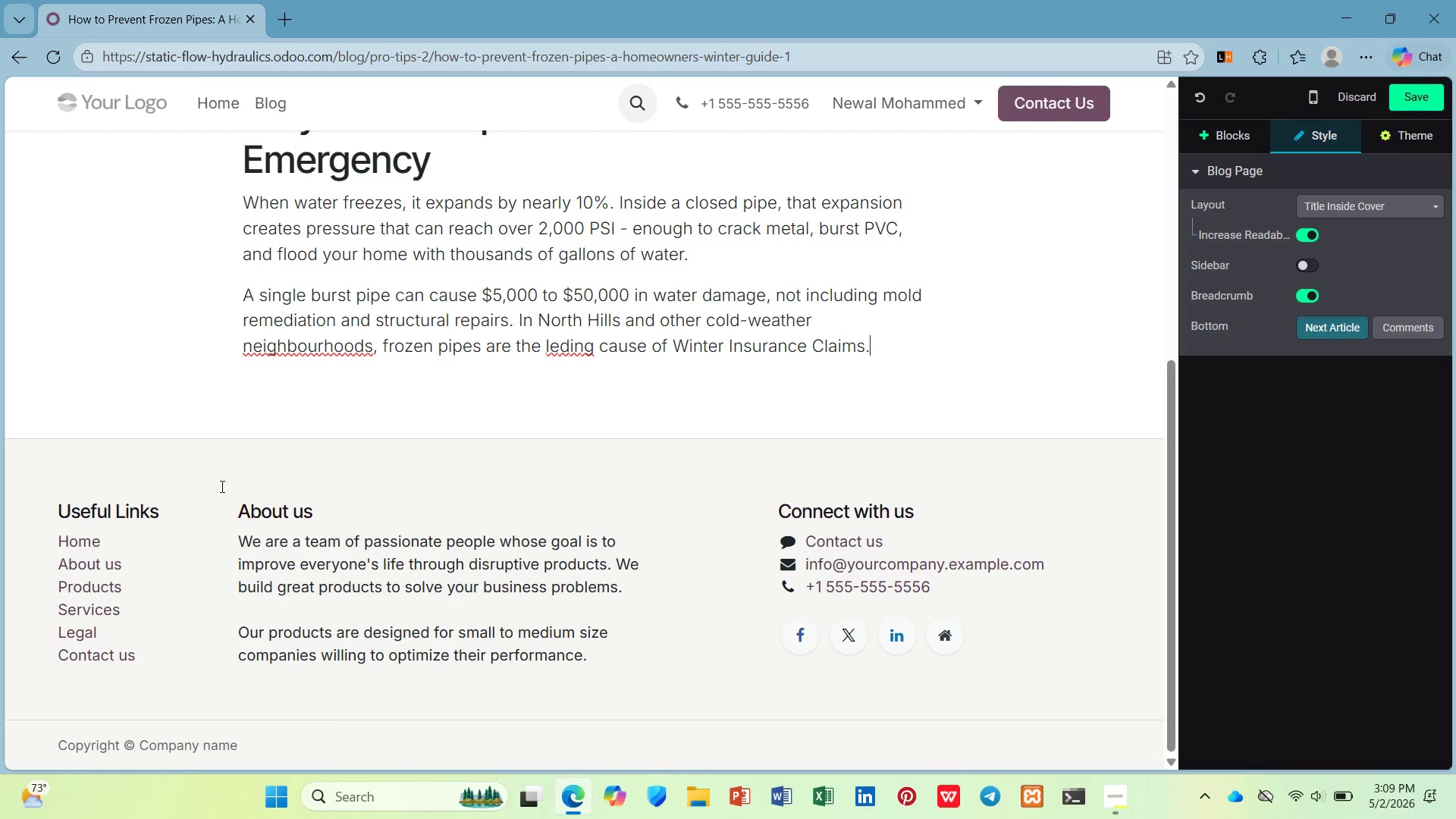 
left_click([557, 345])
 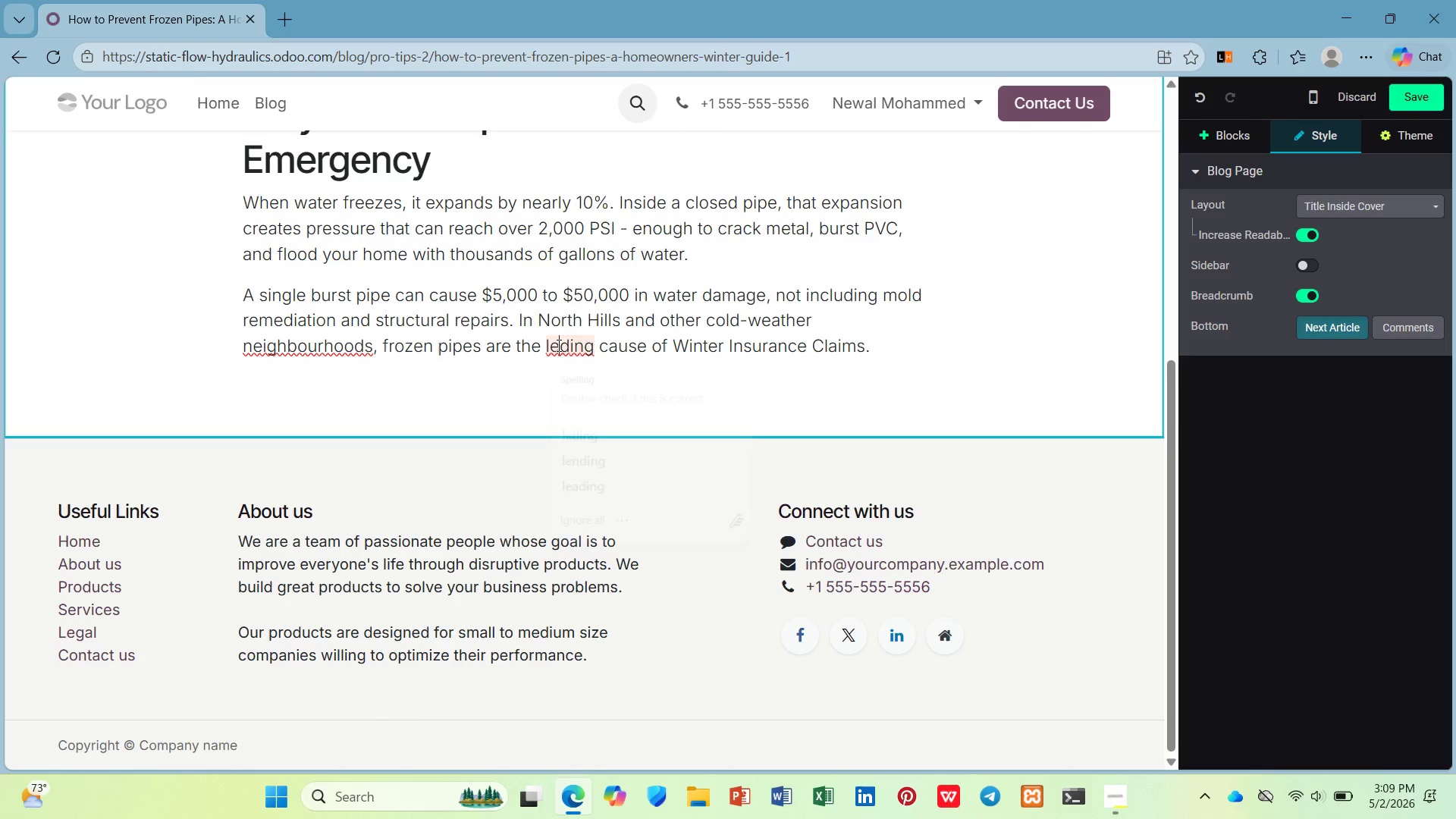 
key(A)
 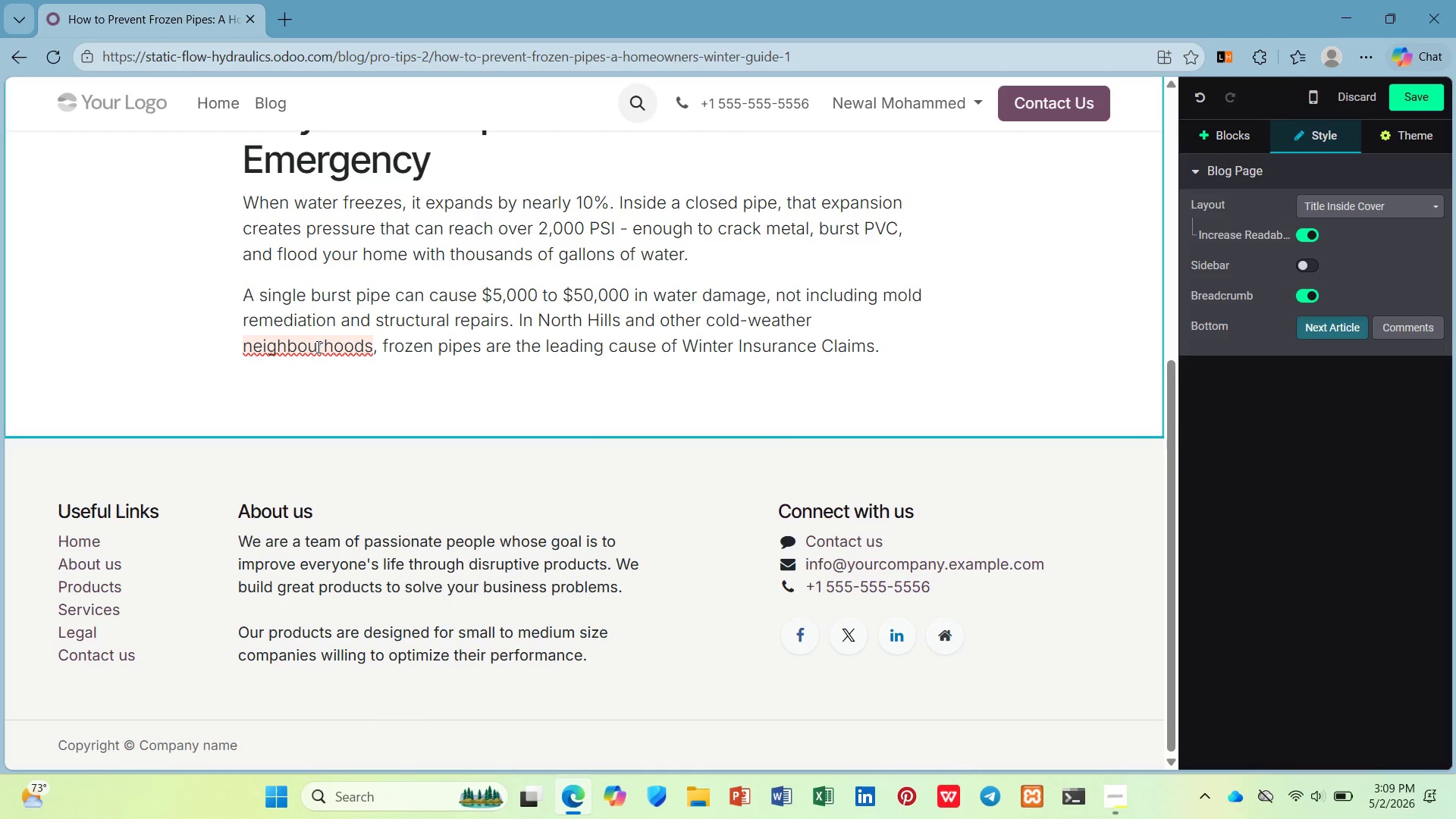 
left_click([314, 348])
 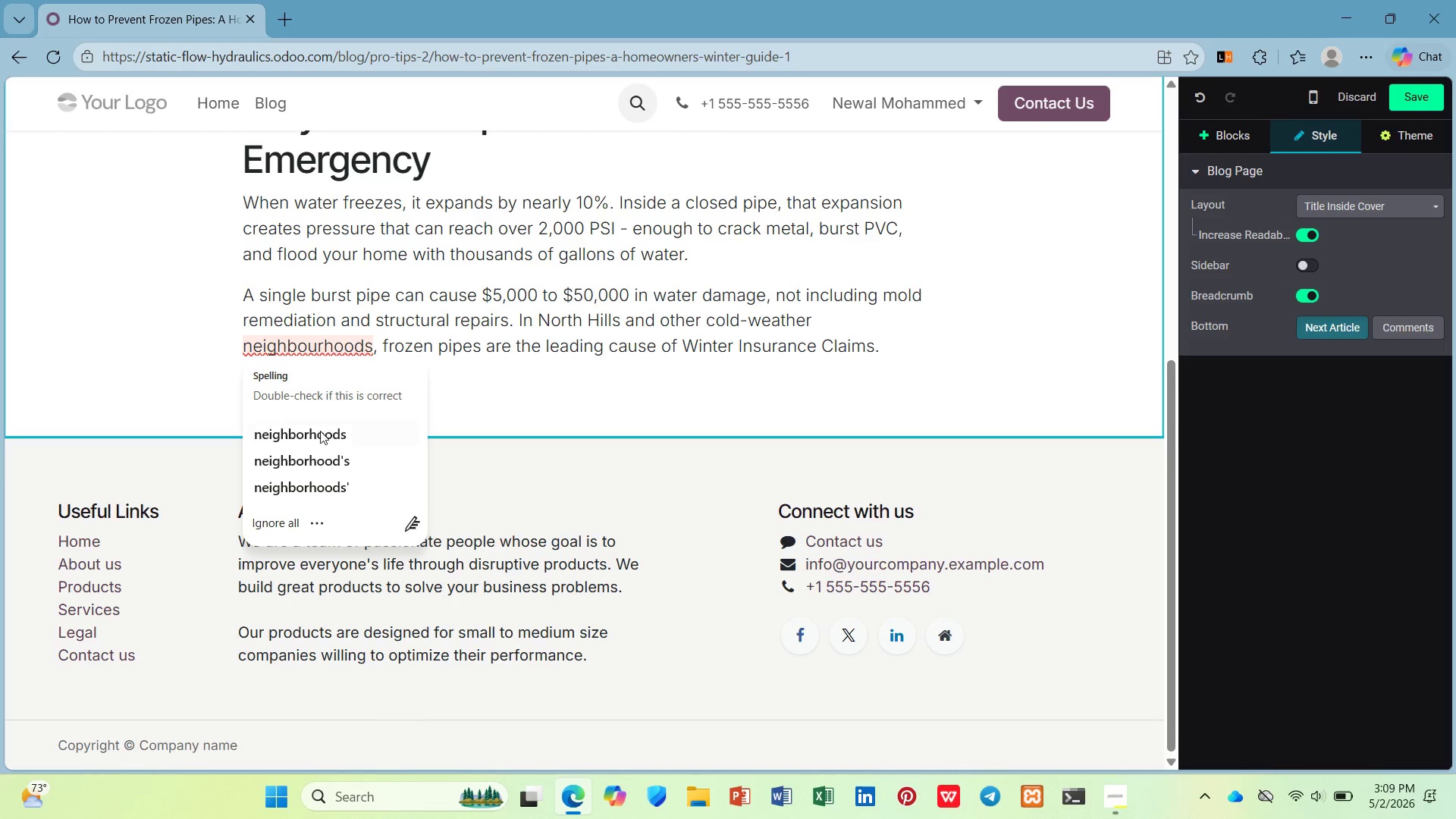 
left_click_drag(start_coordinate=[318, 434], to_coordinate=[322, 434])
 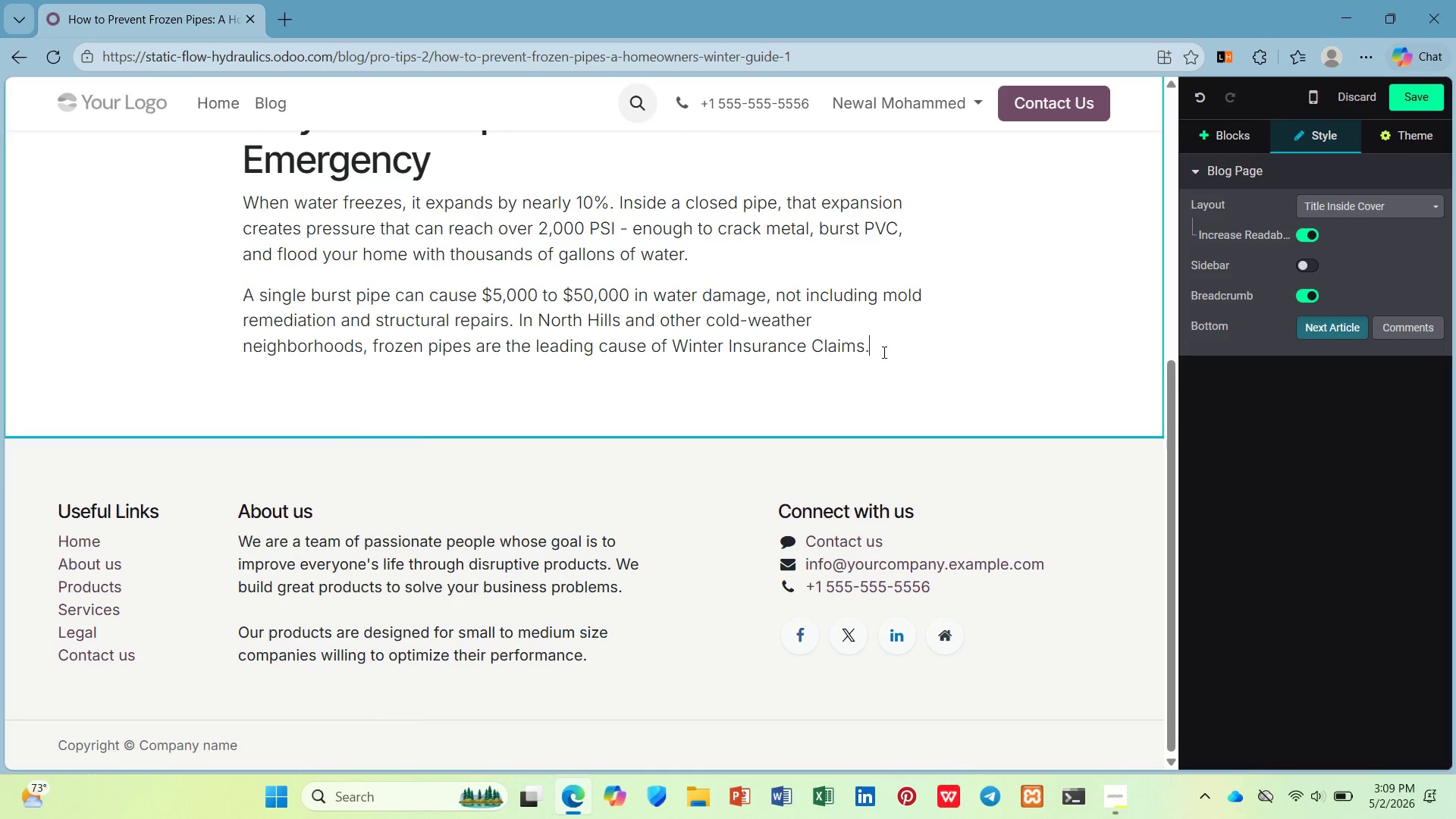 
wait(6.02)
 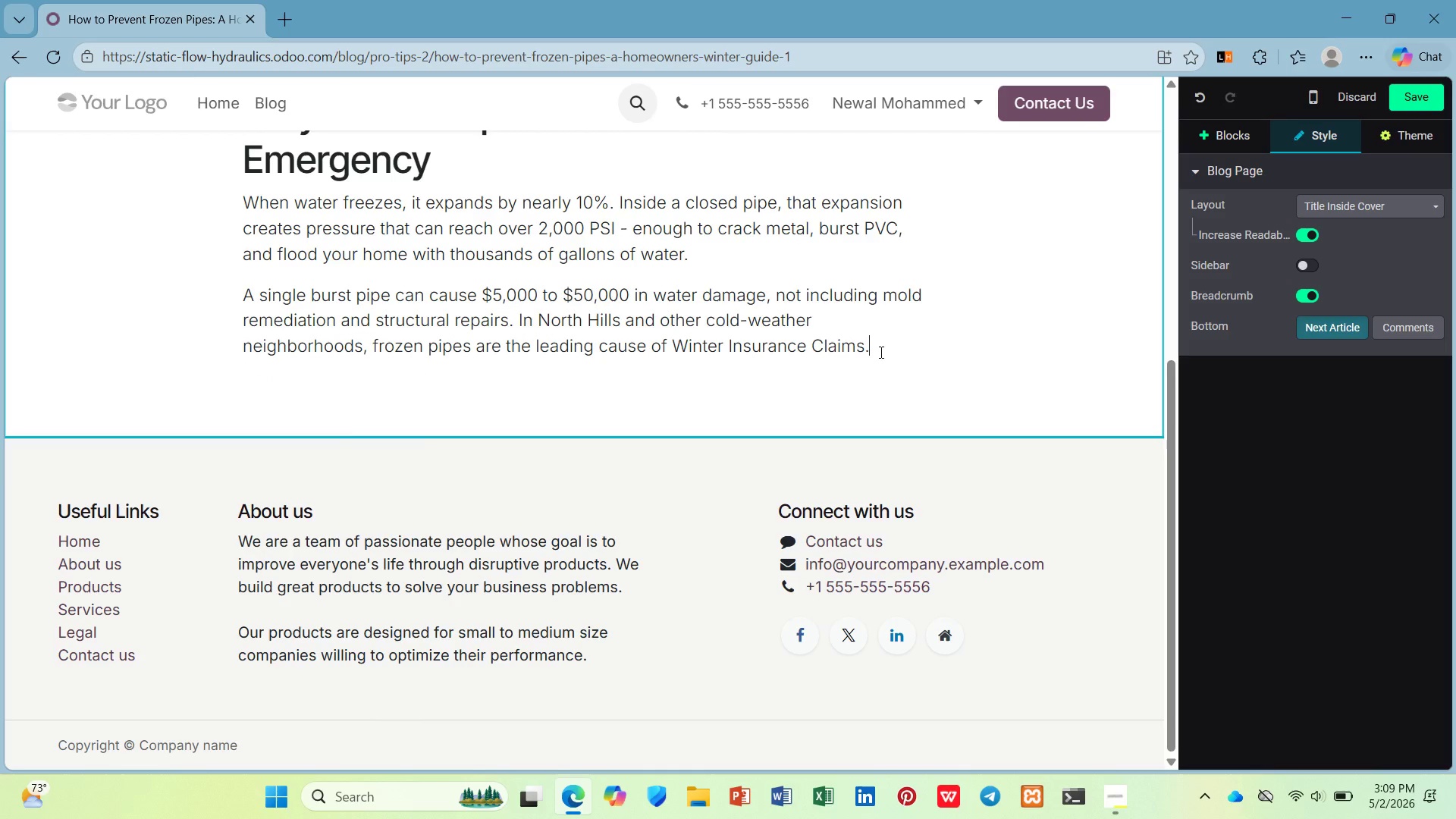 
key(Enter)
 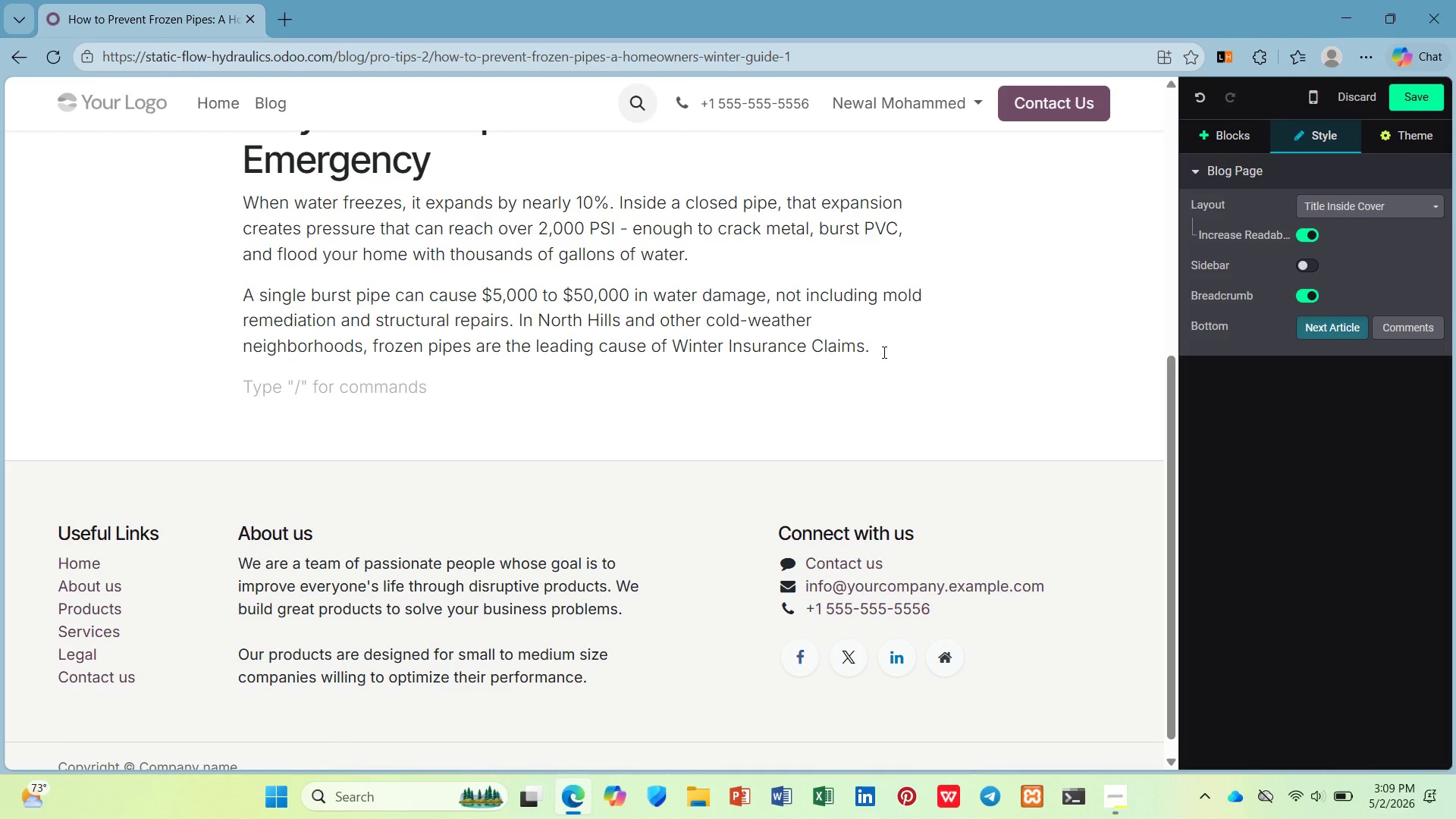 
type(The good newa)
key(Backspace)
type(s? Most frozen pipe disaster )
key(Backspace)
type(s are enit)
key(Backspace)
key(Backspace)
type(tirely prevne)
key(Backspace)
key(Backspace)
type(entable with a few hurs of protective maintenance..)
key(Backspace)
 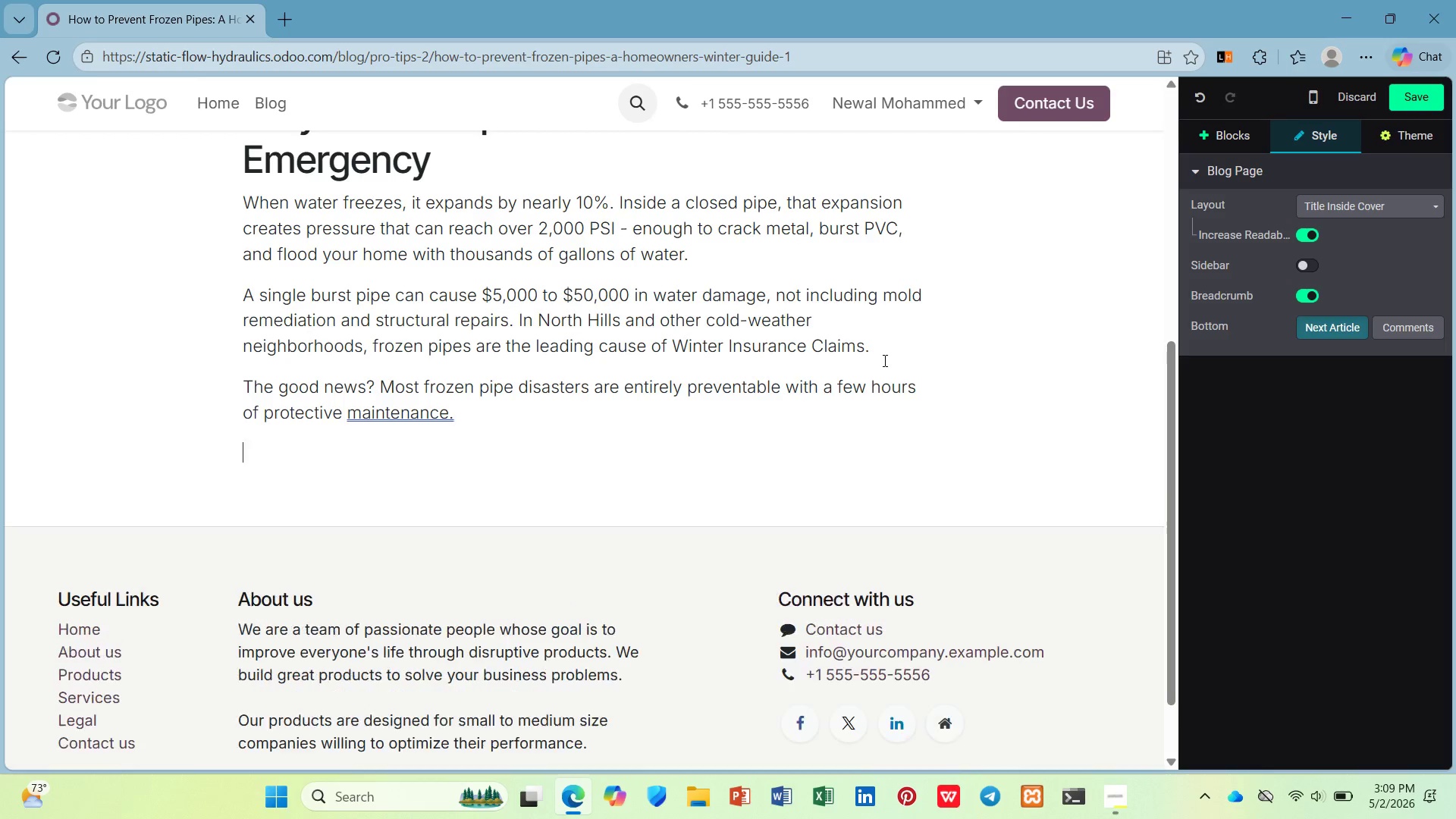 
 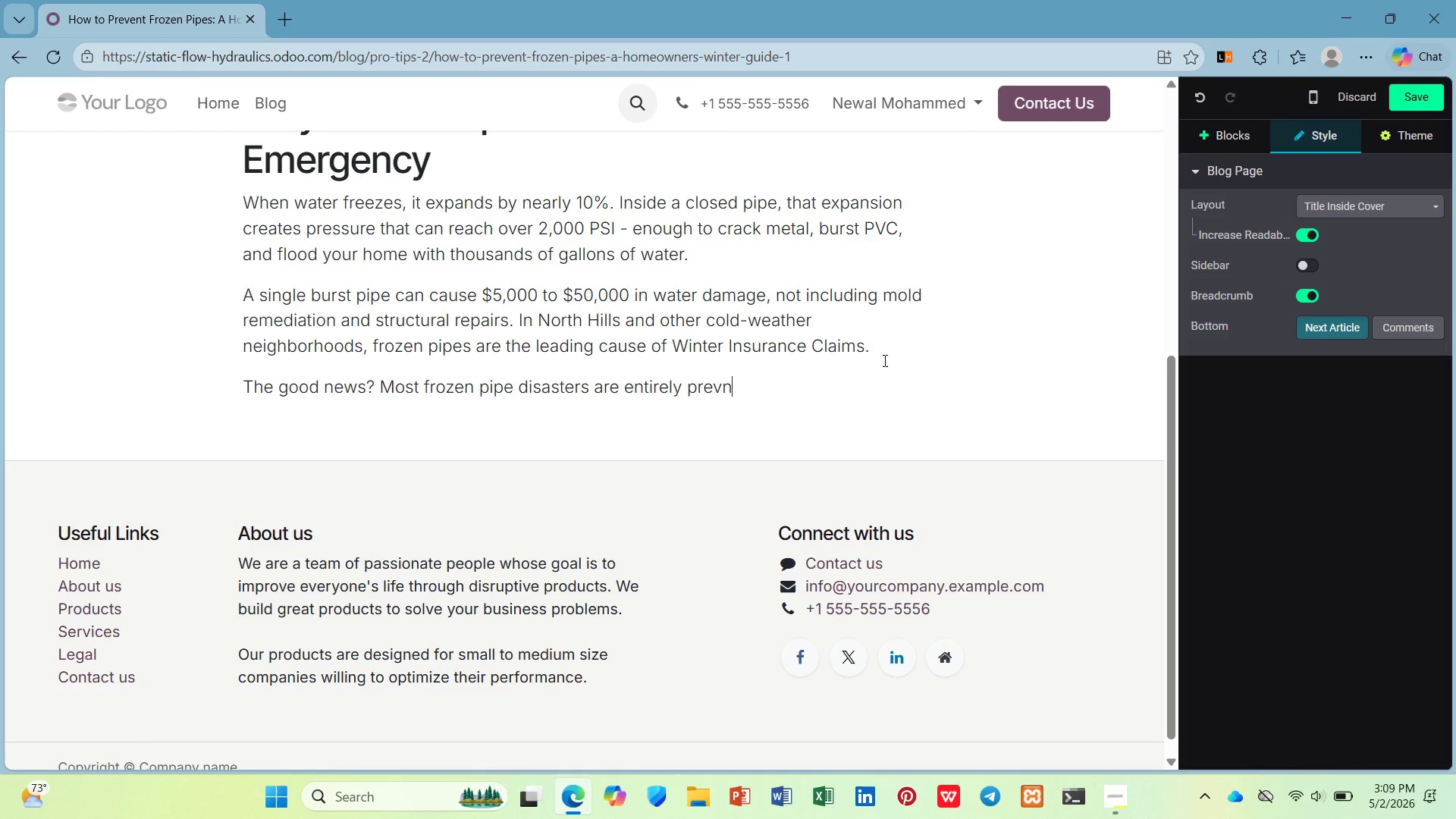 
key(Enter)
 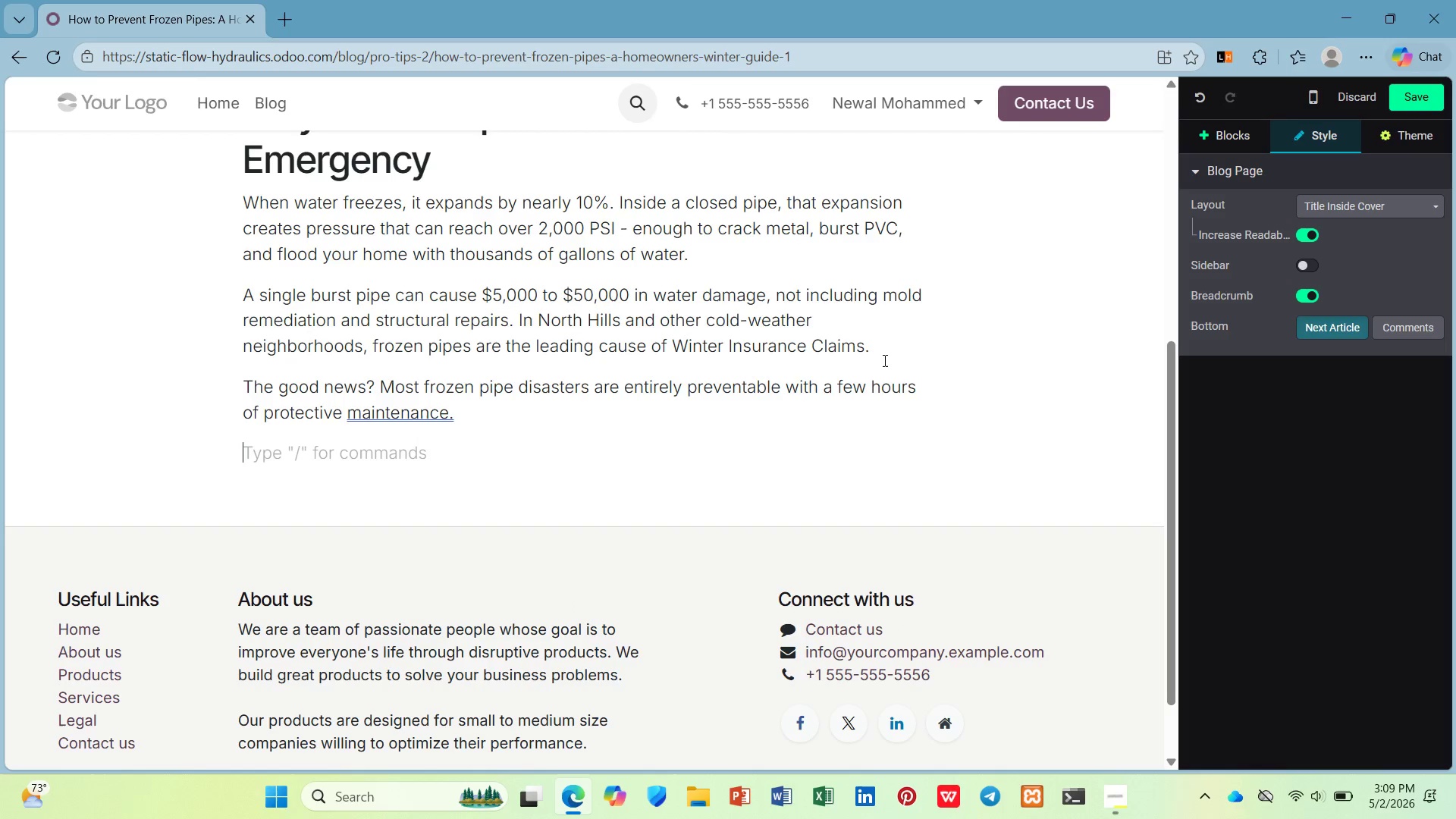 
hold_key(key=ShiftLeft, duration=0.45)
 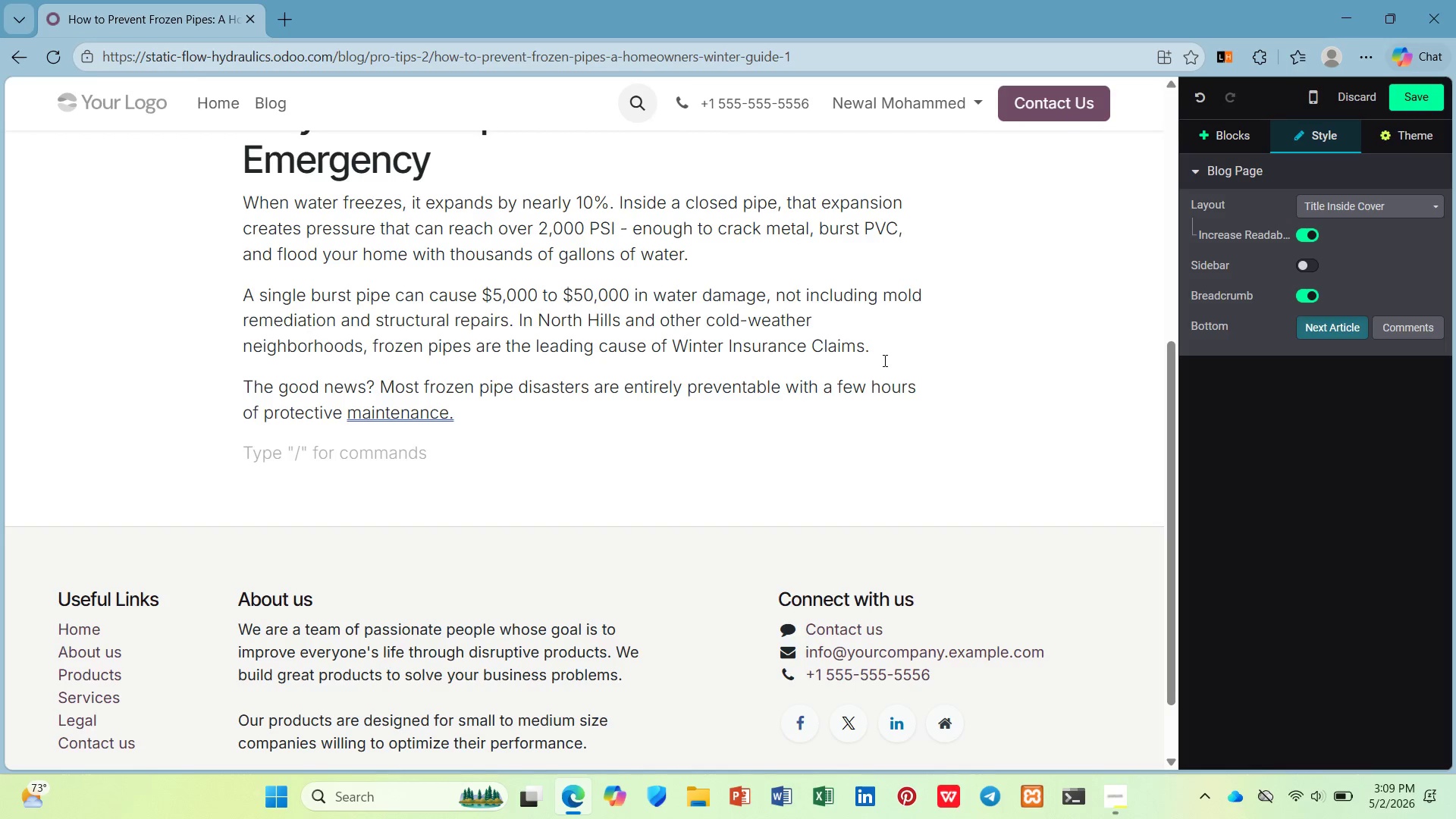 
type(/h2)
 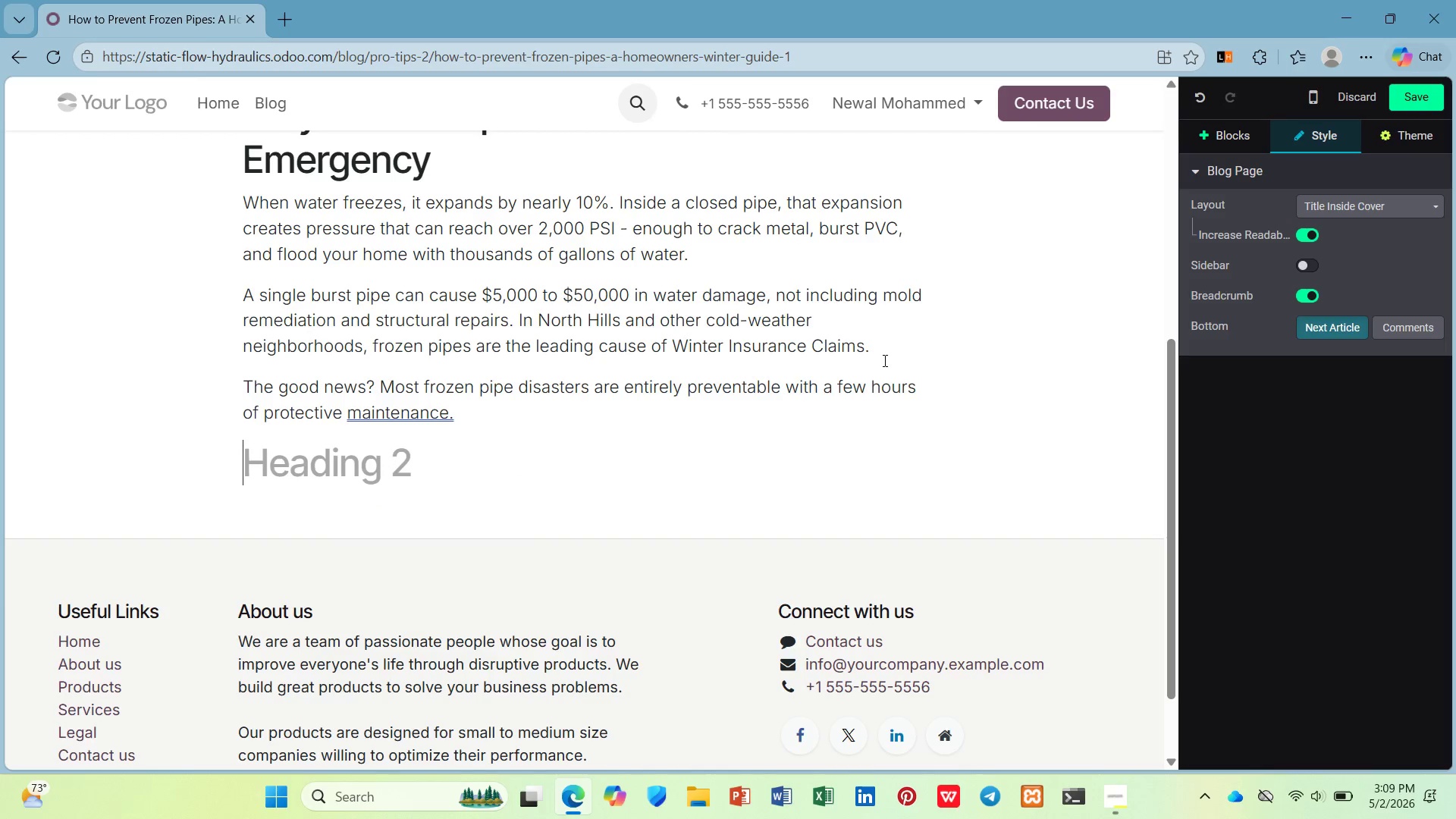 
key(Enter)
 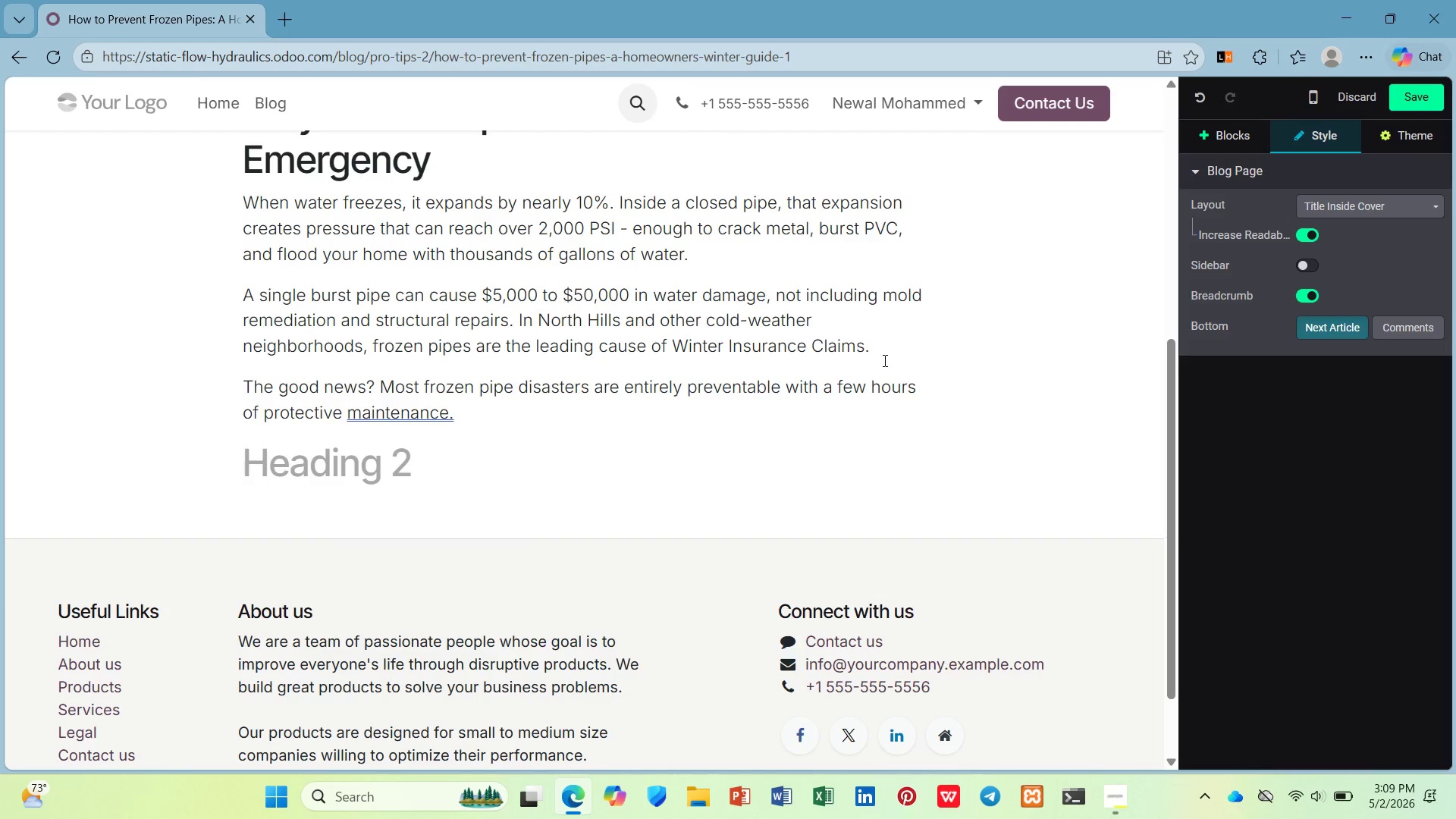 
type(Six Steps ot)
key(Backspace)
key(Backspace)
type(to Winter )
key(Backspace)
type(-Proof Your Pipr)
key(Backspace)
type(es)
 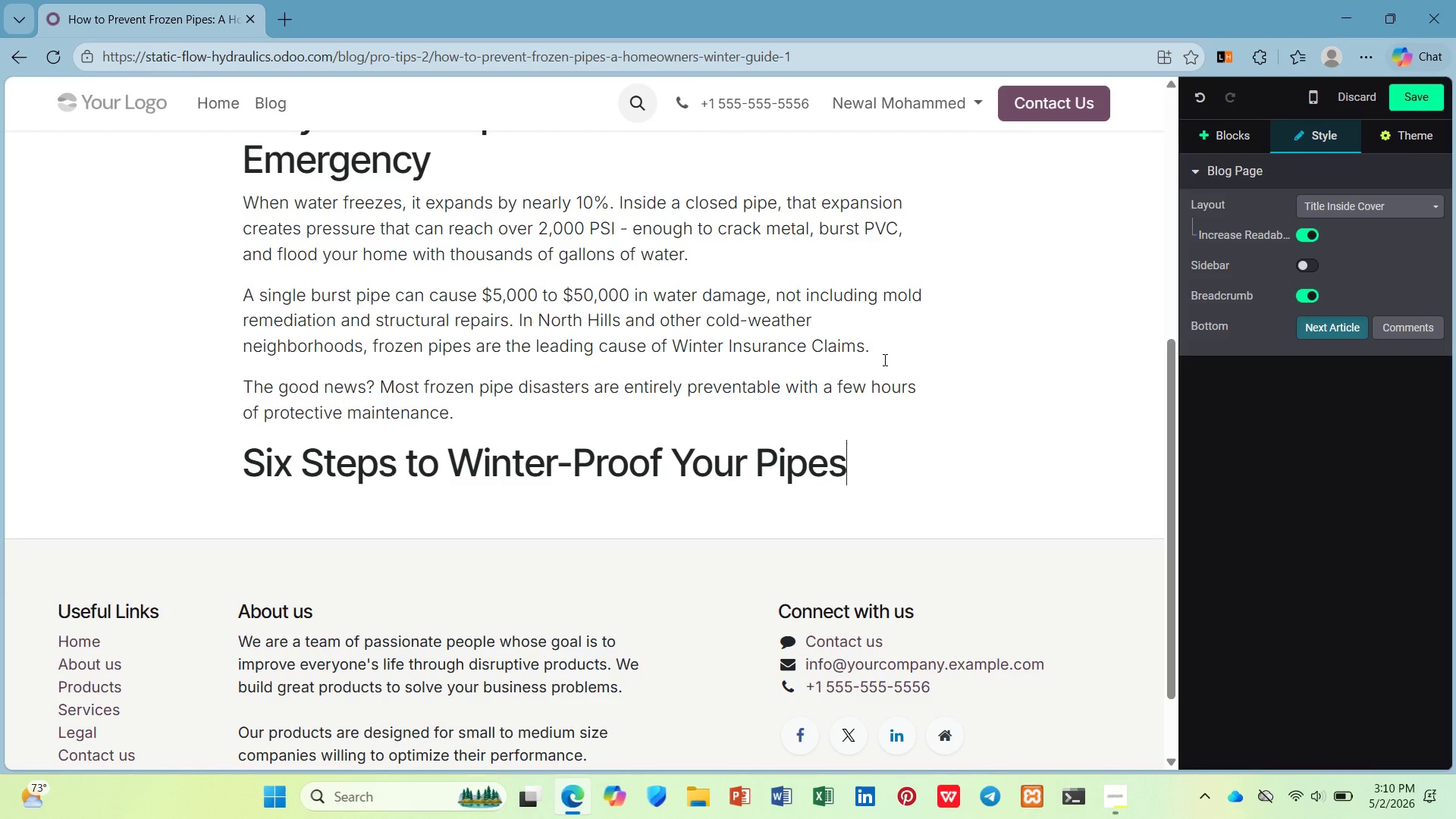 
key(Enter)
 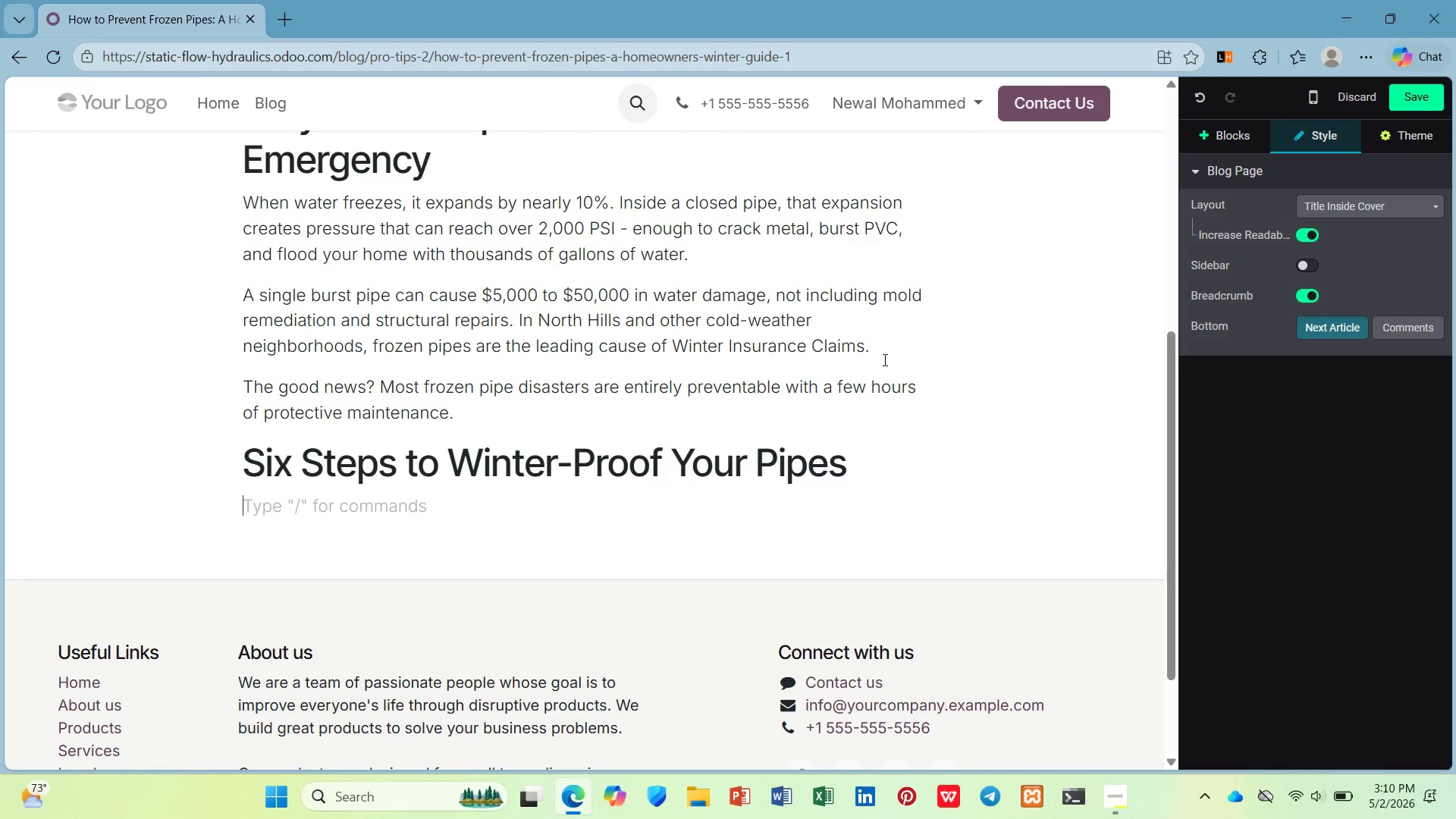 
hold_key(key=ShiftLeft, duration=0.36)
 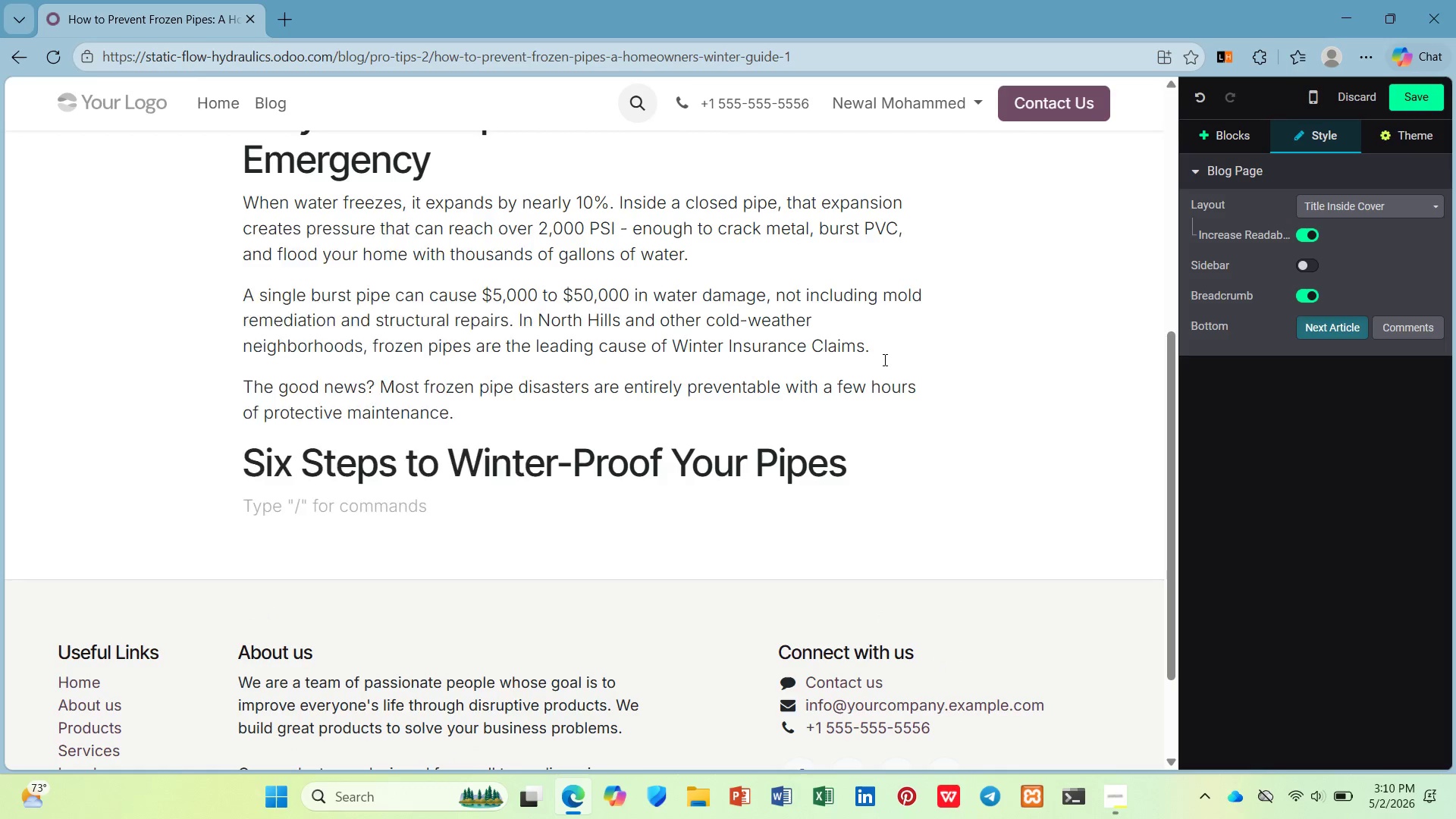 
type(/i)
key(Backspace)
type(ul)
 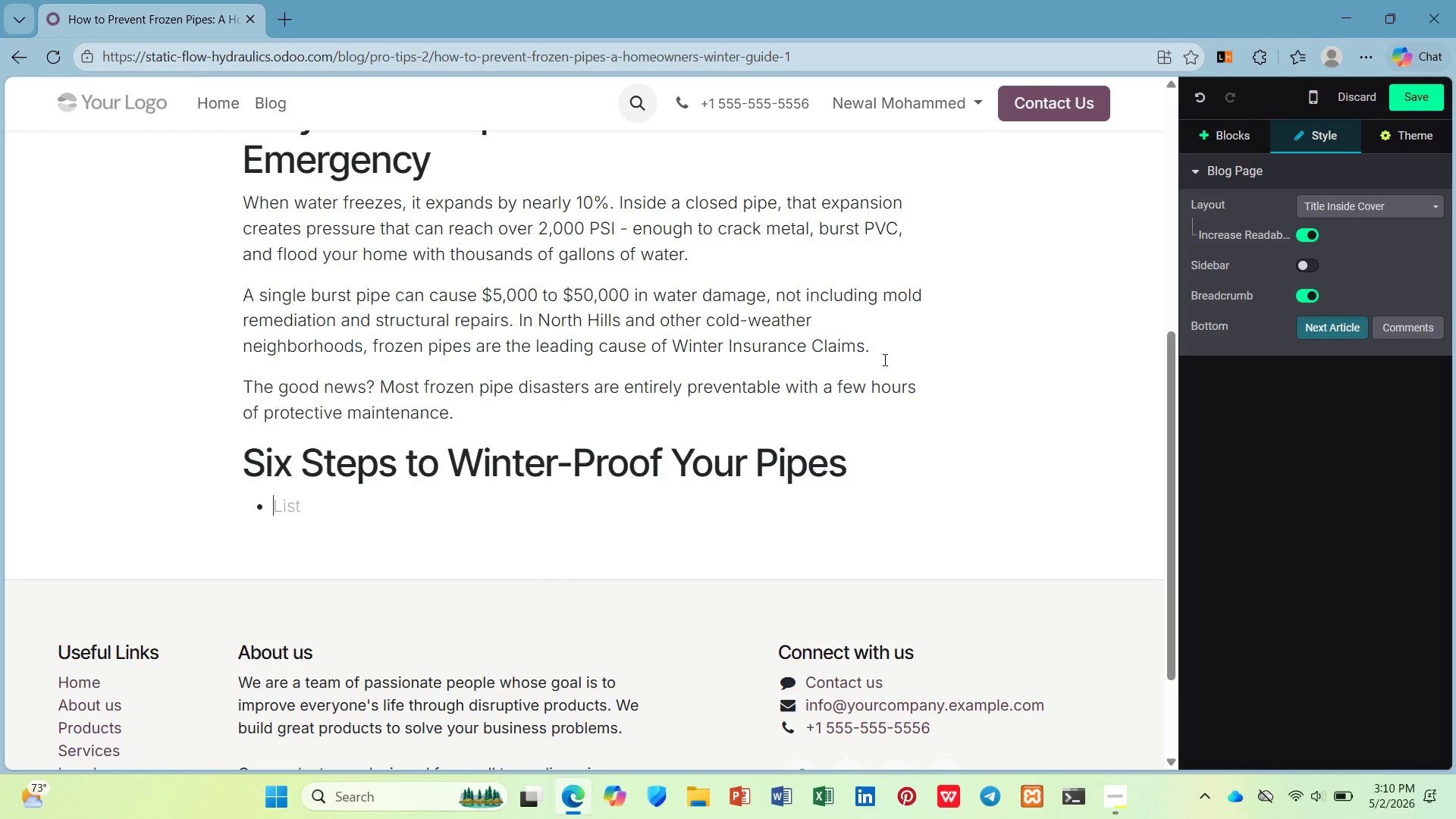 
key(Enter)
 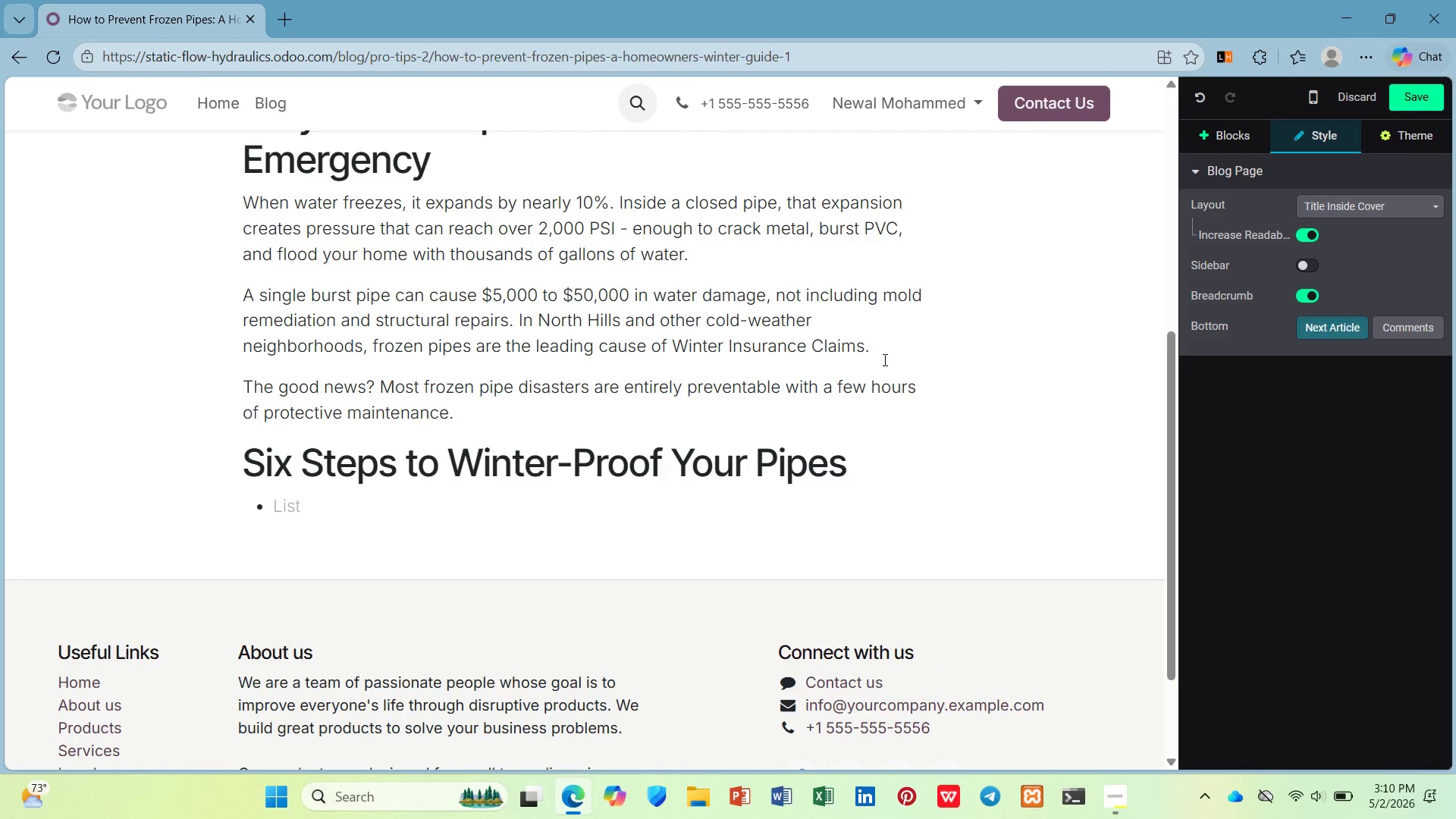 
key(Control+ControlLeft)
 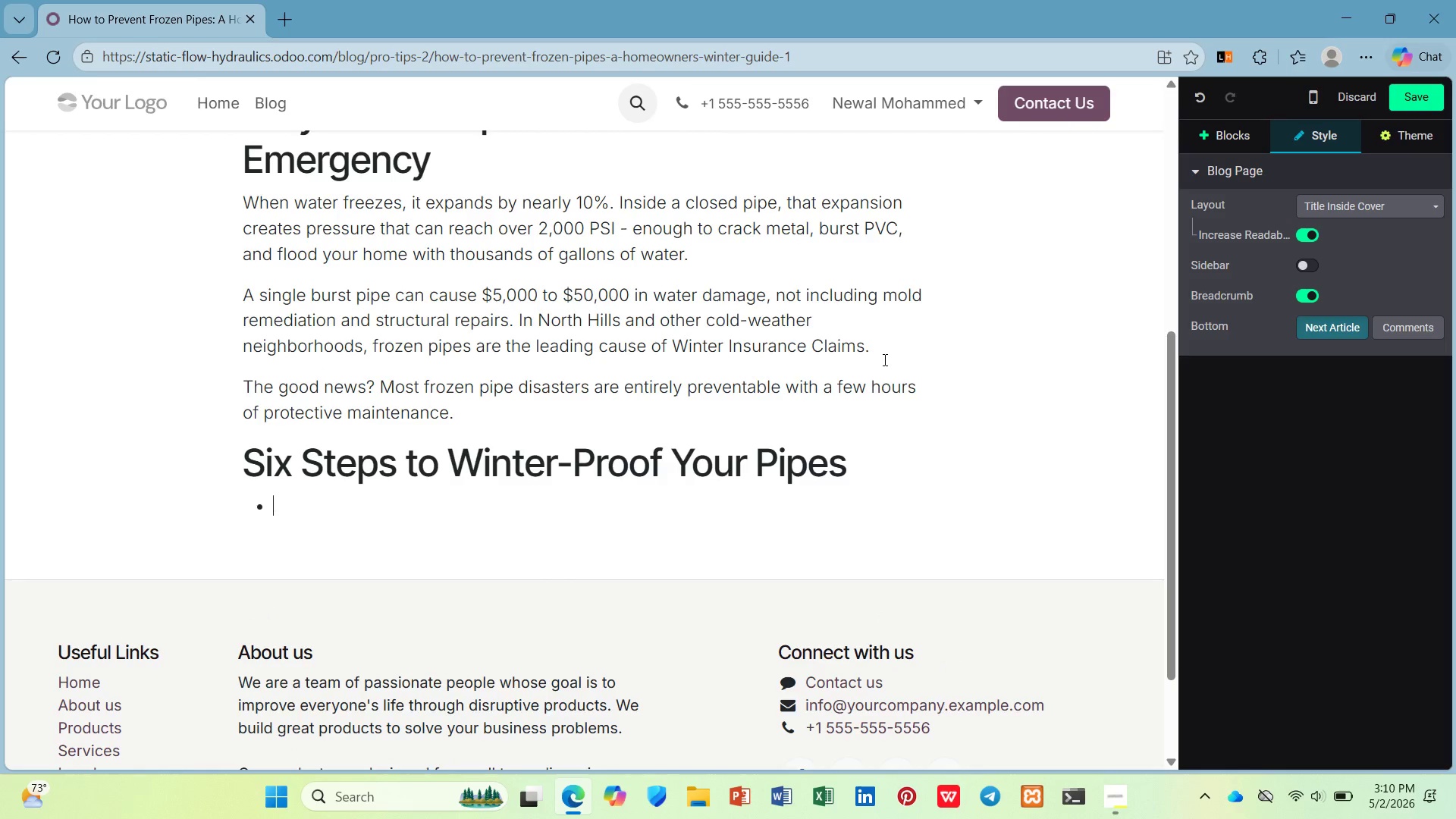 
key(Control+B)
 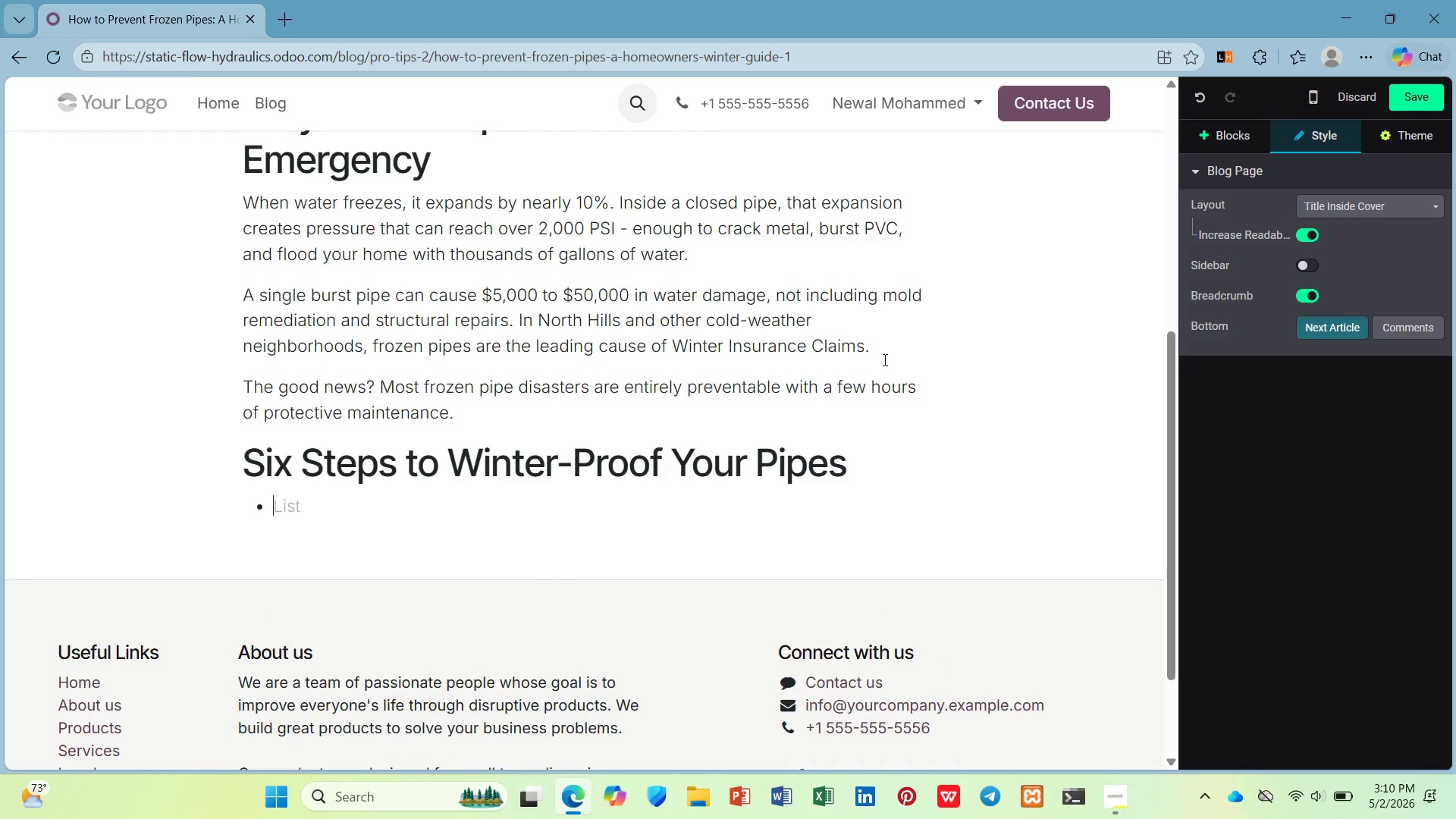 
type(Insulate exposed ipes: )
 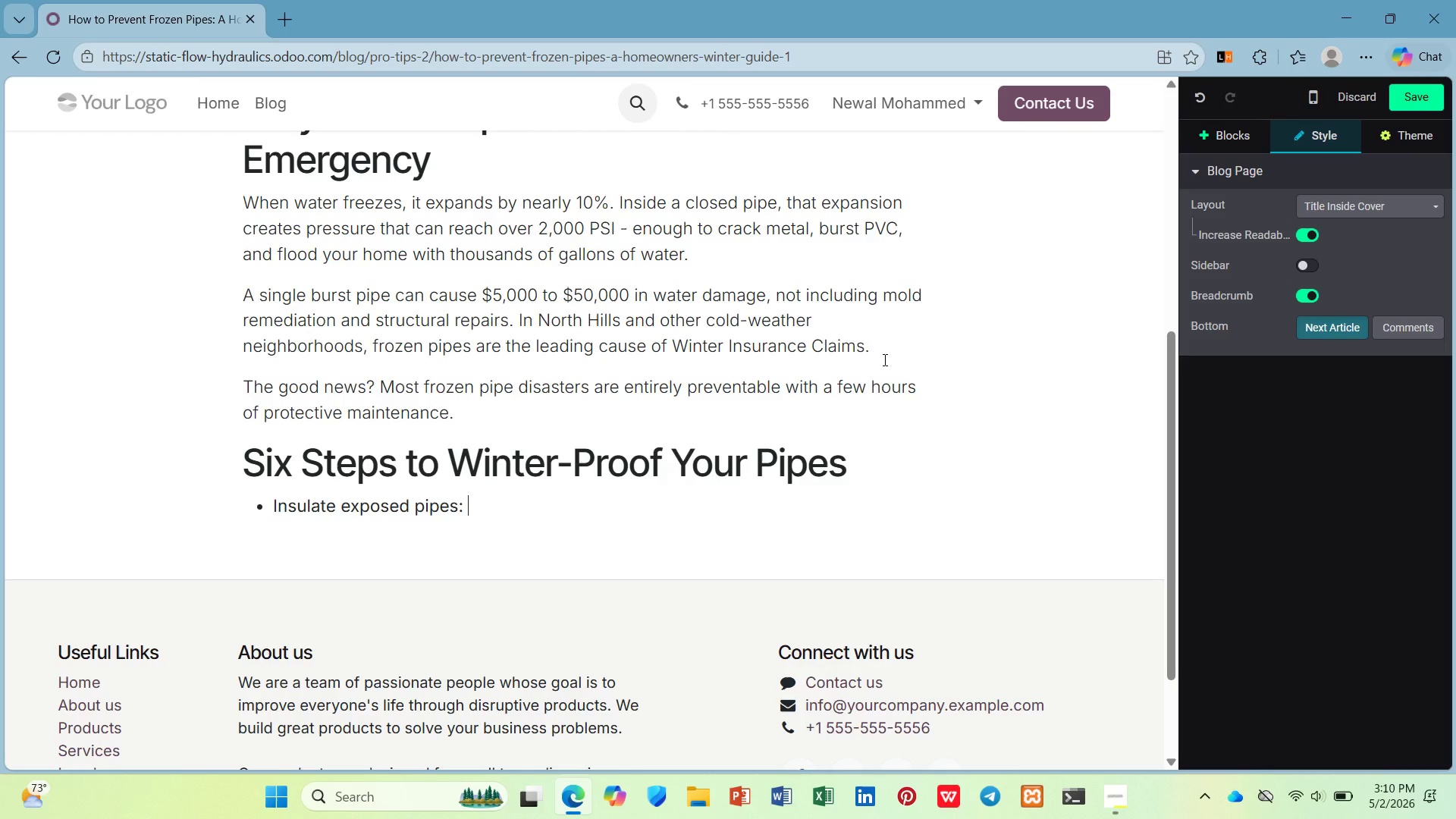 
key(Control+B)
 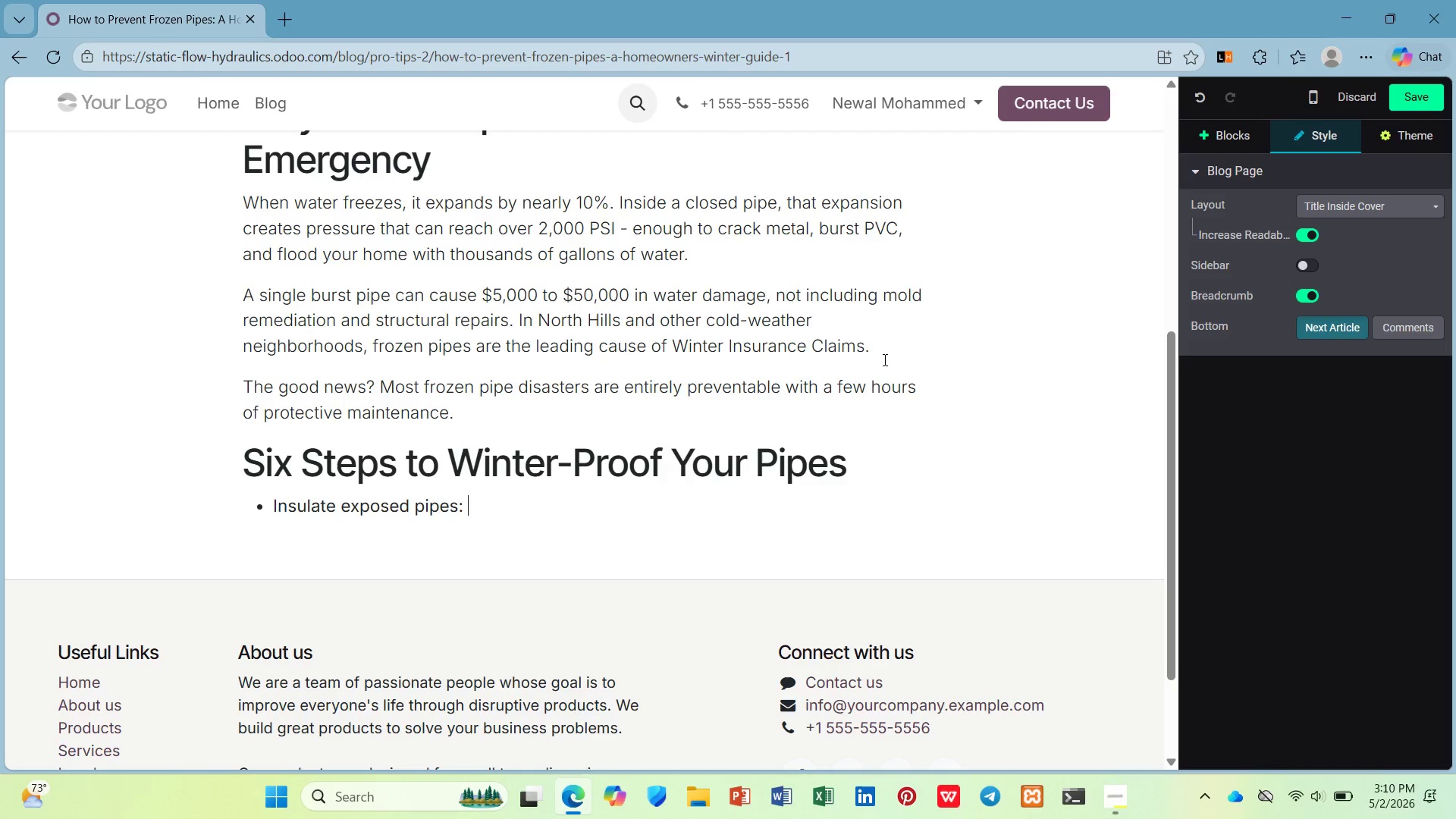 
type(Foam pipe insulation costs less than $1 per foot and prevents freezing in unheated areas like abs)
key(Backspace)
key(Backspace)
key(Backspace)
type(basements, crawl spaces, ge)
key(Backspace)
type(arages, and atit)
key(Backspace)
key(Backspace)
type(tics.)
 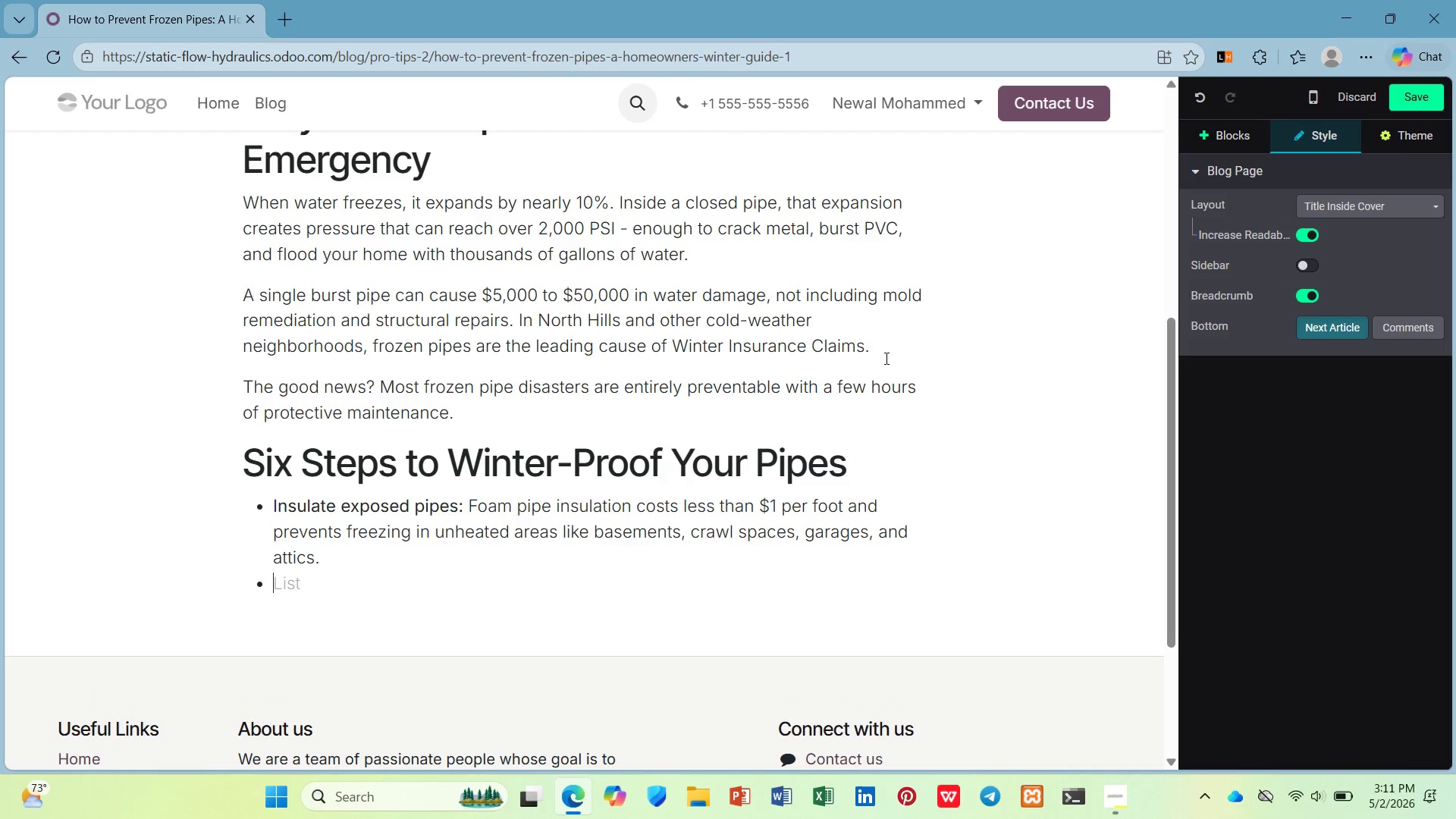 
 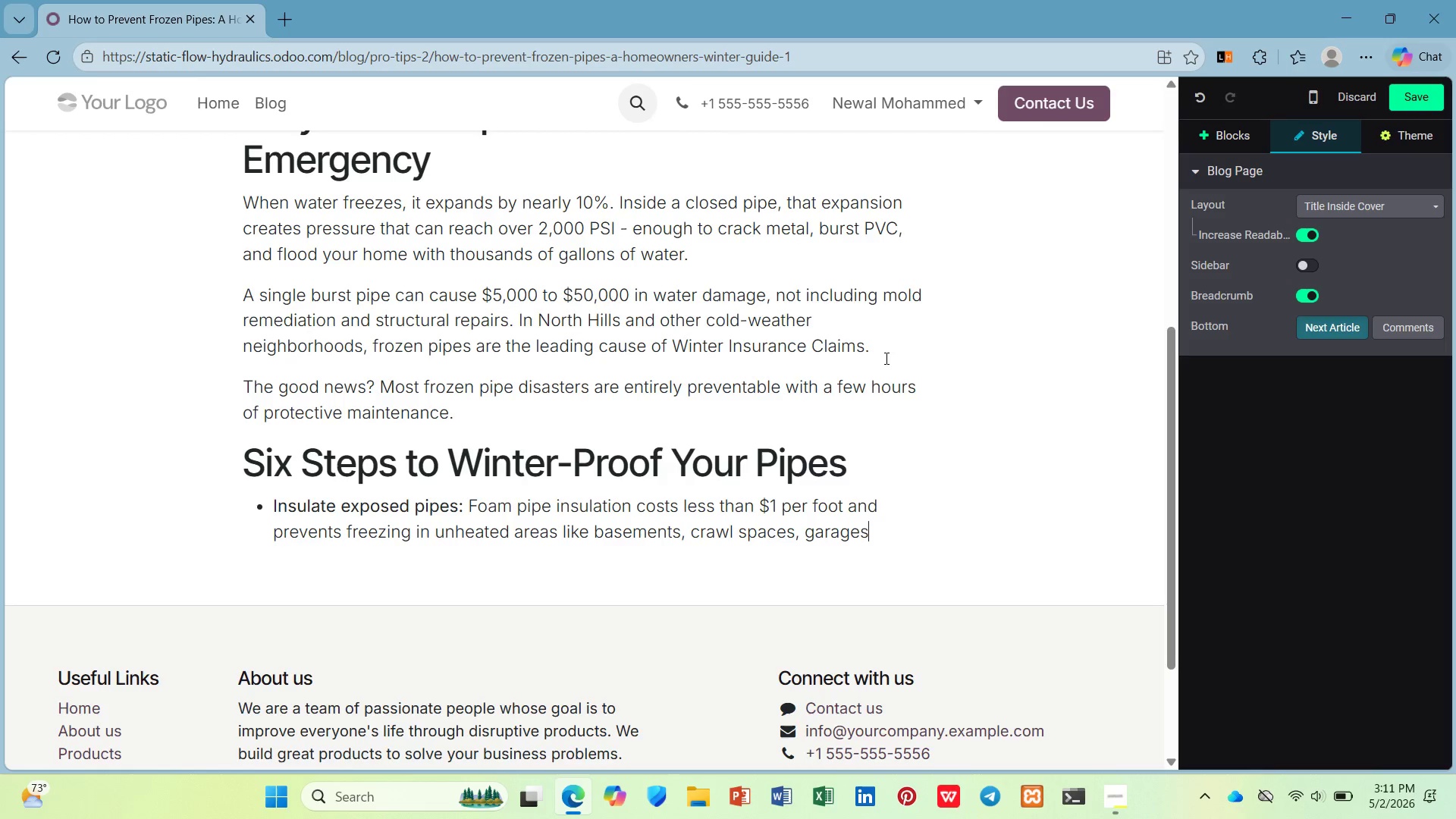 
key(Enter)
 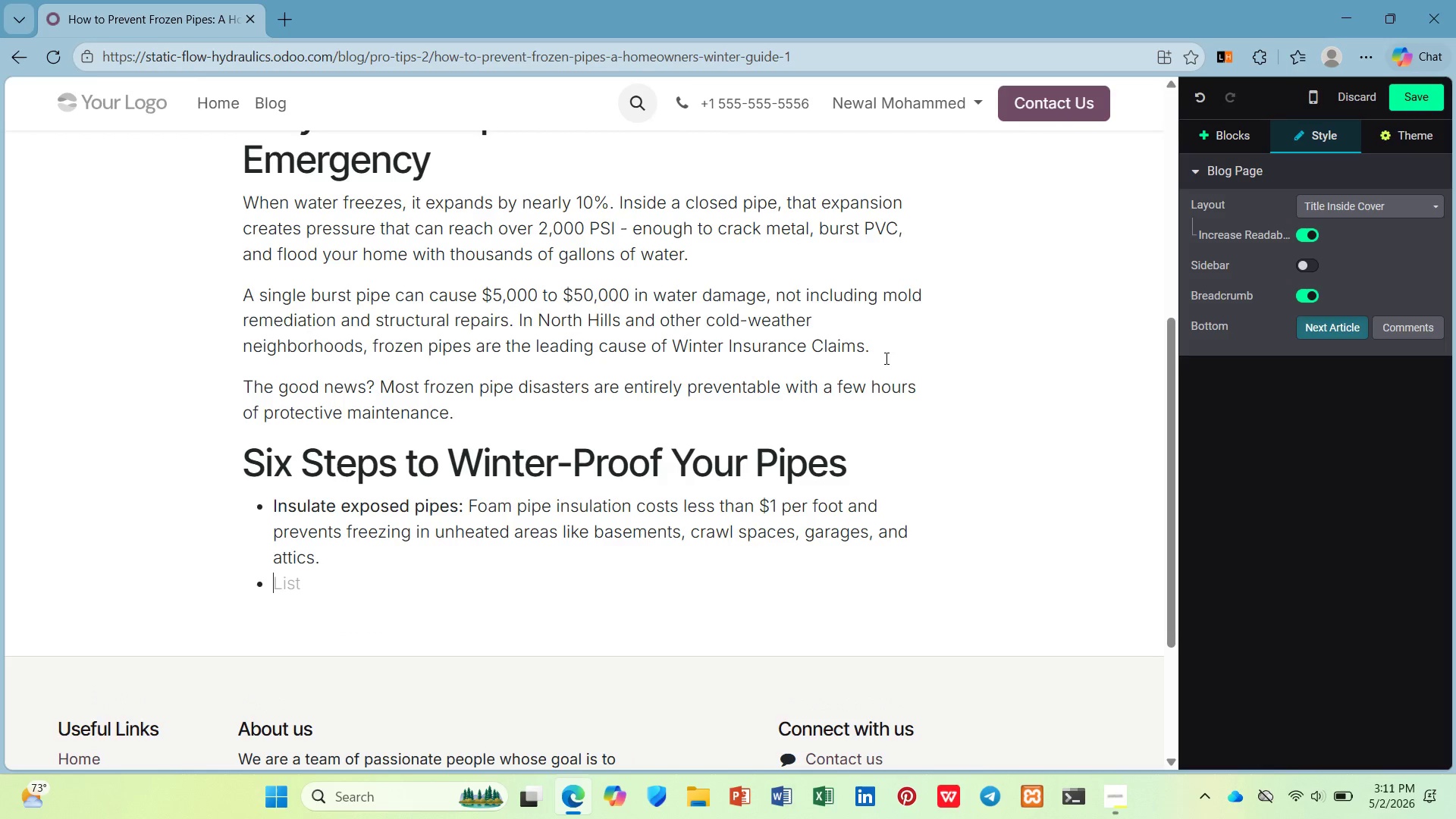 
key(Control+B)
 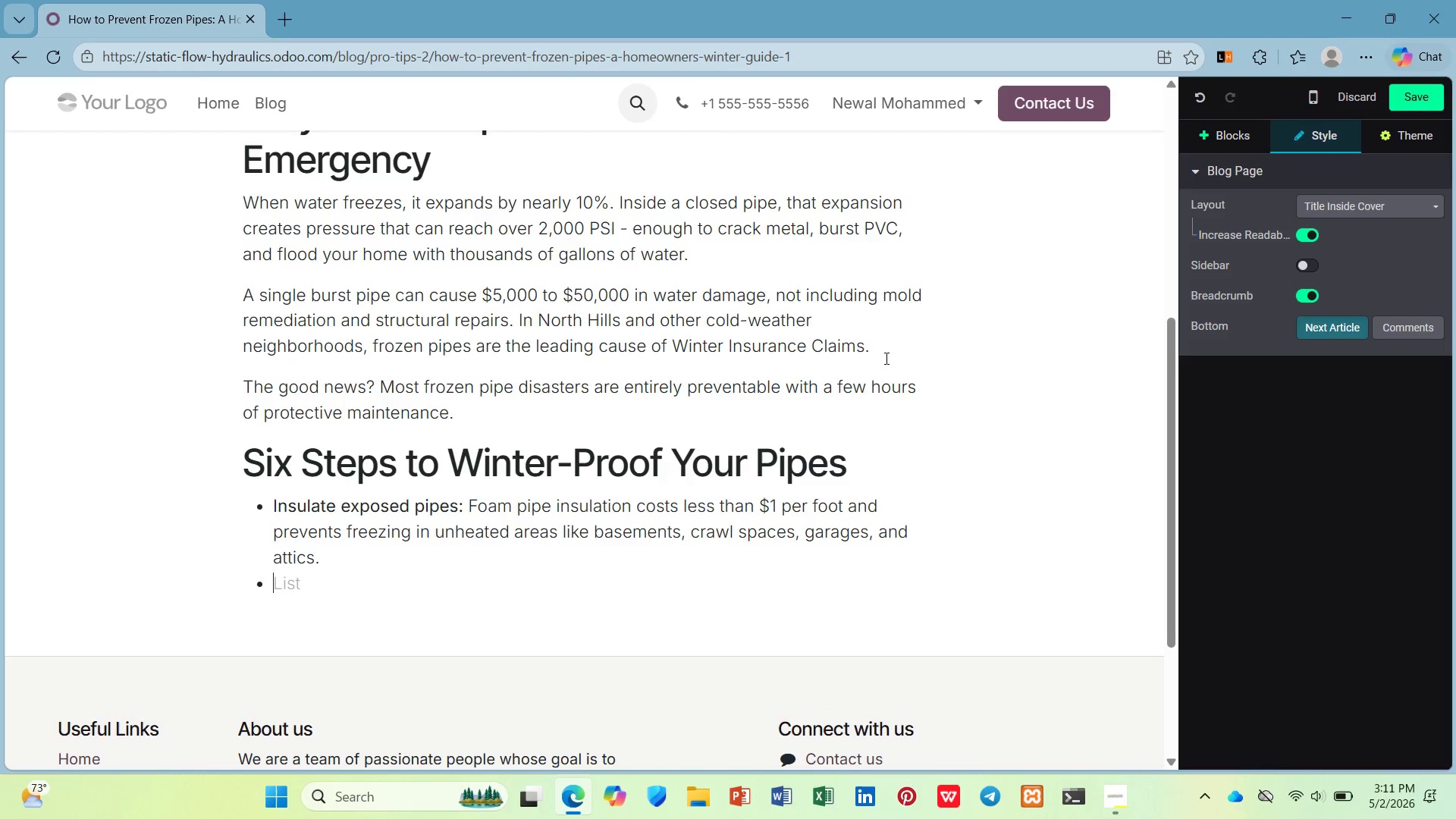 
hold_key(key=ShiftLeft, duration=1.24)
 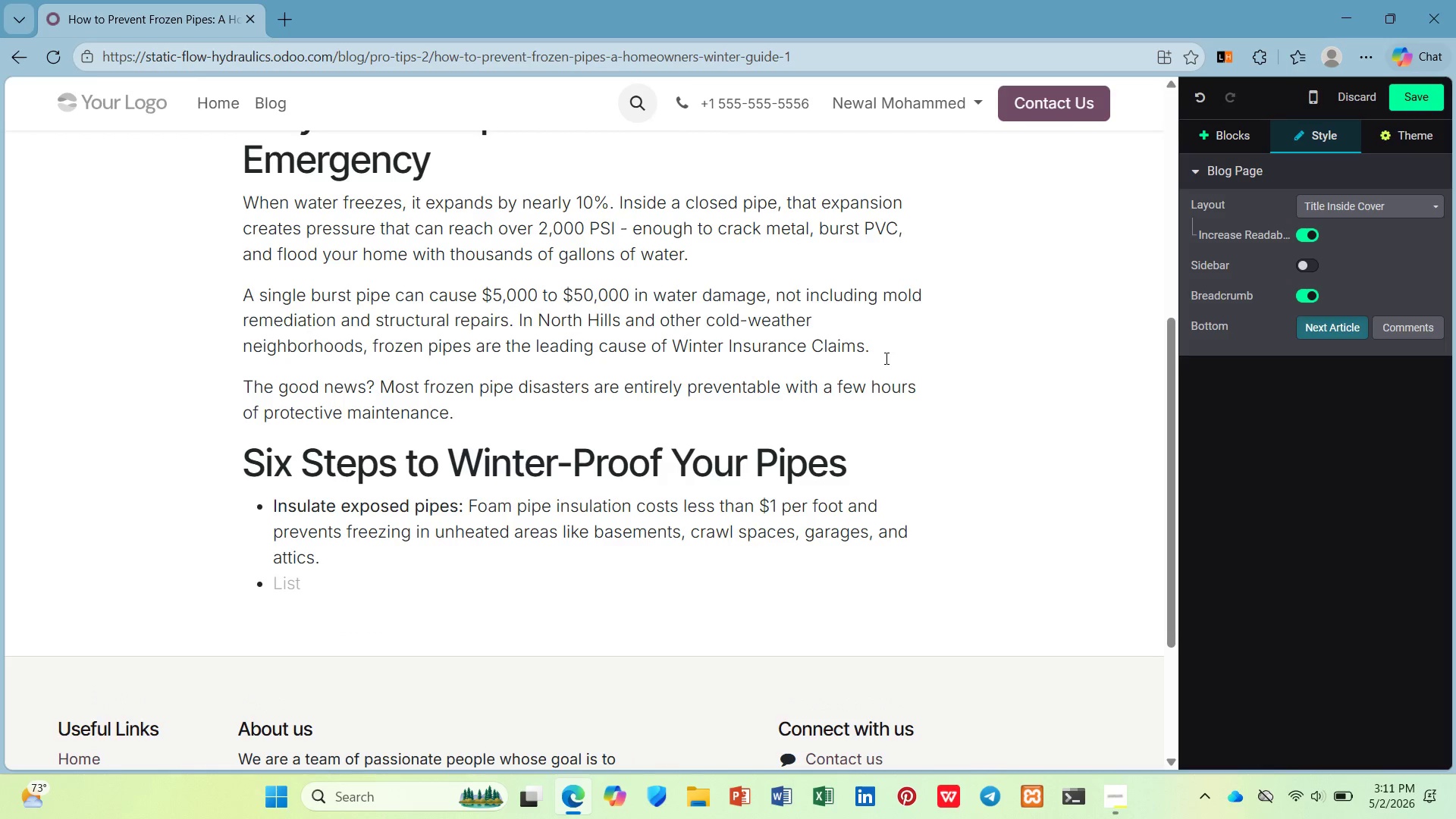 
type(Disconnect G)
key(Backspace)
type(garden hoses: )
 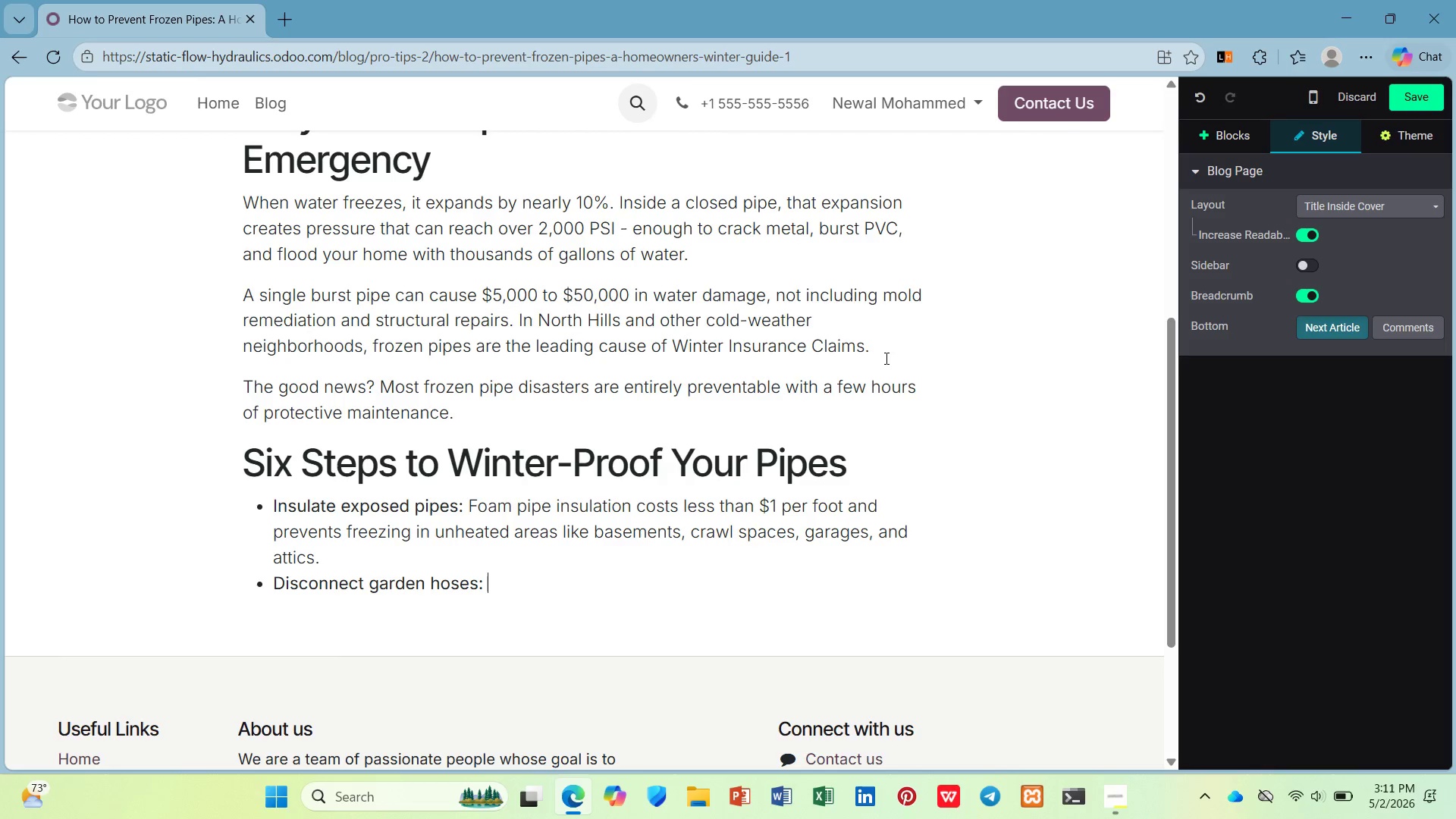 
key(Control+ControlLeft)
 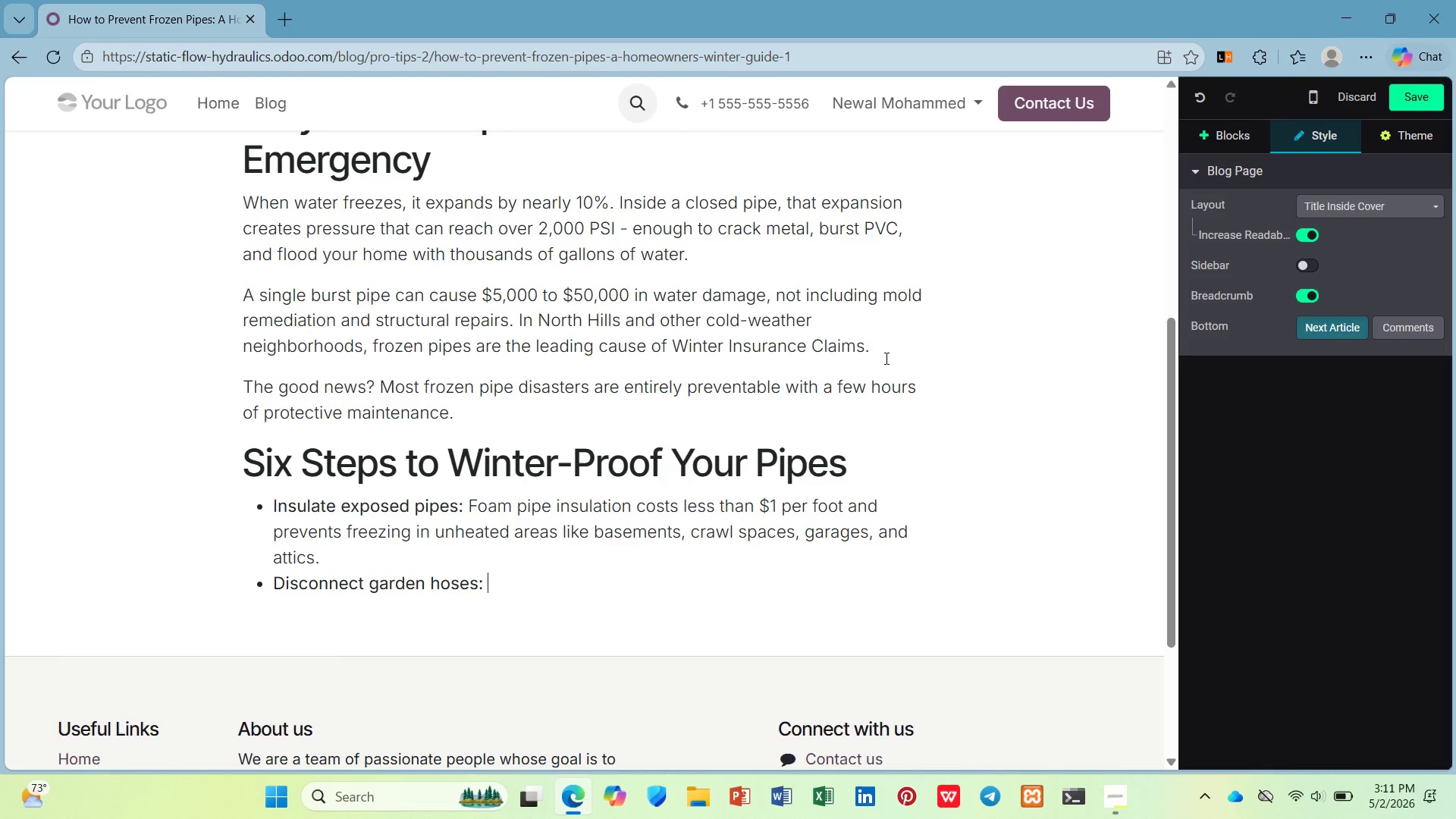 
key(Control+B)
 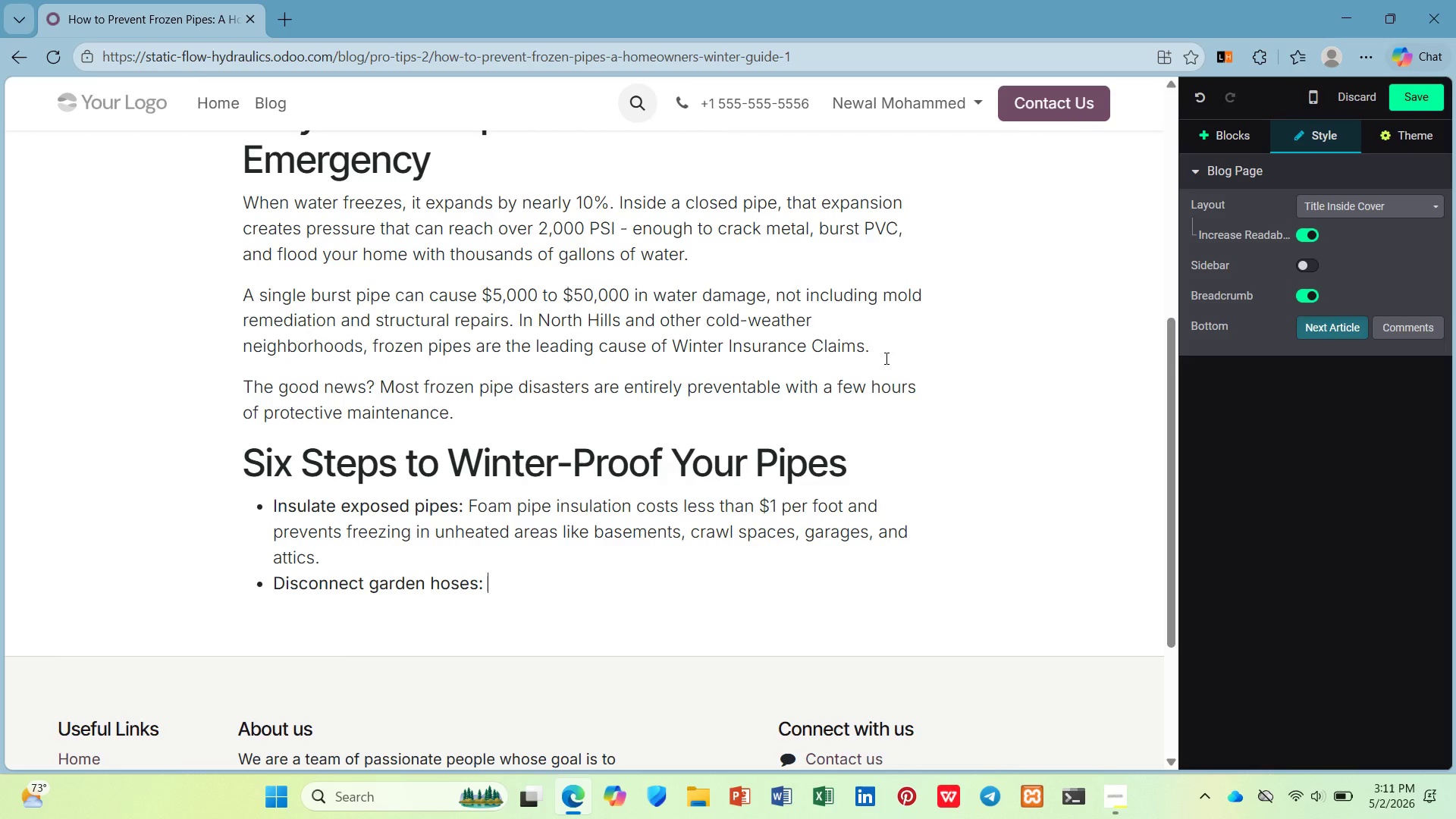 
type(A frozen hose can burst the outdoor spigot and cause water to ca)
key(Backspace)
key(Backspace)
type(bac )
key(Backspace)
type(ky )
key(Backspace)
key(Backspace)
type( up into interior walls. Drain and store hoses before they freeze.)
 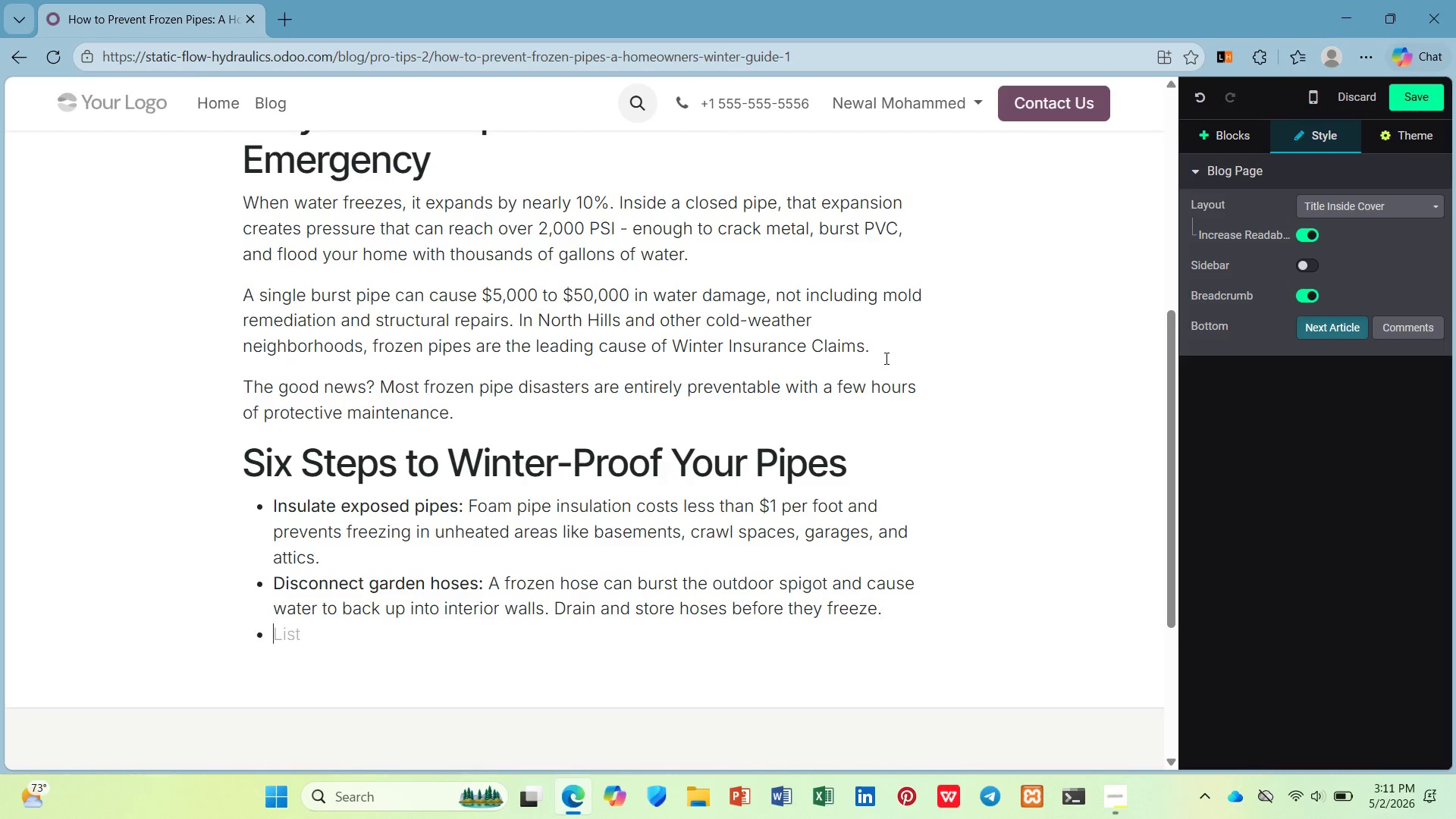 
key(Enter)
 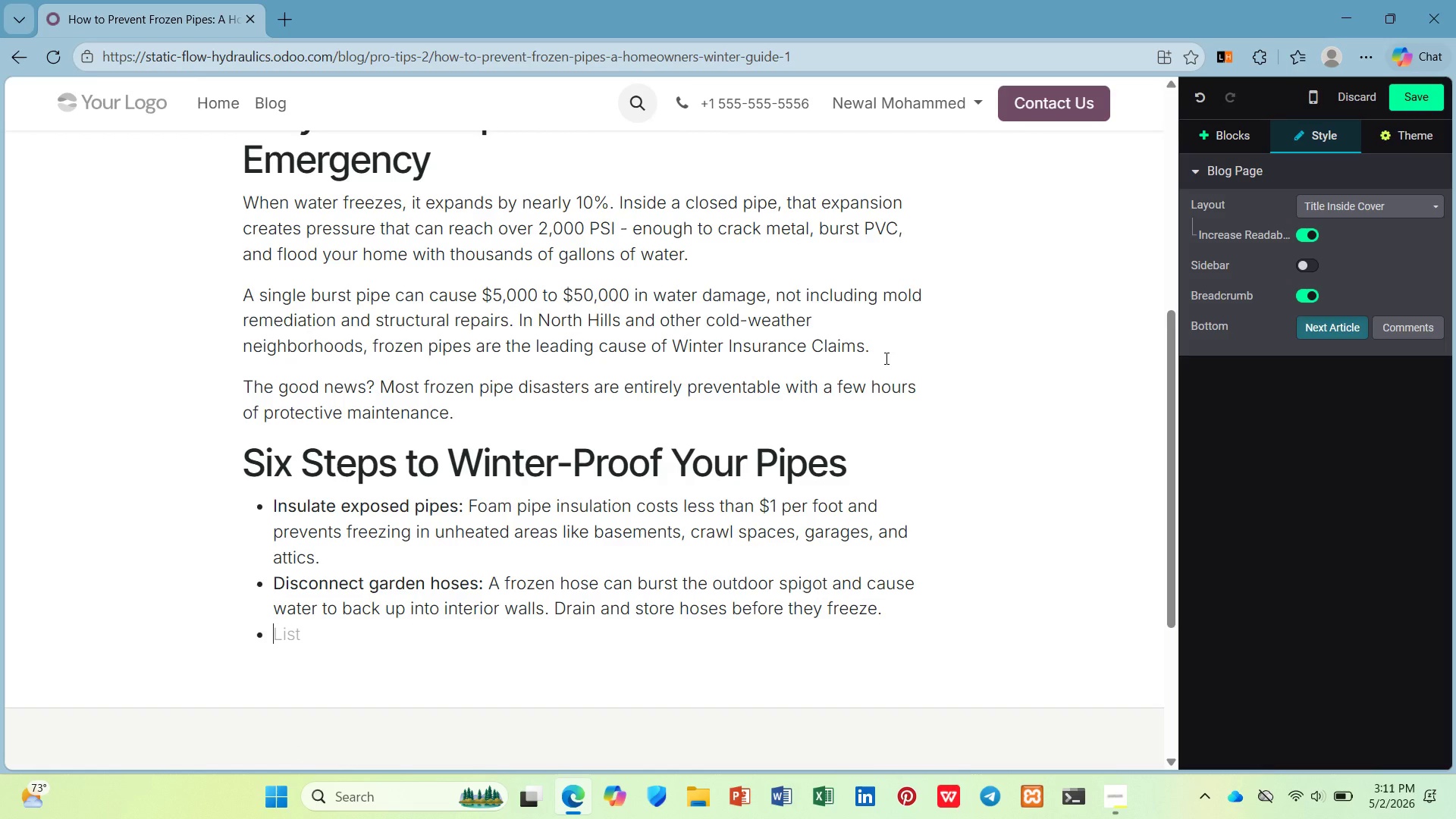 
hold_key(key=ShiftLeft, duration=0.48)
 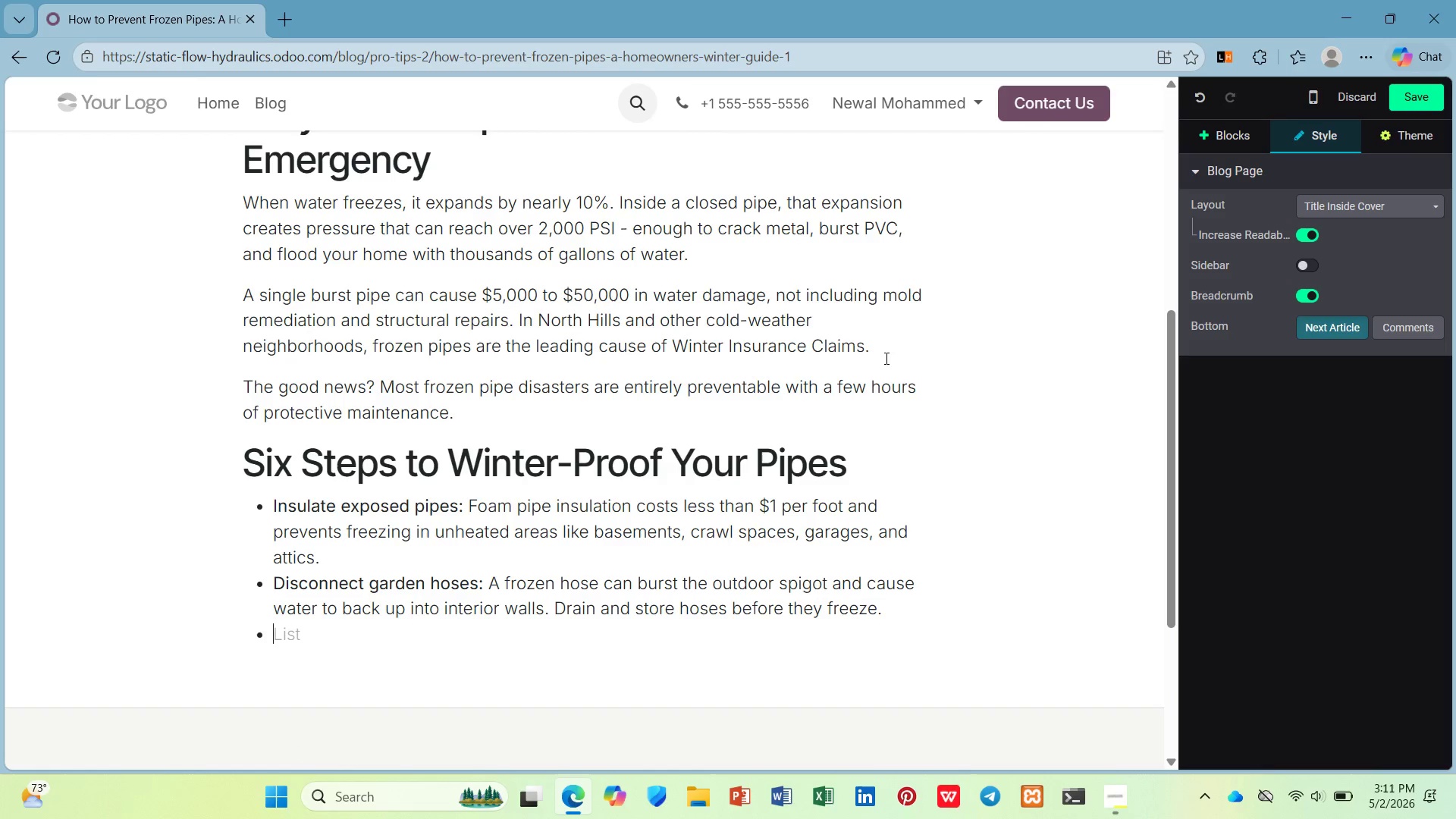 
key(Control+B)
 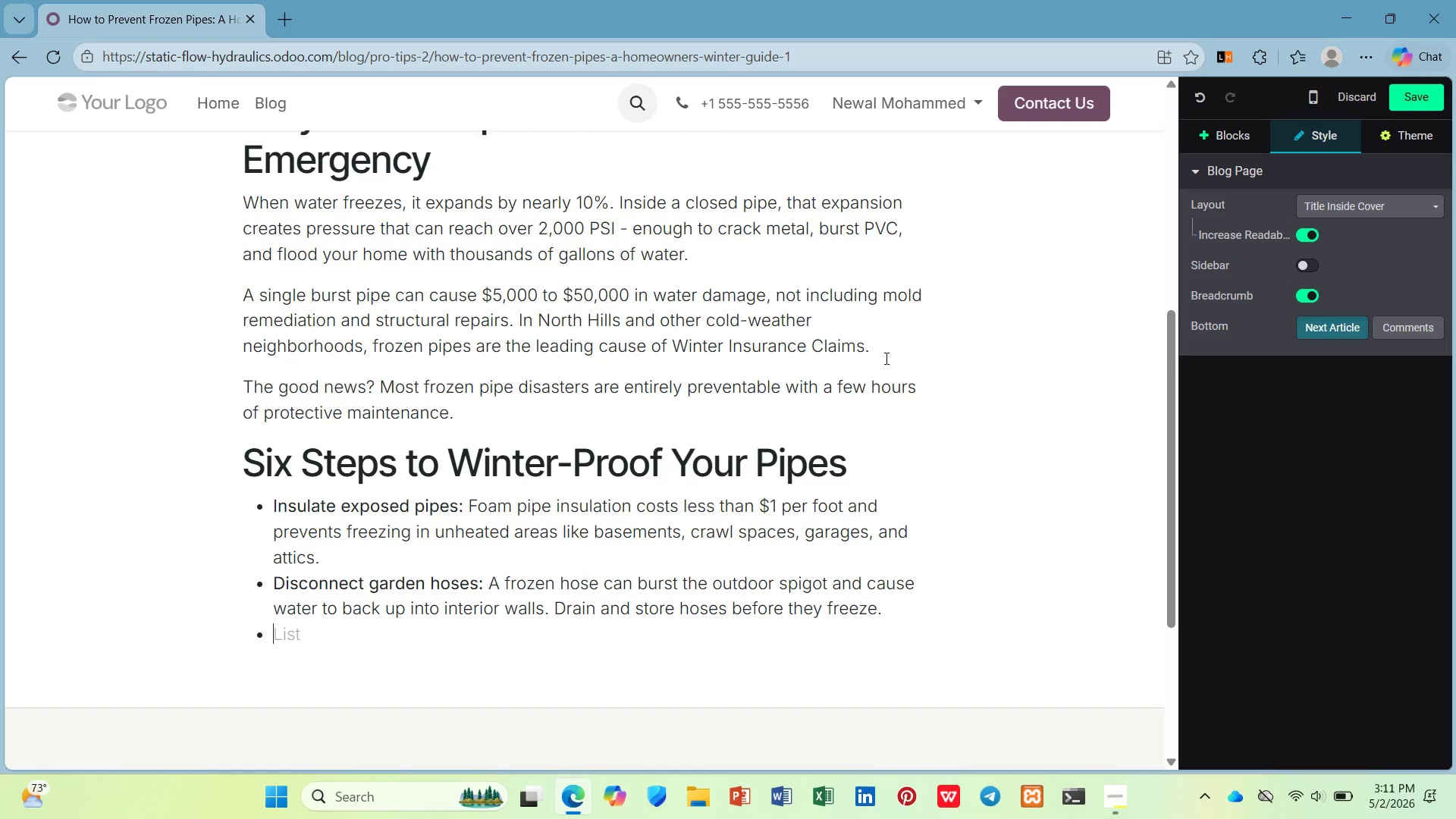 
type(Seal air leaks: )
 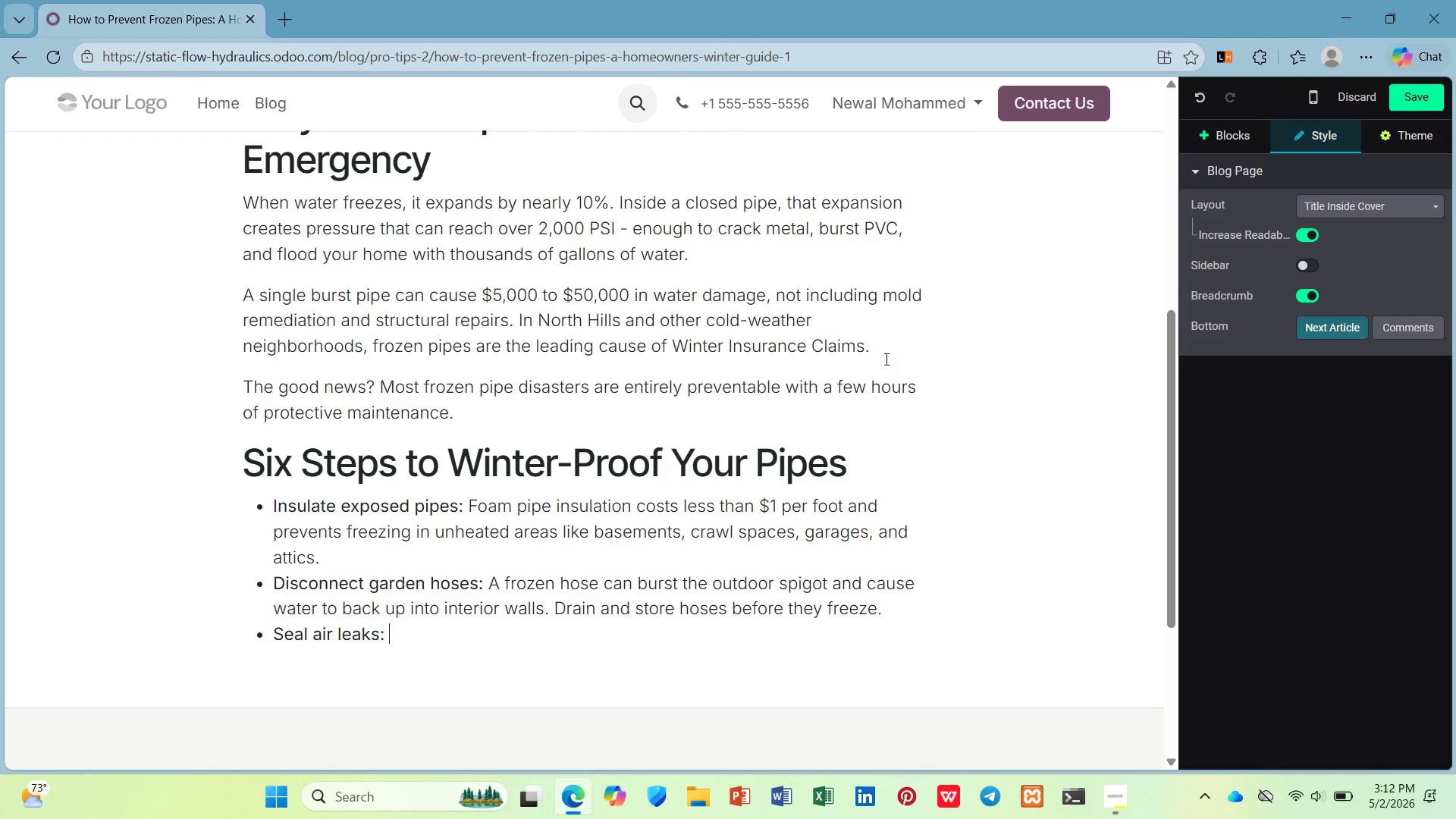 
key(Control+B)
 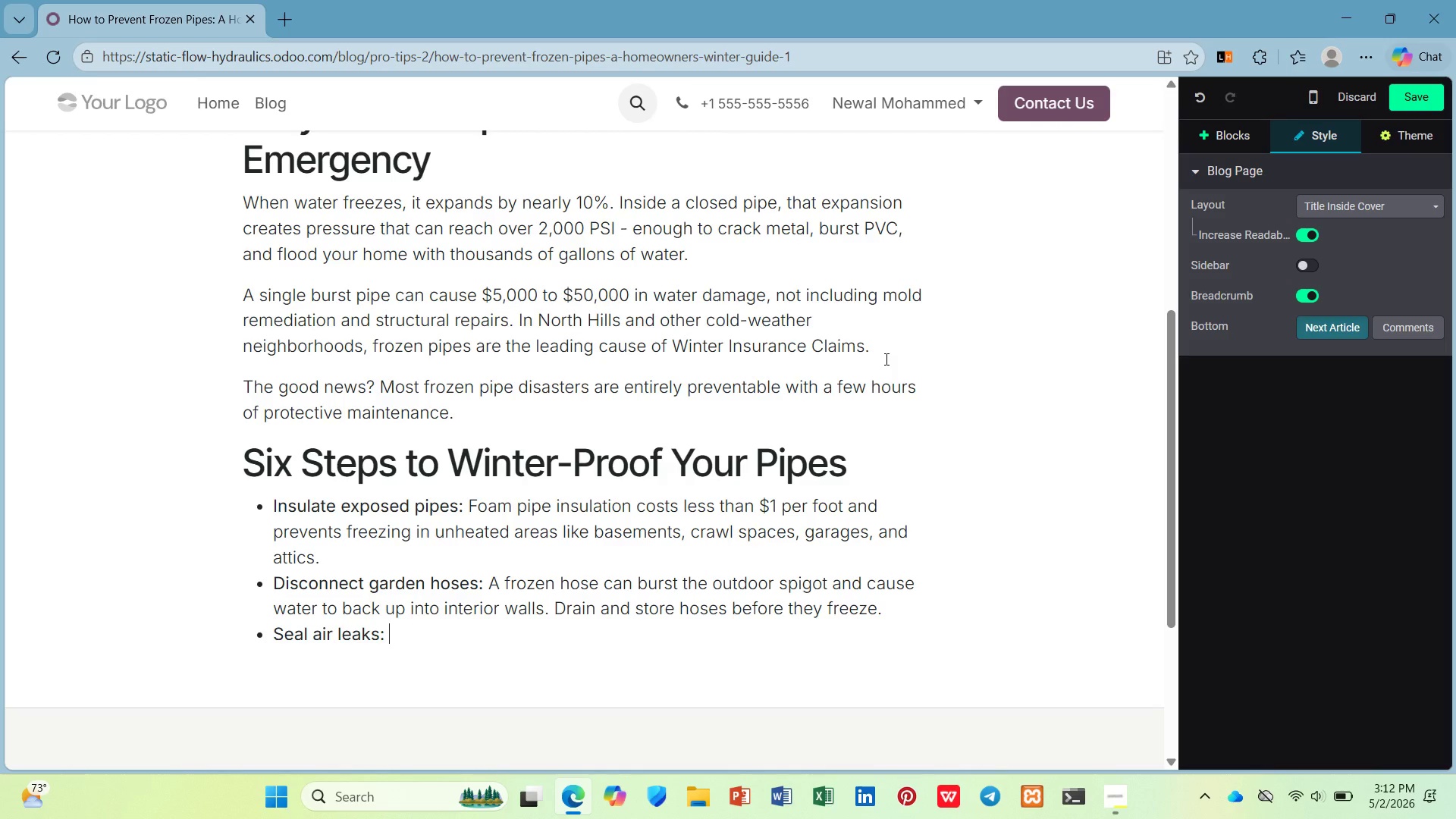 
type(Cold ai )
key(Backspace)
type(r entering newa)
key(Backspace)
key(Backspace)
type(ar pei)
key(Backspace)
key(Backspace)
type(iples)
key(Backspace)
key(Backspace)
key(Backspace)
type(es acceleratr)
key(Backspace)
type(es freezing. Use caulk or spray foam aroung)
key(Backspace)
type(d holes where pips ente )
key(Backspace)
type(r the hi)
key(Backspace)
type(ome, especially t)
key(Backspace)
type(in kitchen and bathroom cabinte)
key(Backspace)
key(Backspace)
type(ets.)
 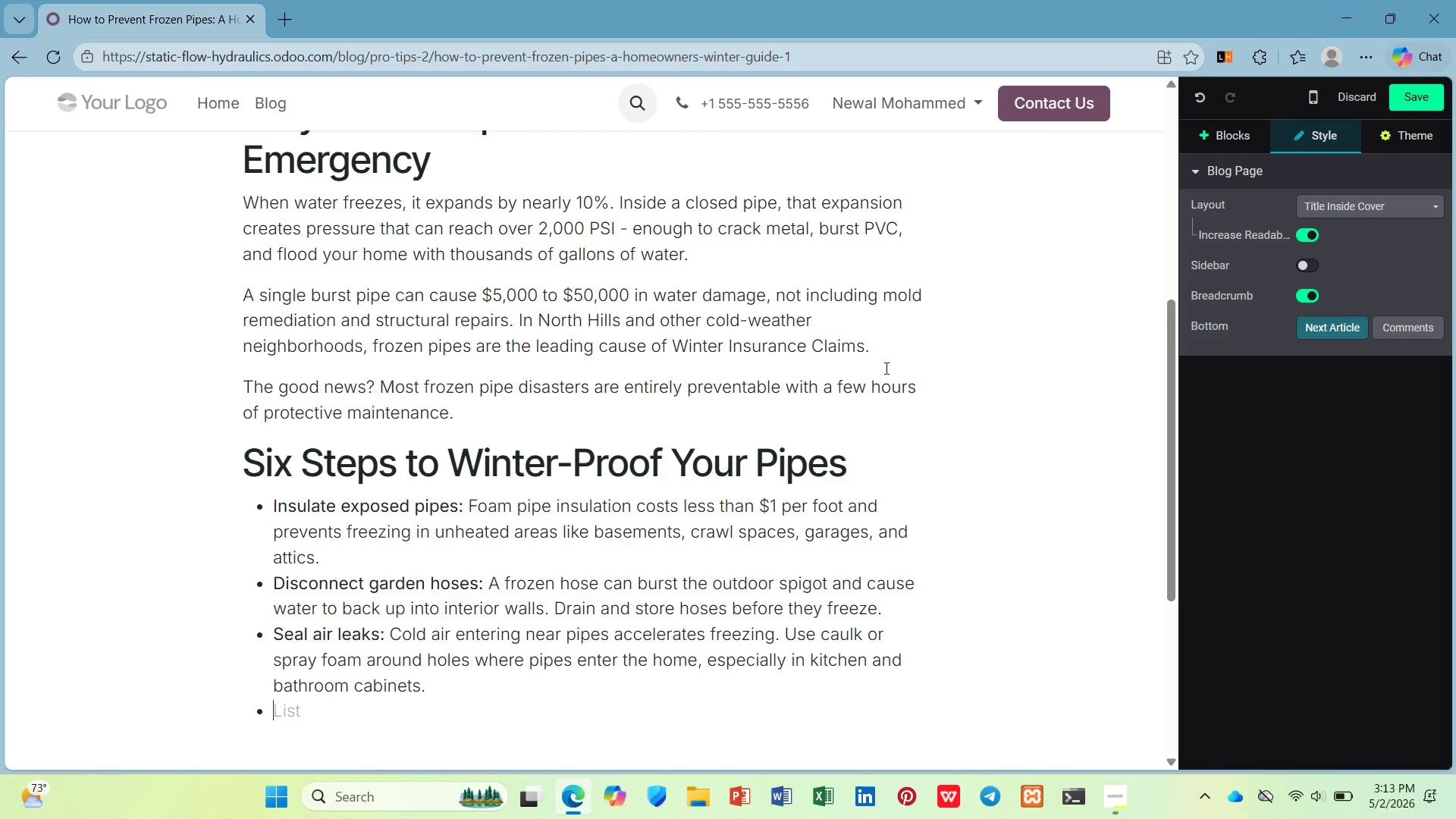 
 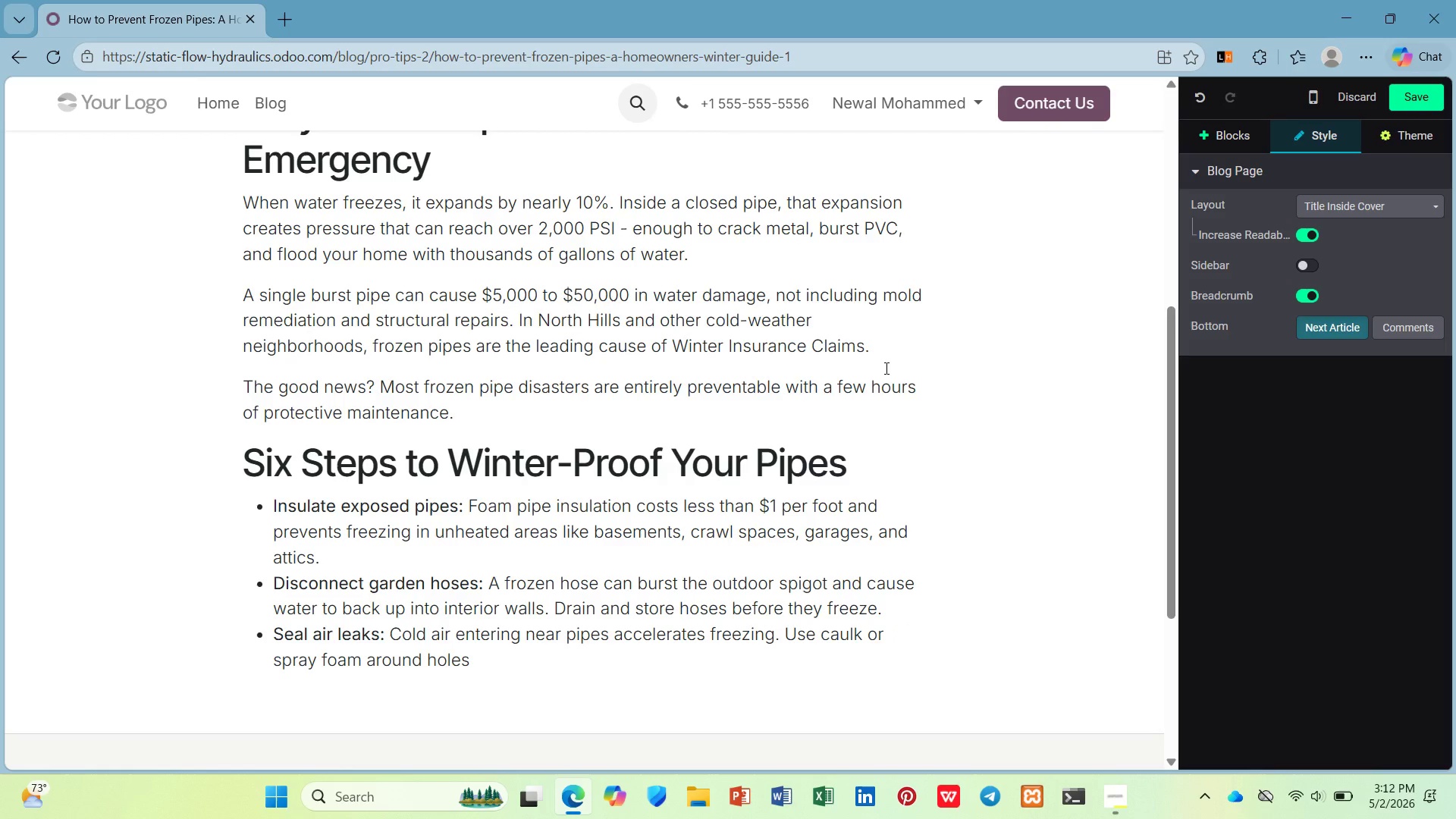 
key(Enter)
 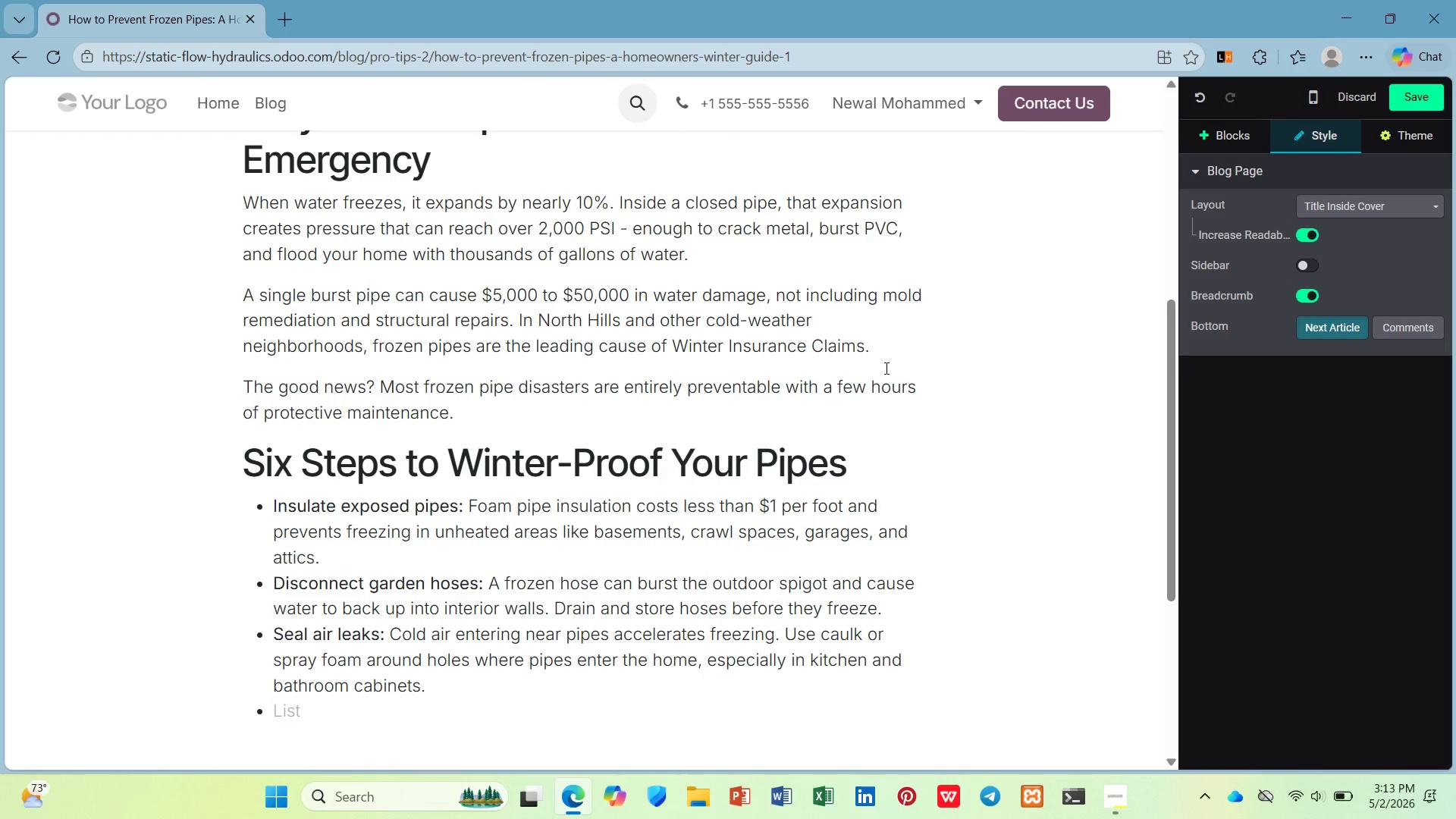 
wait(40.62)
 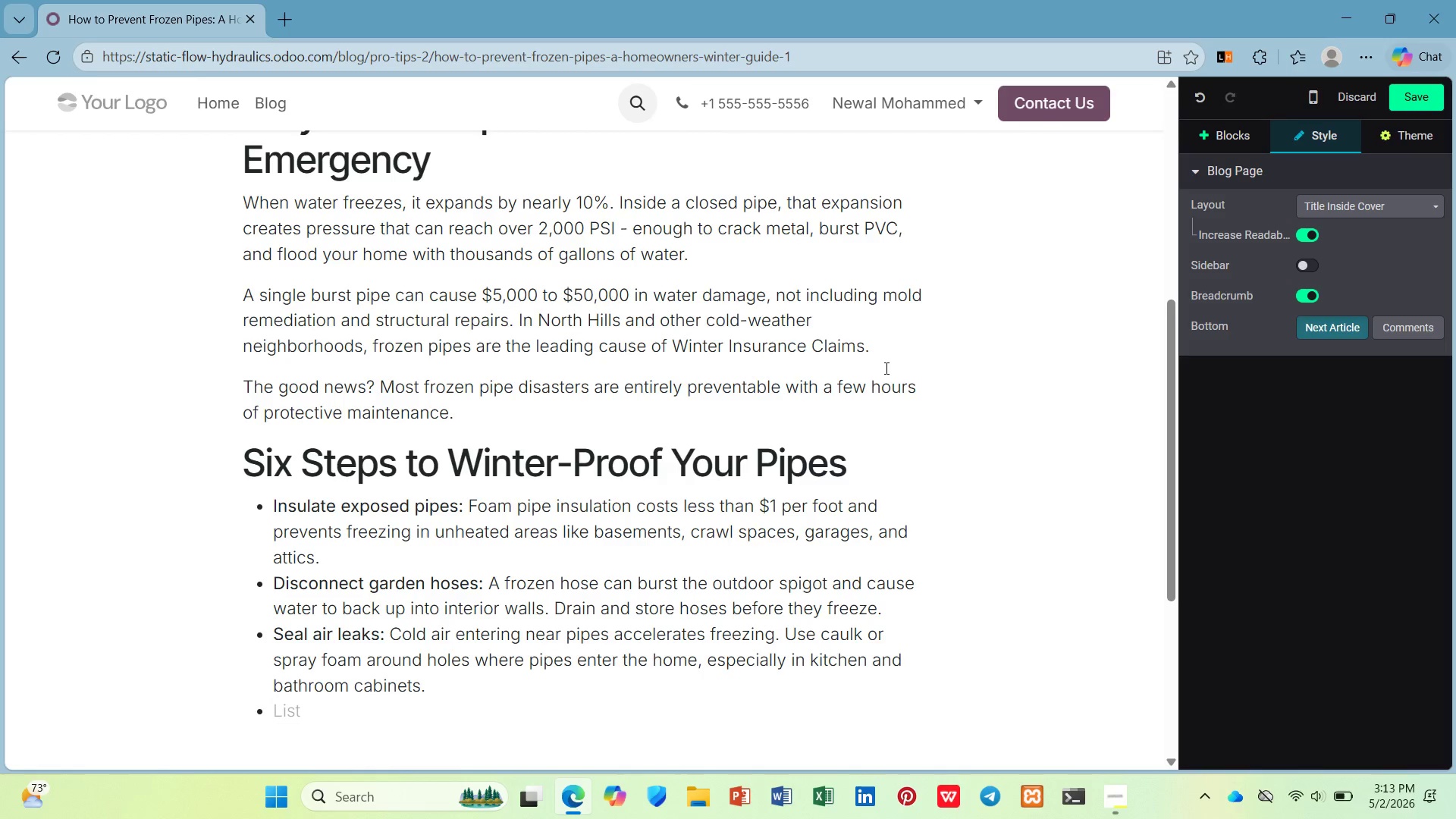 
key(Control+B)
 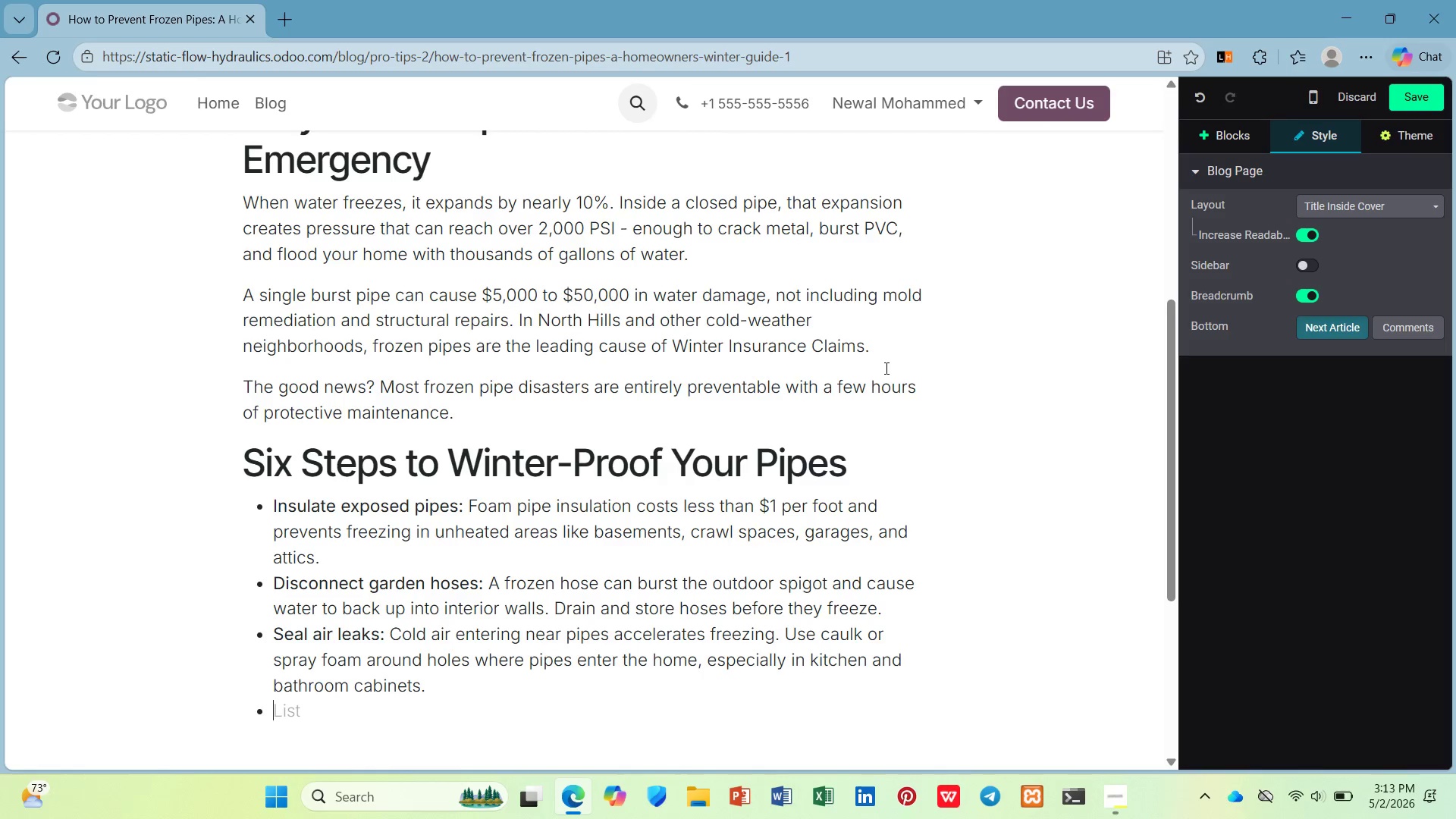 
type(Let faucets dir)
key(Backspace)
key(Backspace)
type(rip )
key(Backspace)
type(: )
 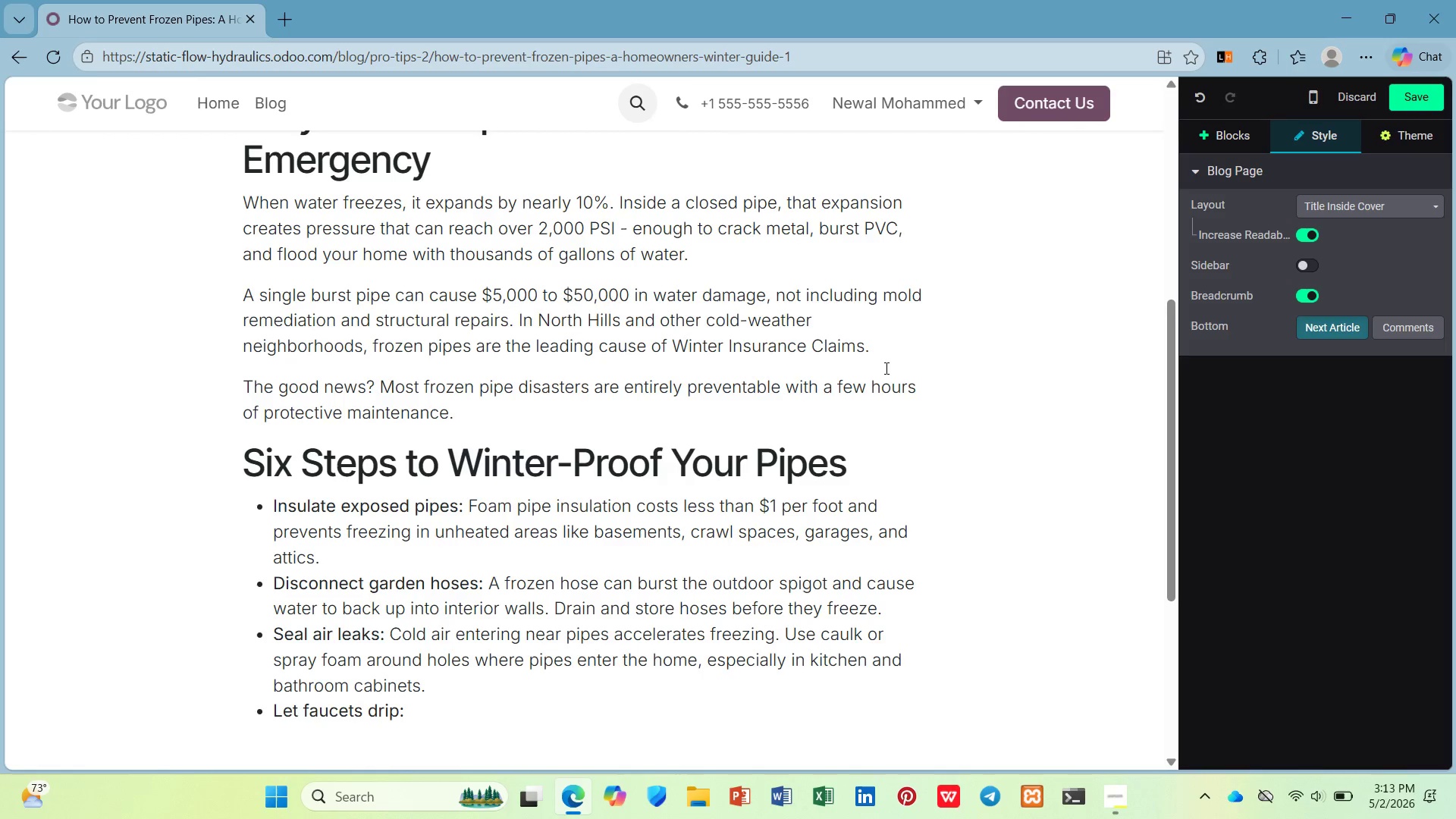 
wait(7.72)
 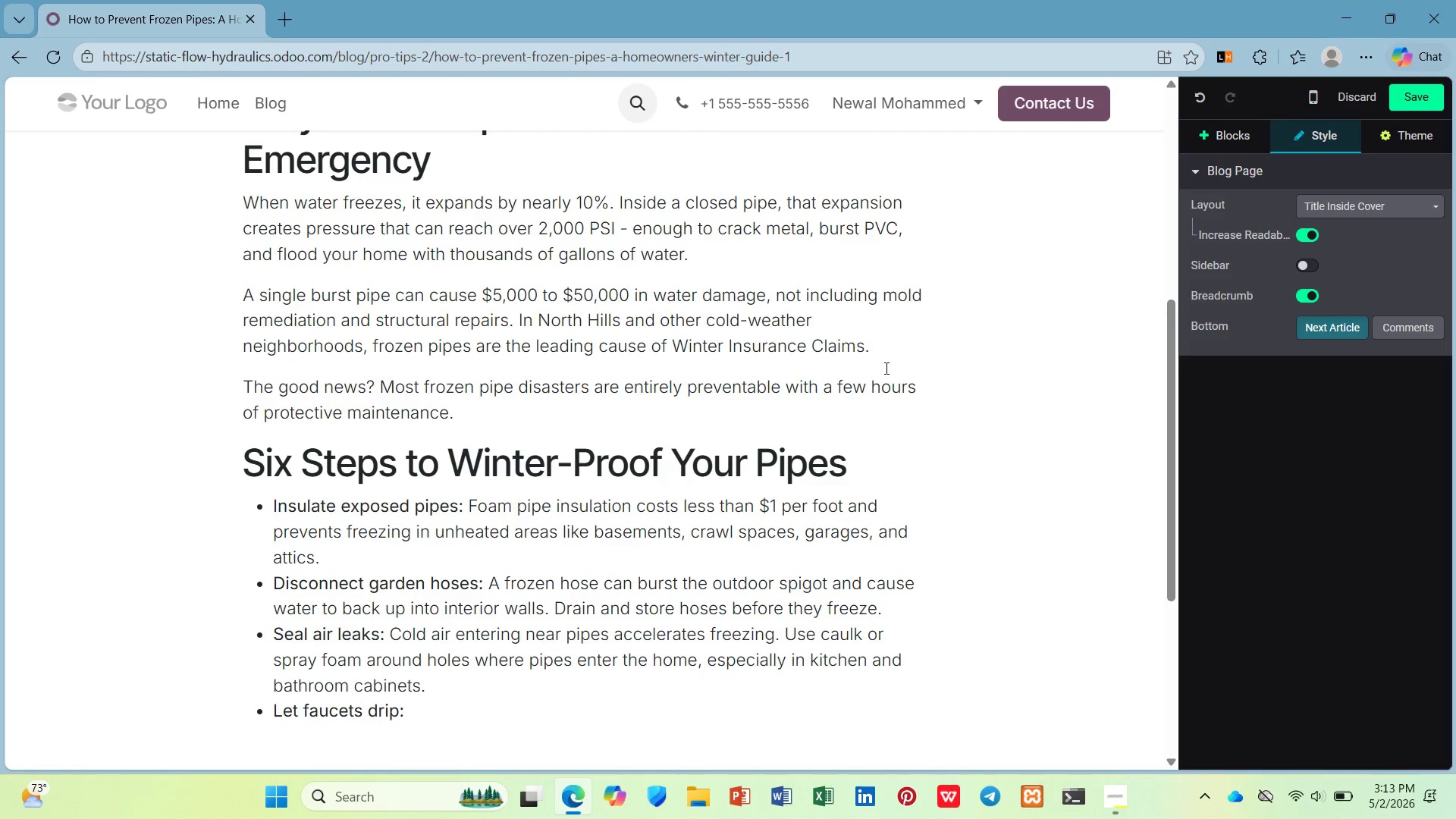 
key(Control+B)
 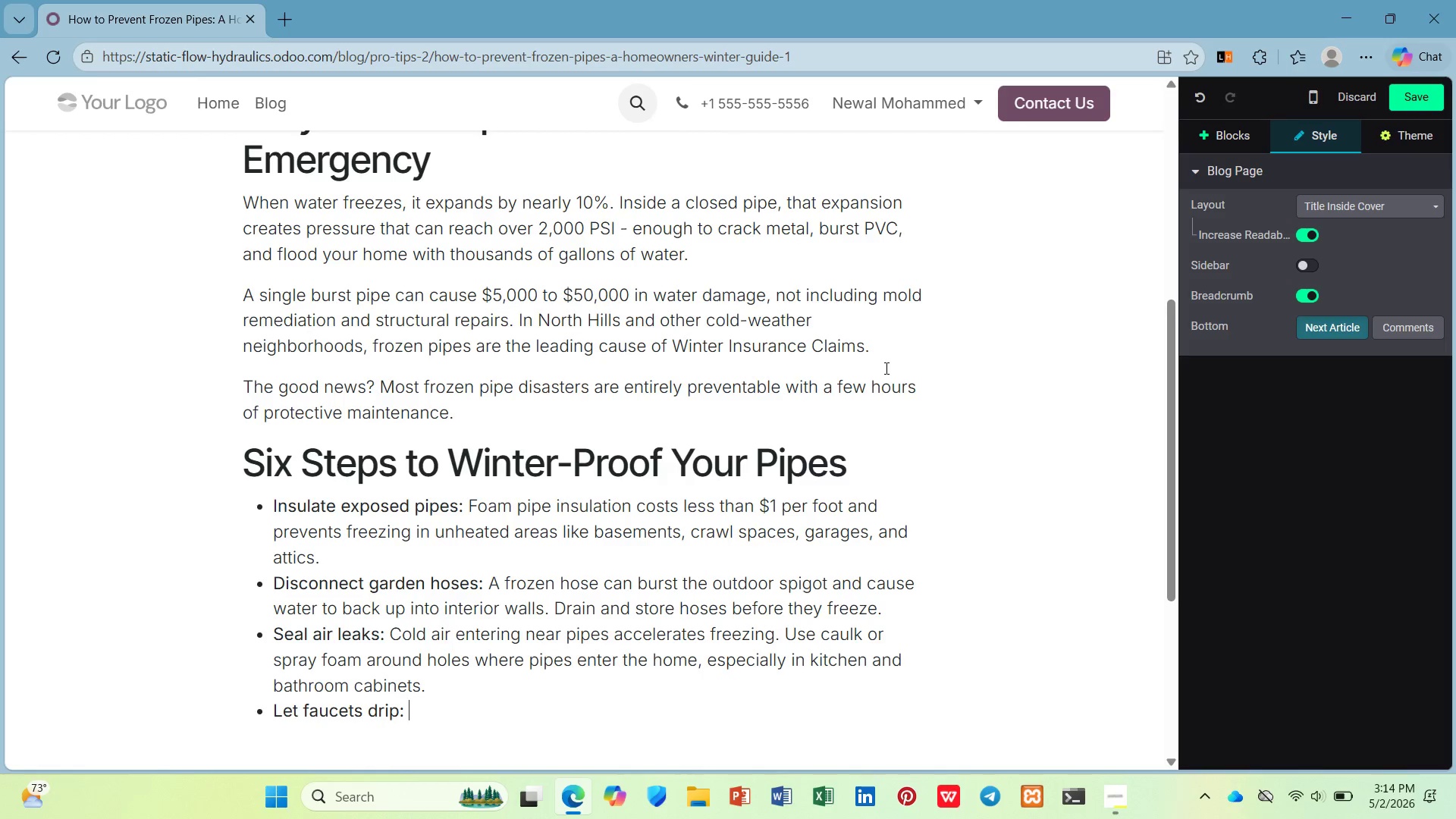 
key(H)
 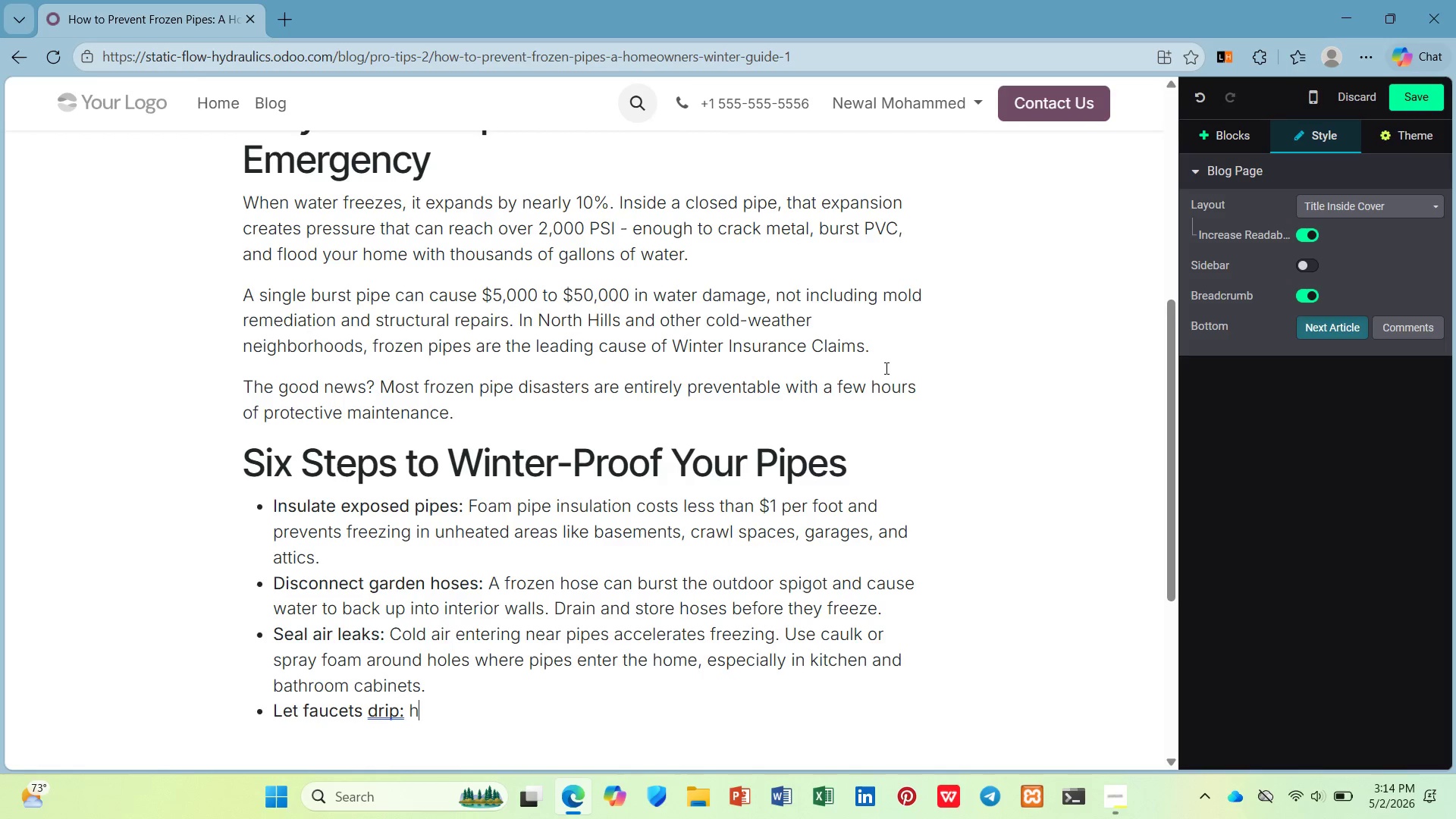 
key(Backspace)
 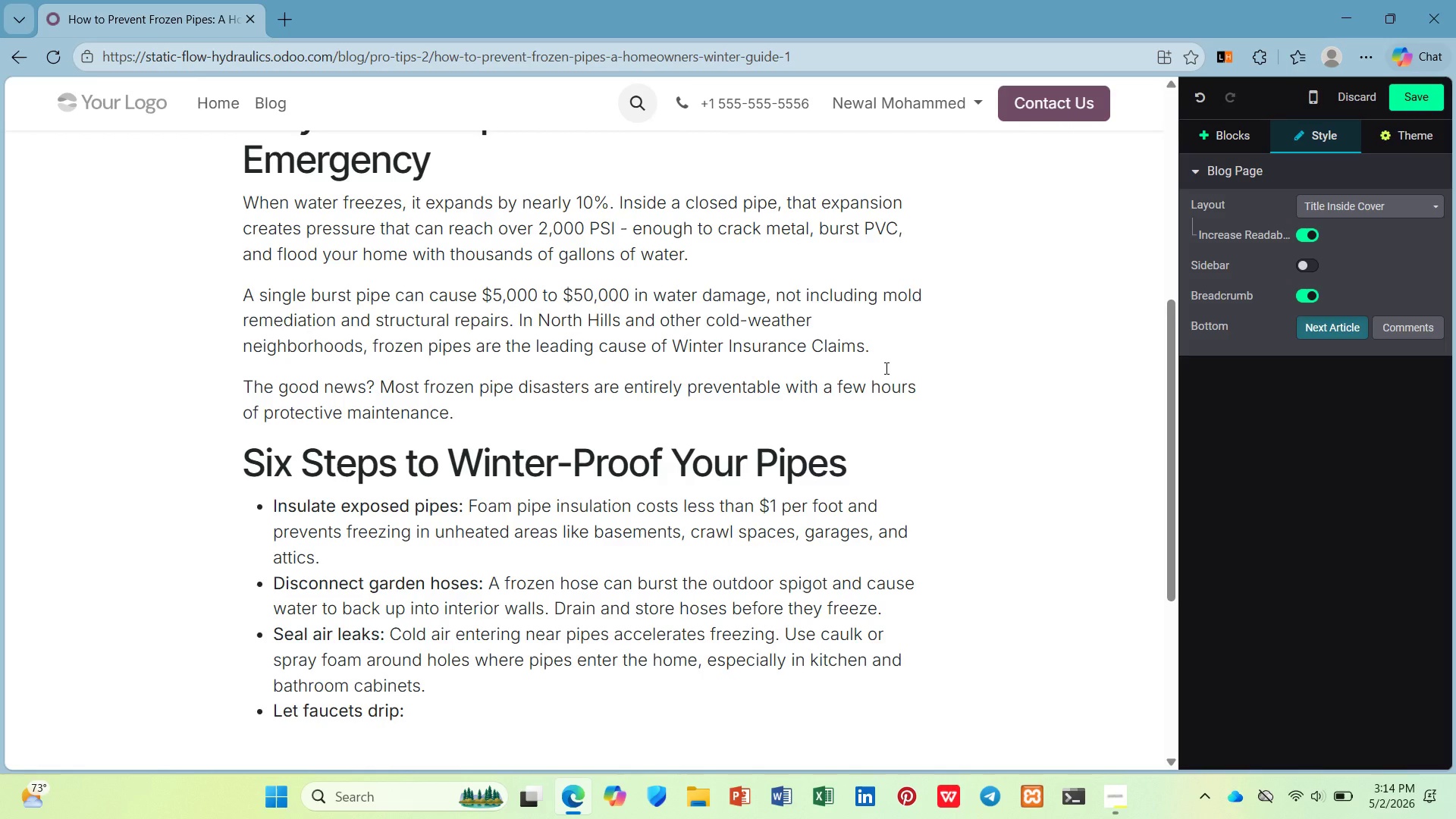 
wait(15.55)
 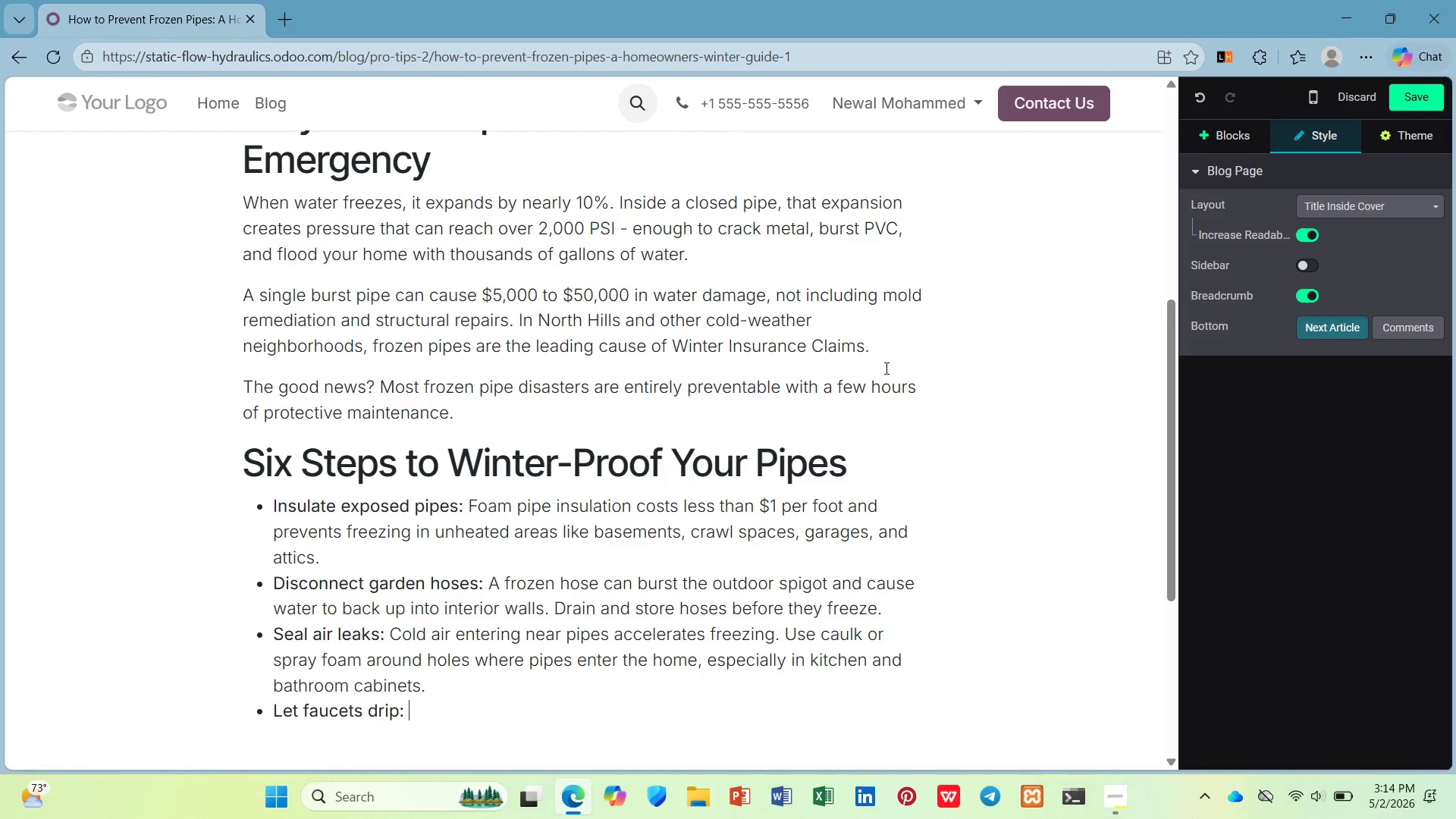 
type(Moving a)
key(Backspace)
key(Backspace)
key(Backspace)
key(Backspace)
key(Backspace)
key(Backspace)
key(Backspace)
key(Backspace)
 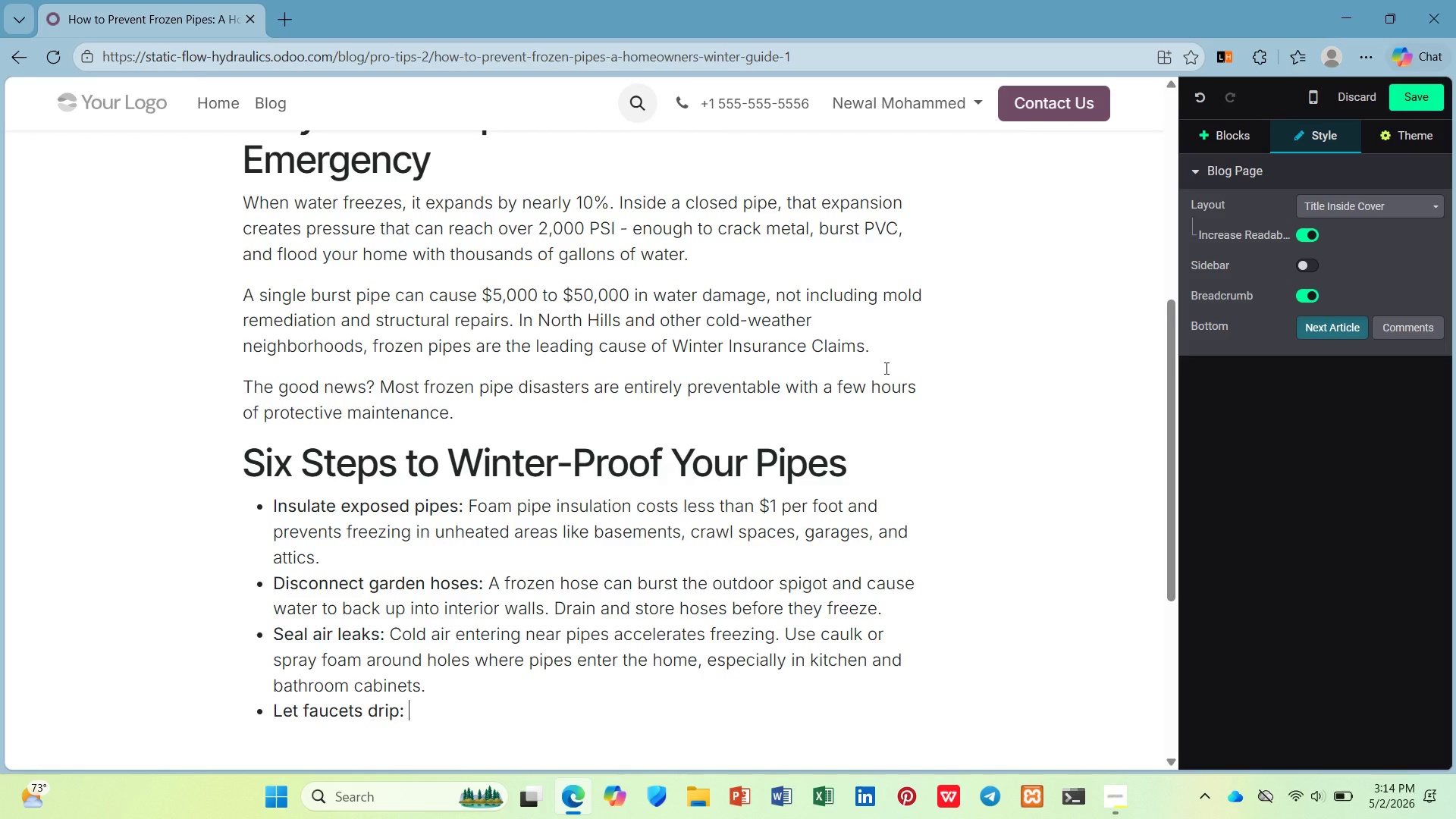 
key(Control+B)
 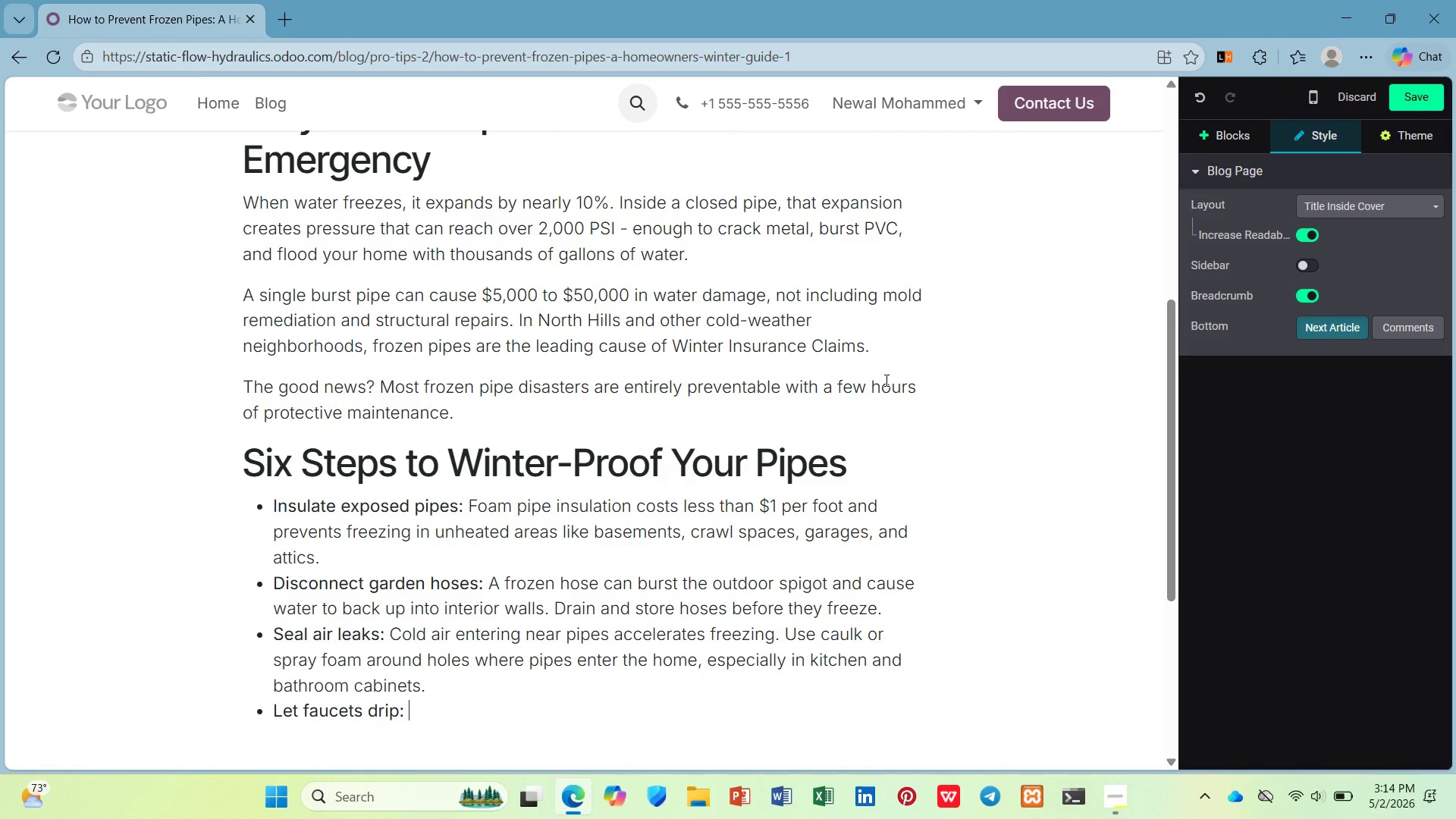 
type(Moiv)
key(Backspace)
key(Backspace)
type(ving water freezs slower h)
key(Backspace)
type(than standing water. Onni)
key(Backspace)
key(Backspace)
type( nights when temperatures dro belw)
key(Backspace)
type(ow 20 degress)
key(Backspace)
key(Backspace)
type(es, let bot ho)
key(Backspace)
key(Backspace)
 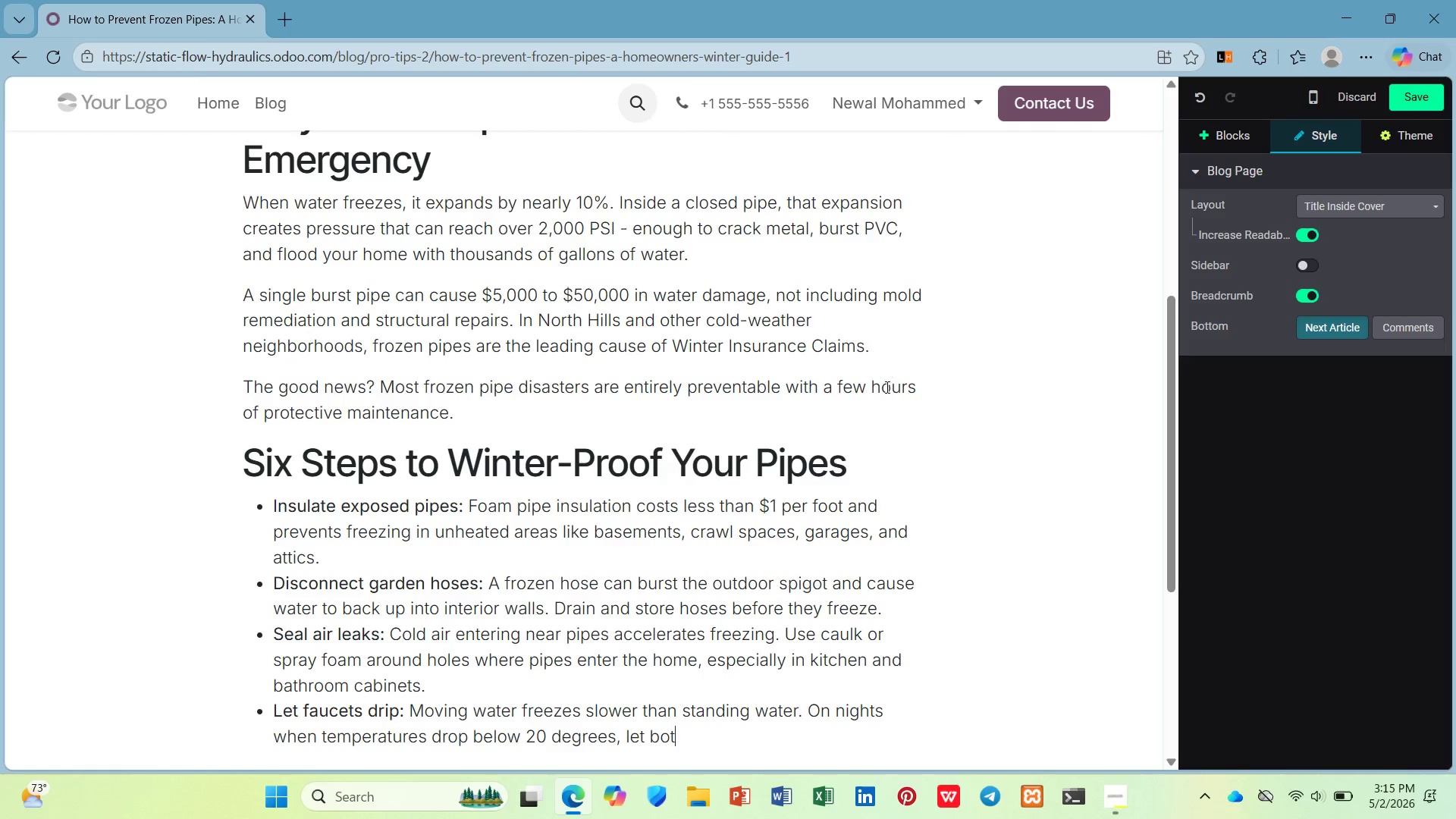 
 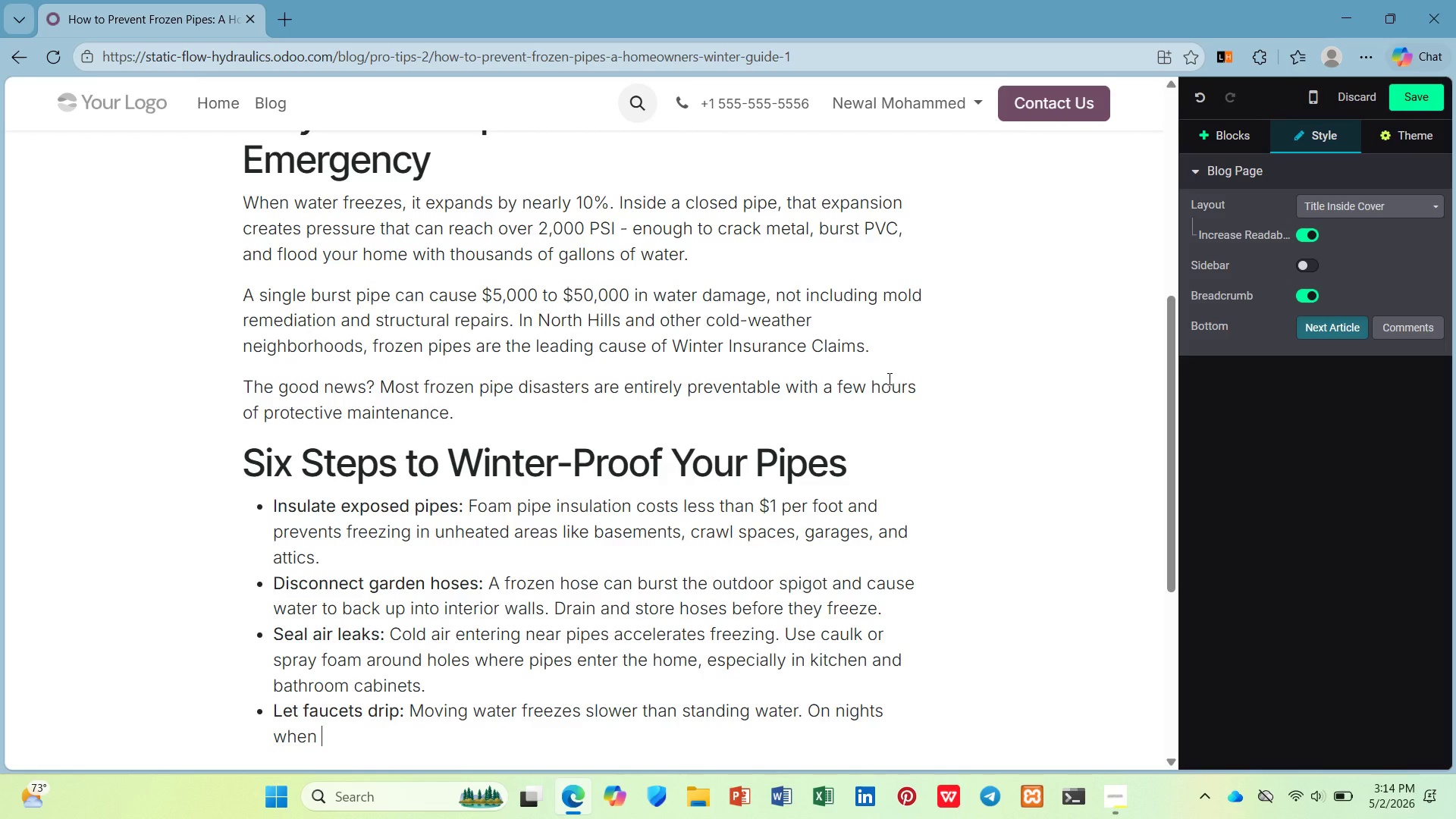 
key(Backspace)
type(h hot and cold lines drip at pencil-thin stream.)
 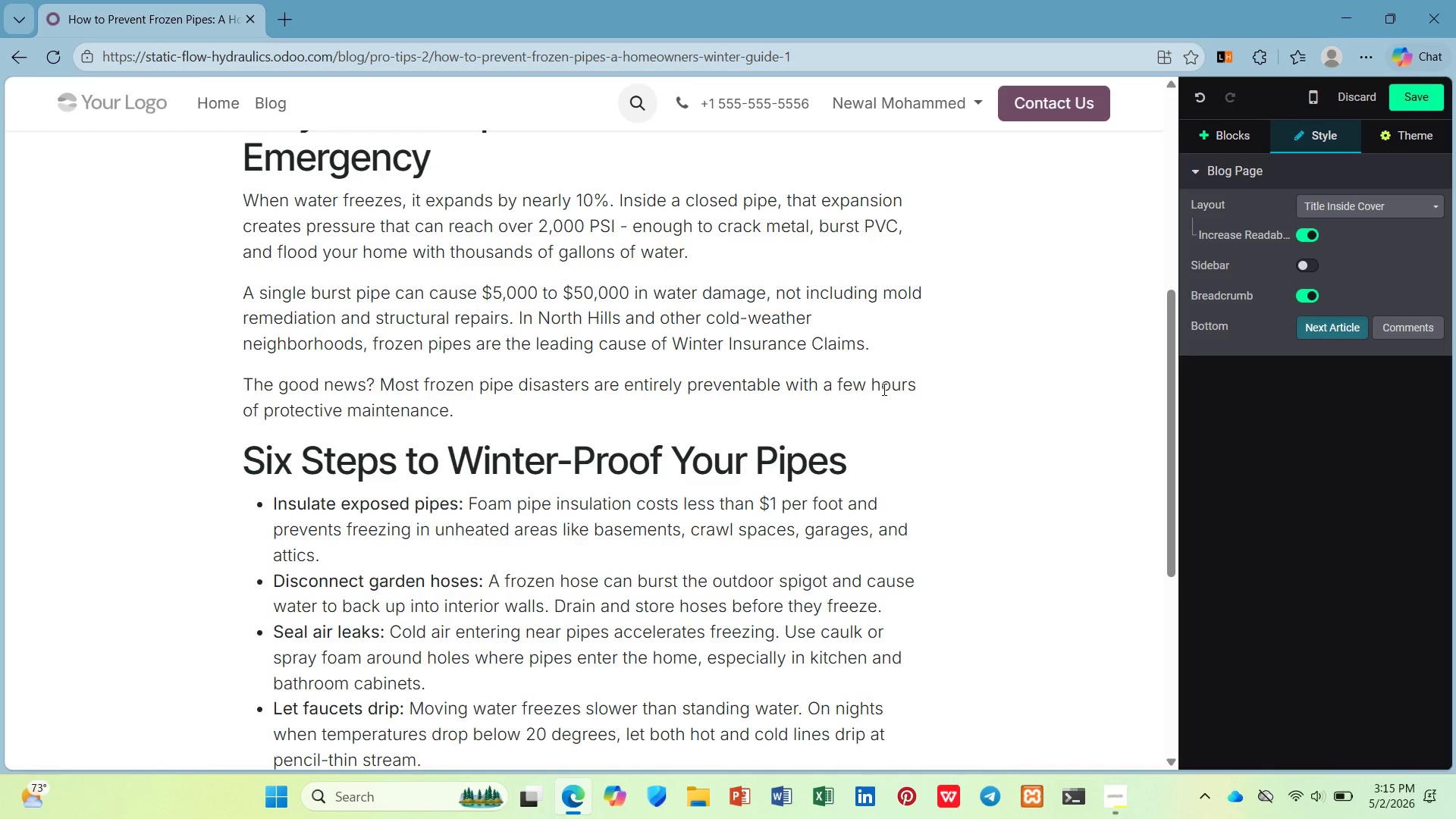 
key(Enter)
 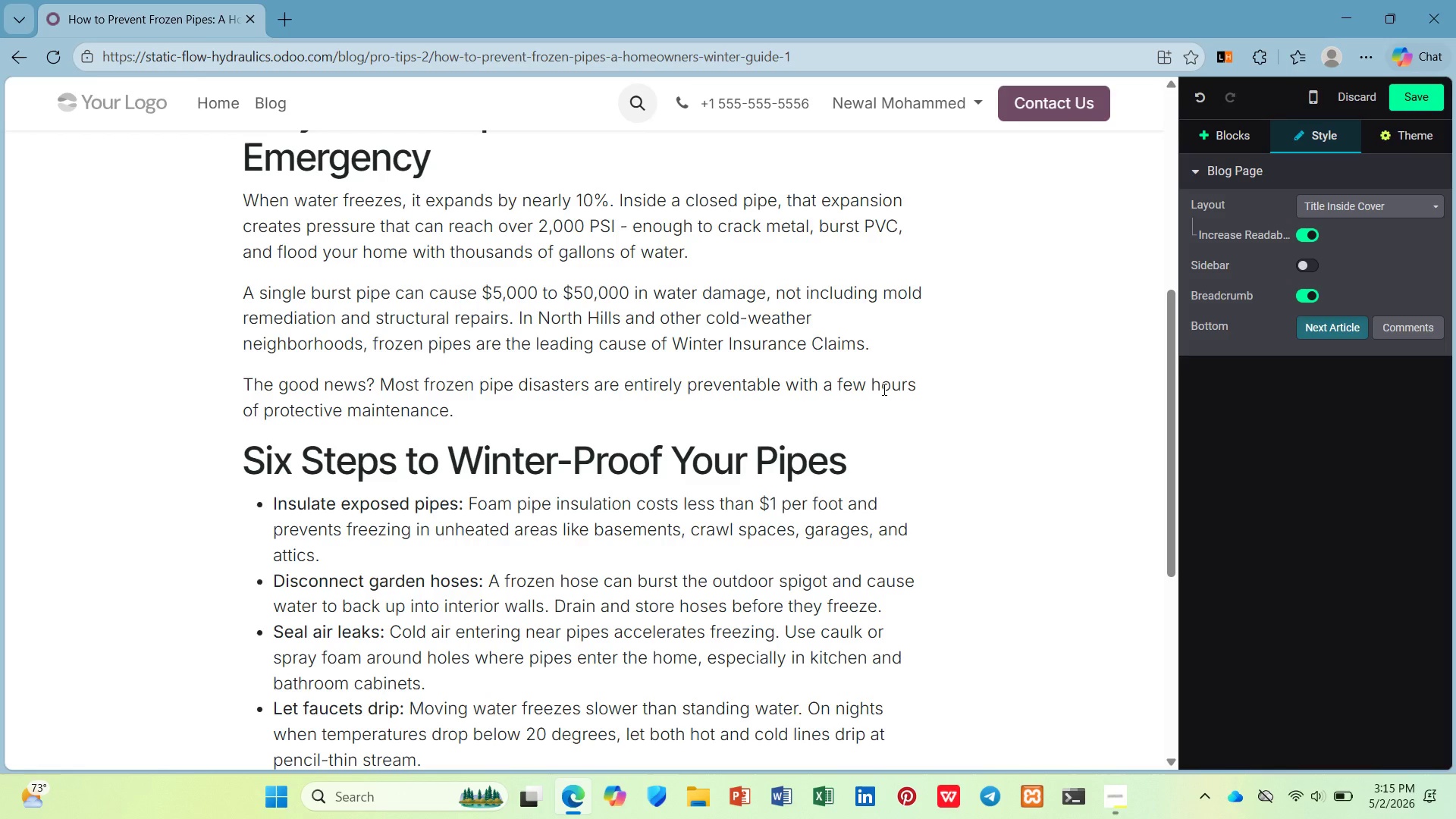 
hold_key(key=ShiftLeft, duration=0.55)
 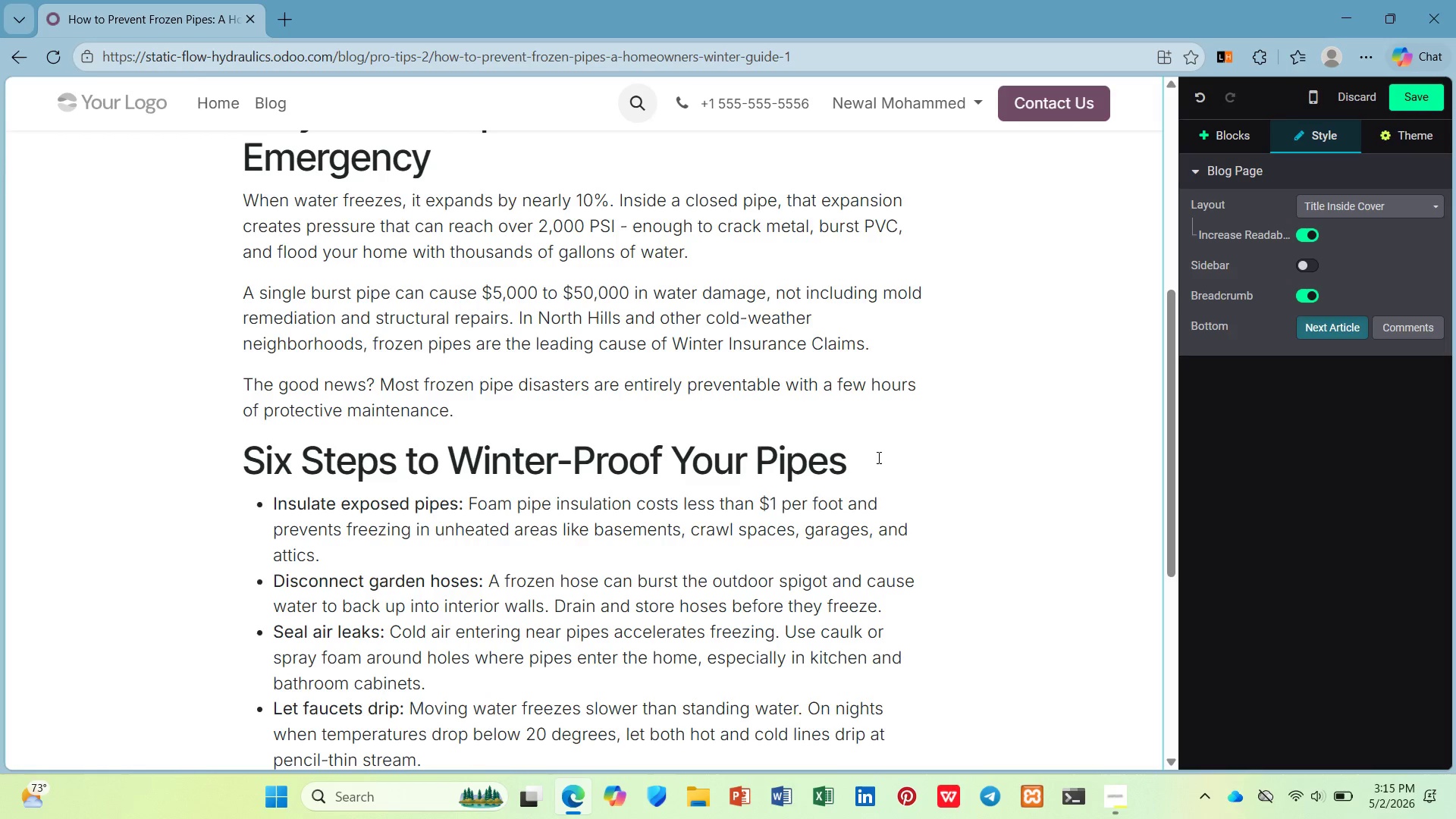 
key(Control+ControlLeft)
 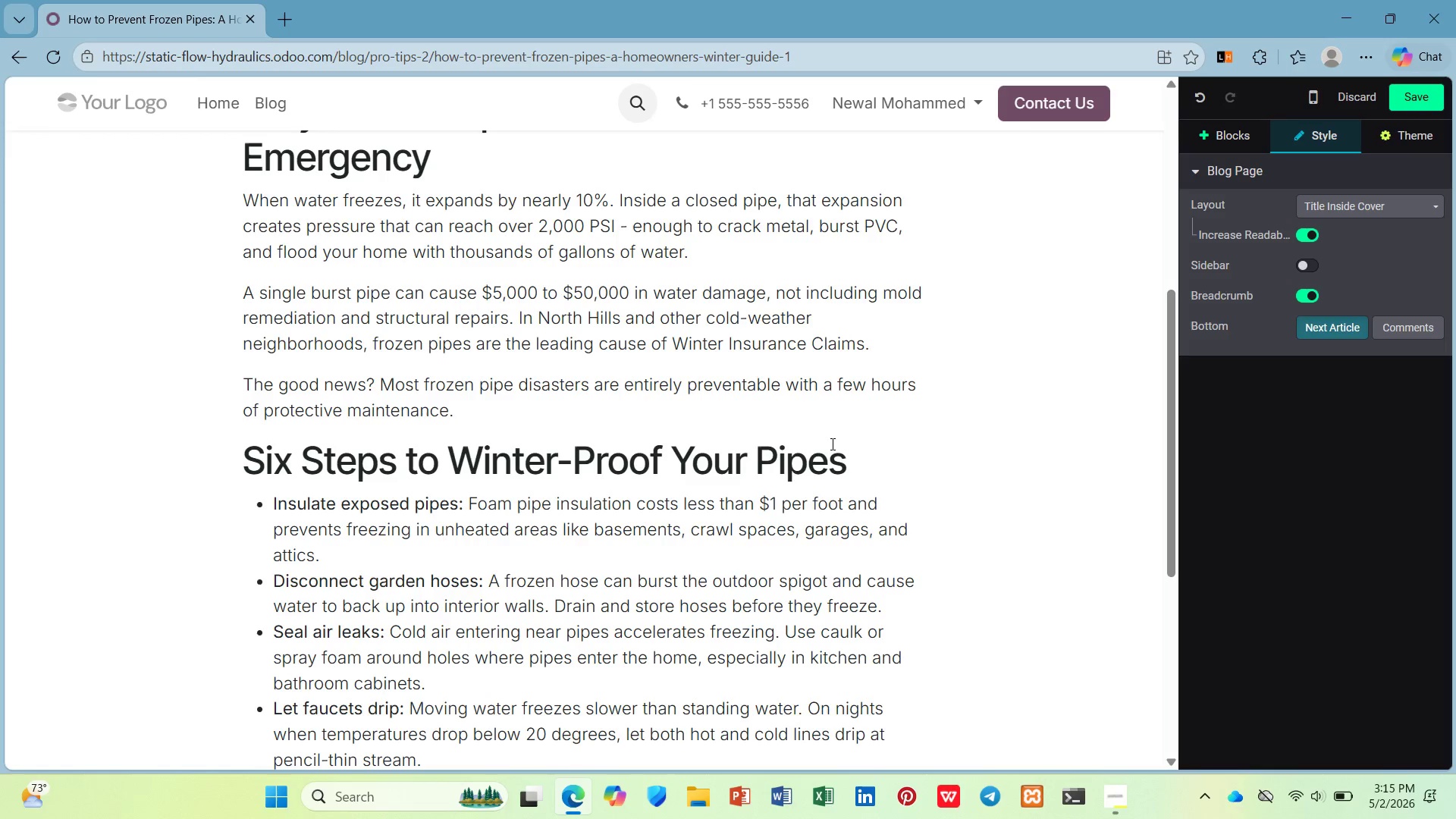 
key(Control+B)
 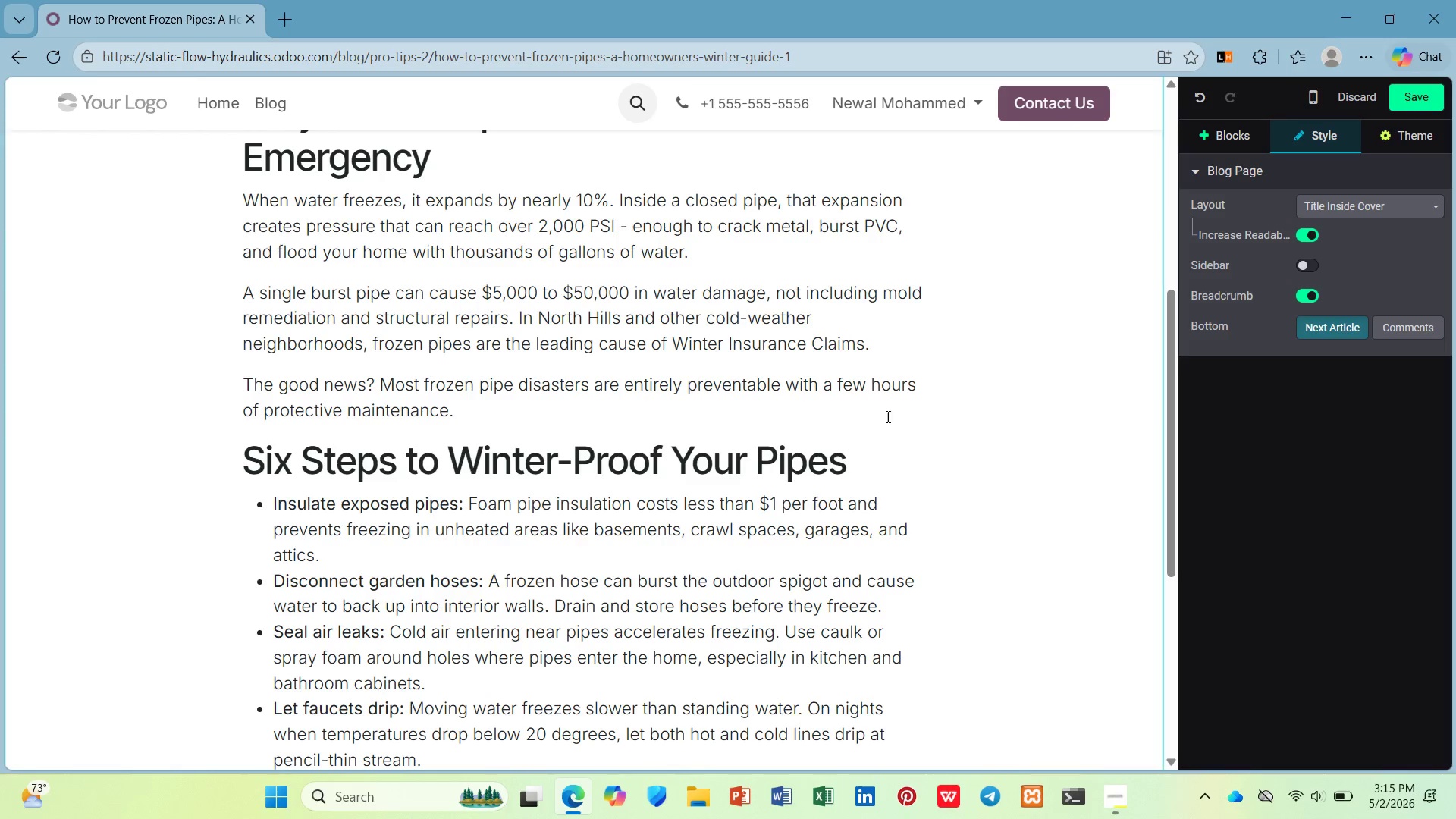 
type(Open cabinte)
key(Backspace)
key(Backspace)
type(et f)
key(Backspace)
type(dr)
key(Backspace)
 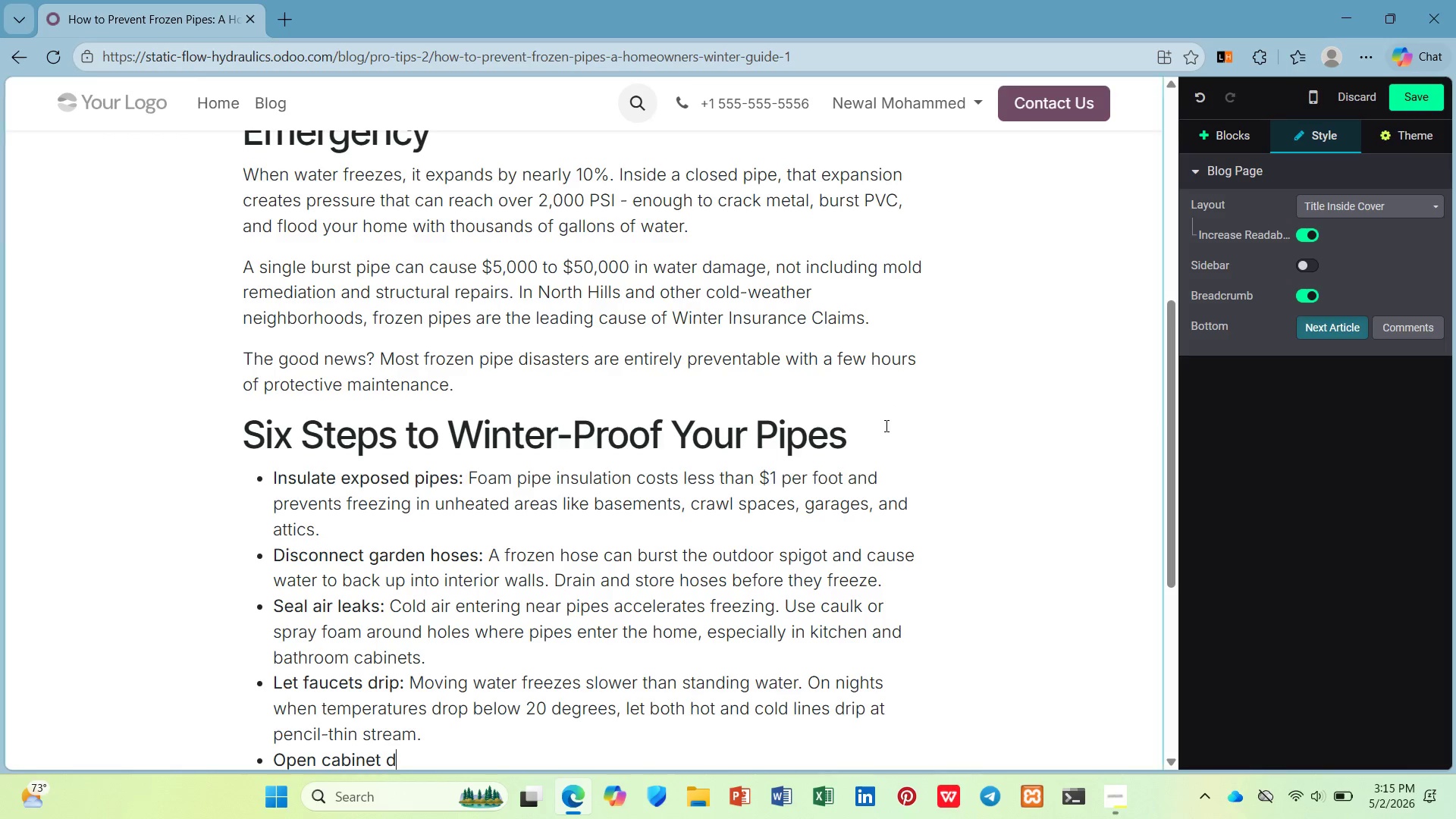 
type(oors:)
key(Backspace)
key(Backspace)
key(Backspace)
key(Backspace)
key(Backspace)
type( )
 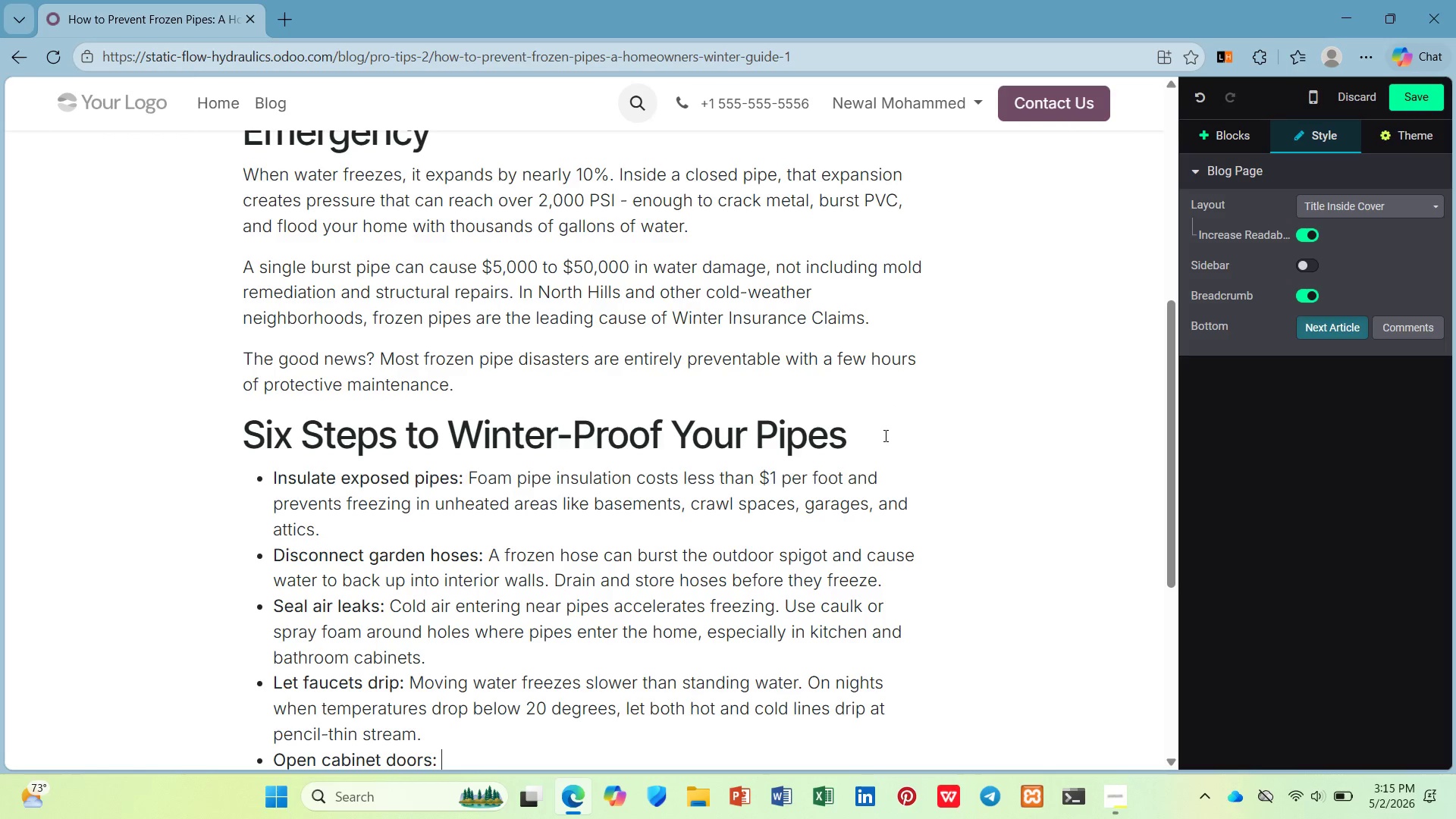 
key(Control+B)
 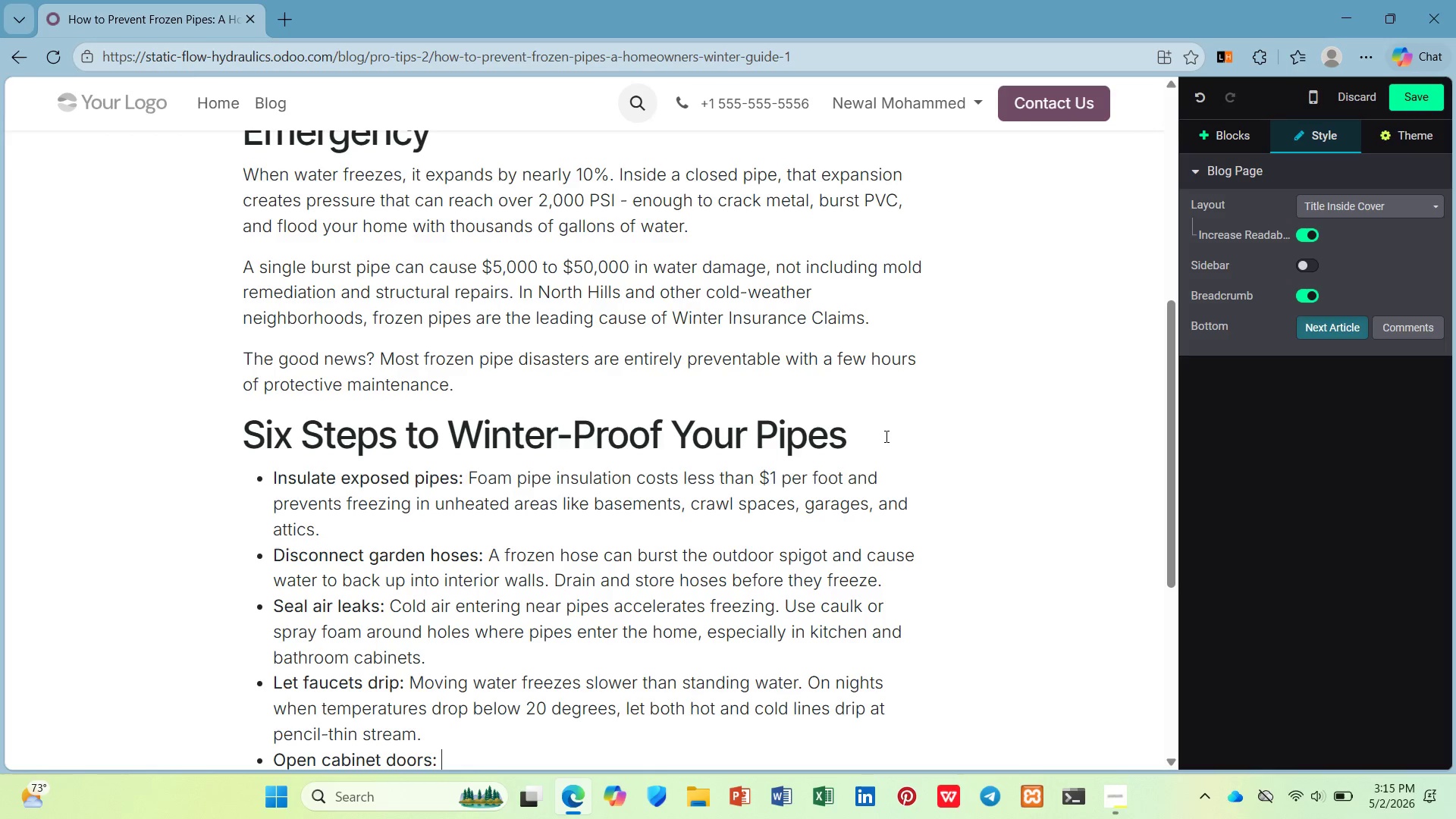 
type(Under sin)
key(Backspace)
key(Backspace)
key(Backspace)
key(Backspace)
 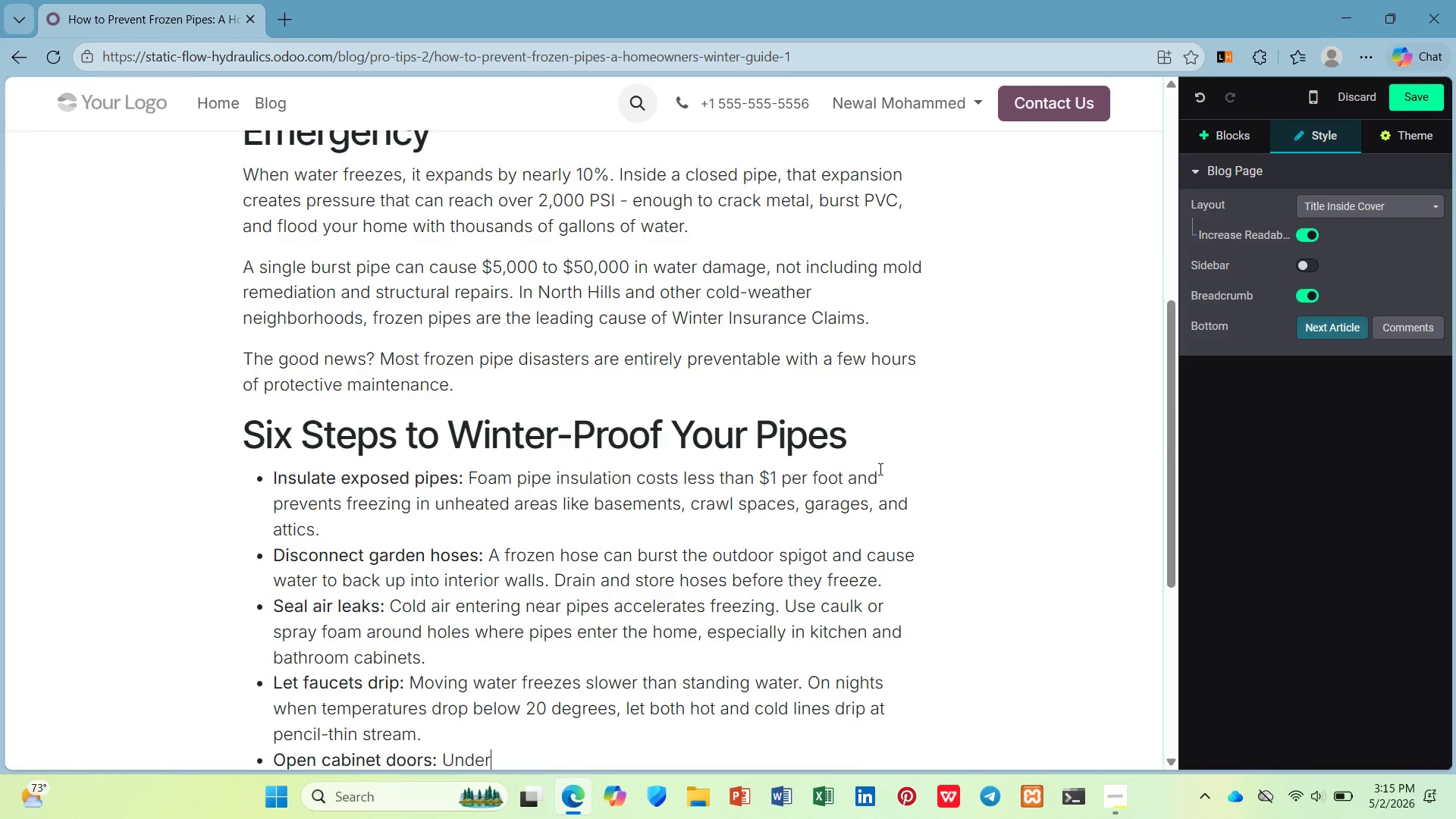 
type(-sink cabinets trap cold air )
 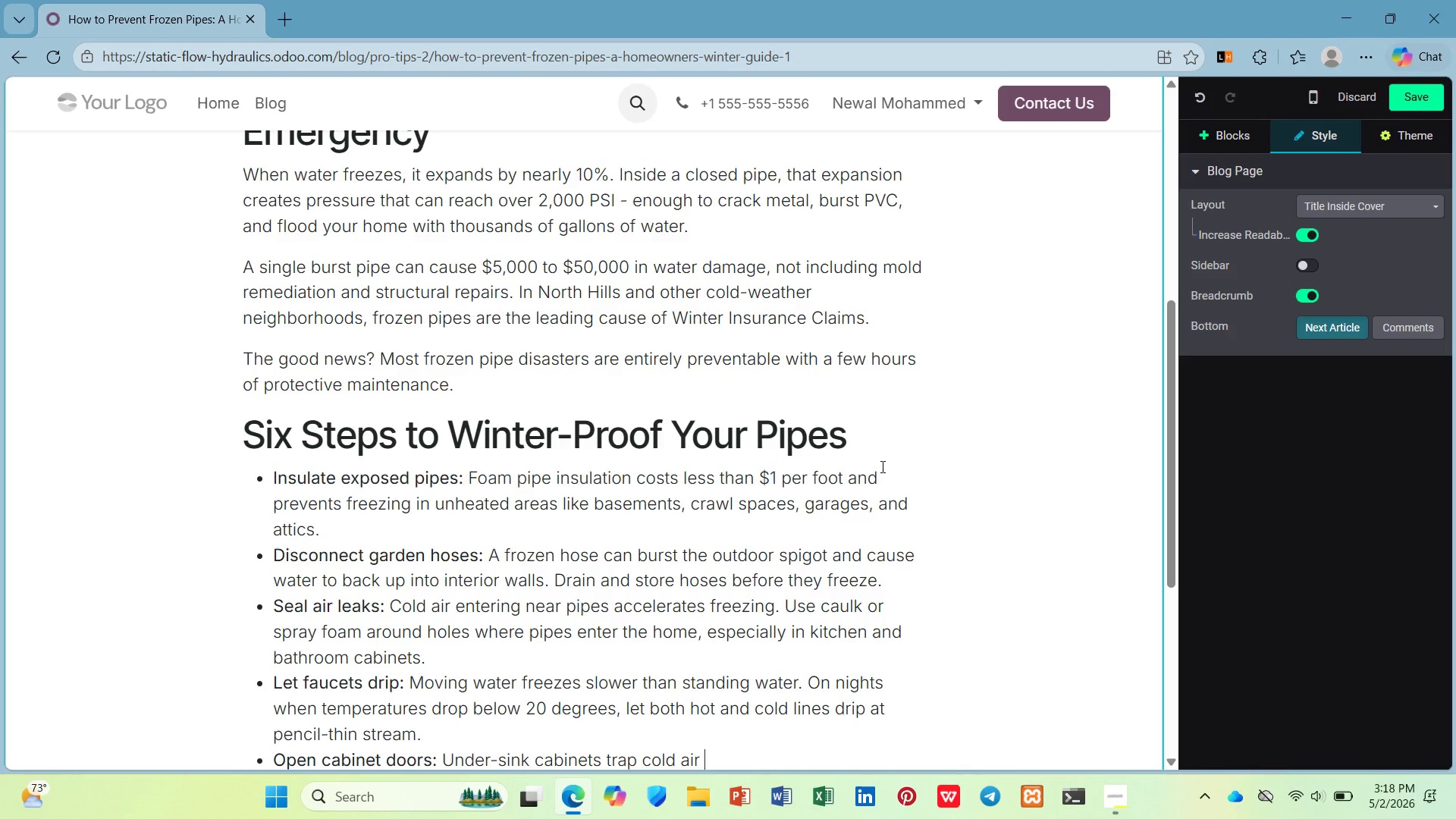 
wait(140.74)
 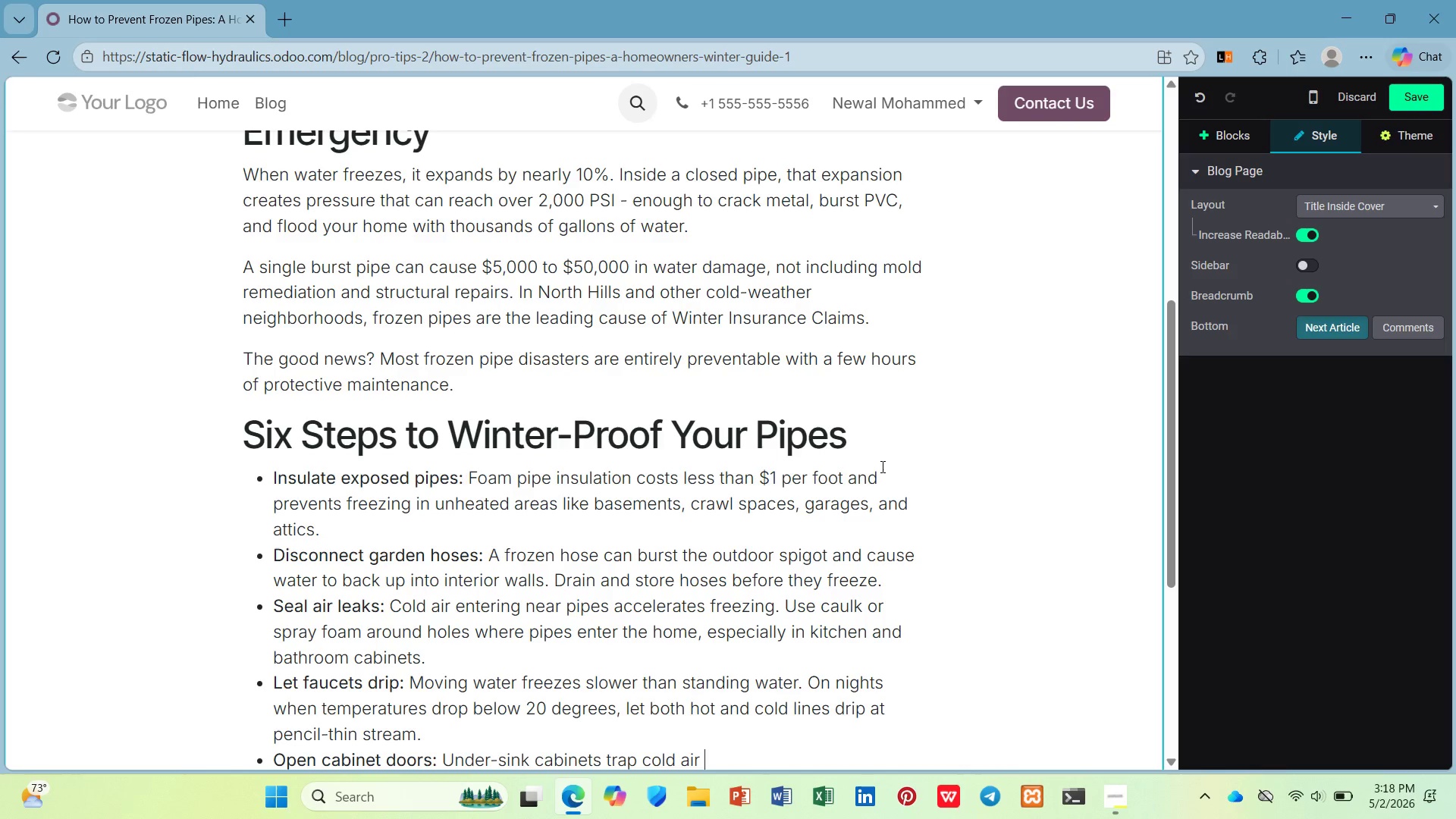 
scroll: coordinate [872, 448], scroll_direction: down, amount: 4.0
 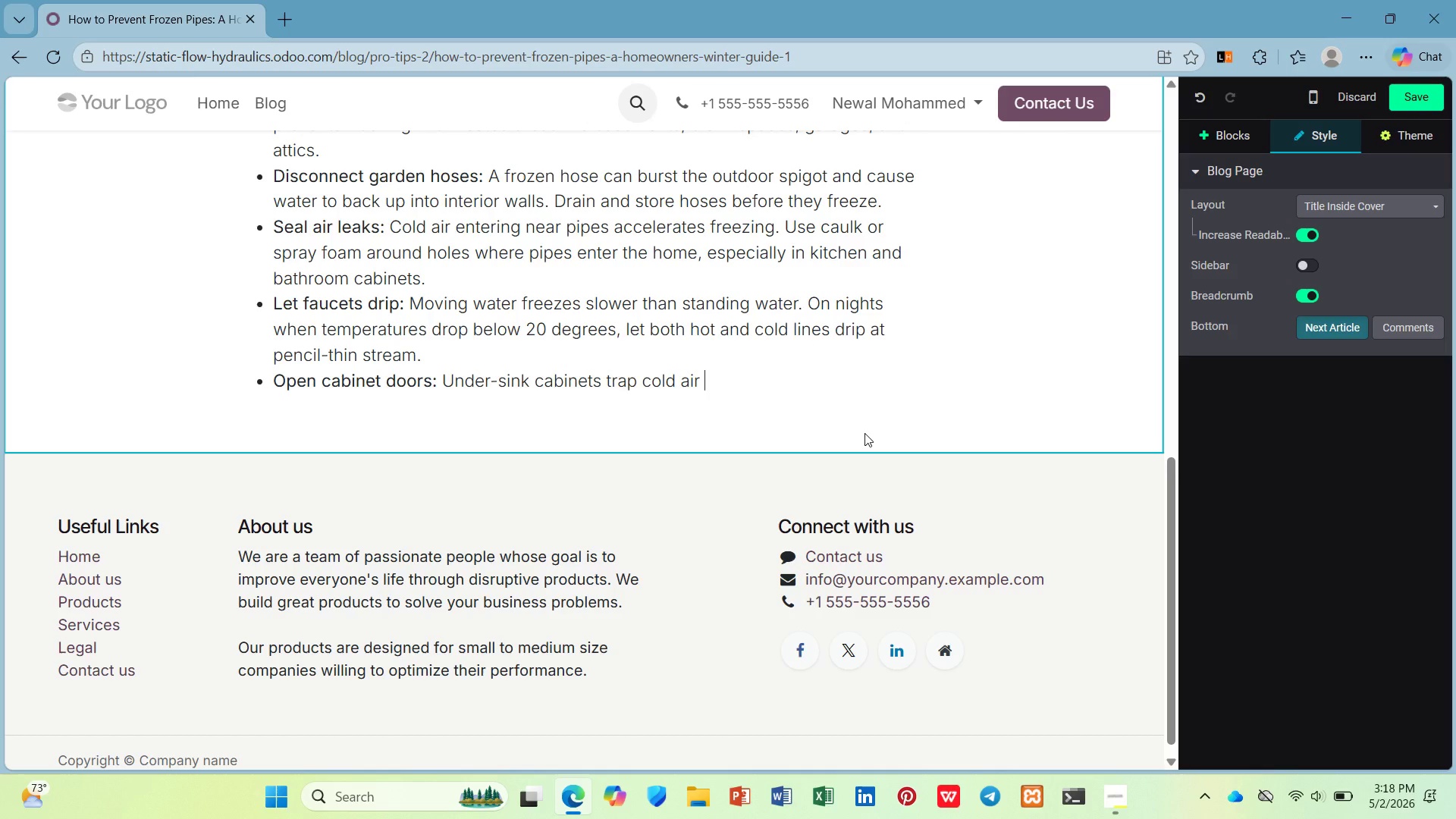 
wait(19.59)
 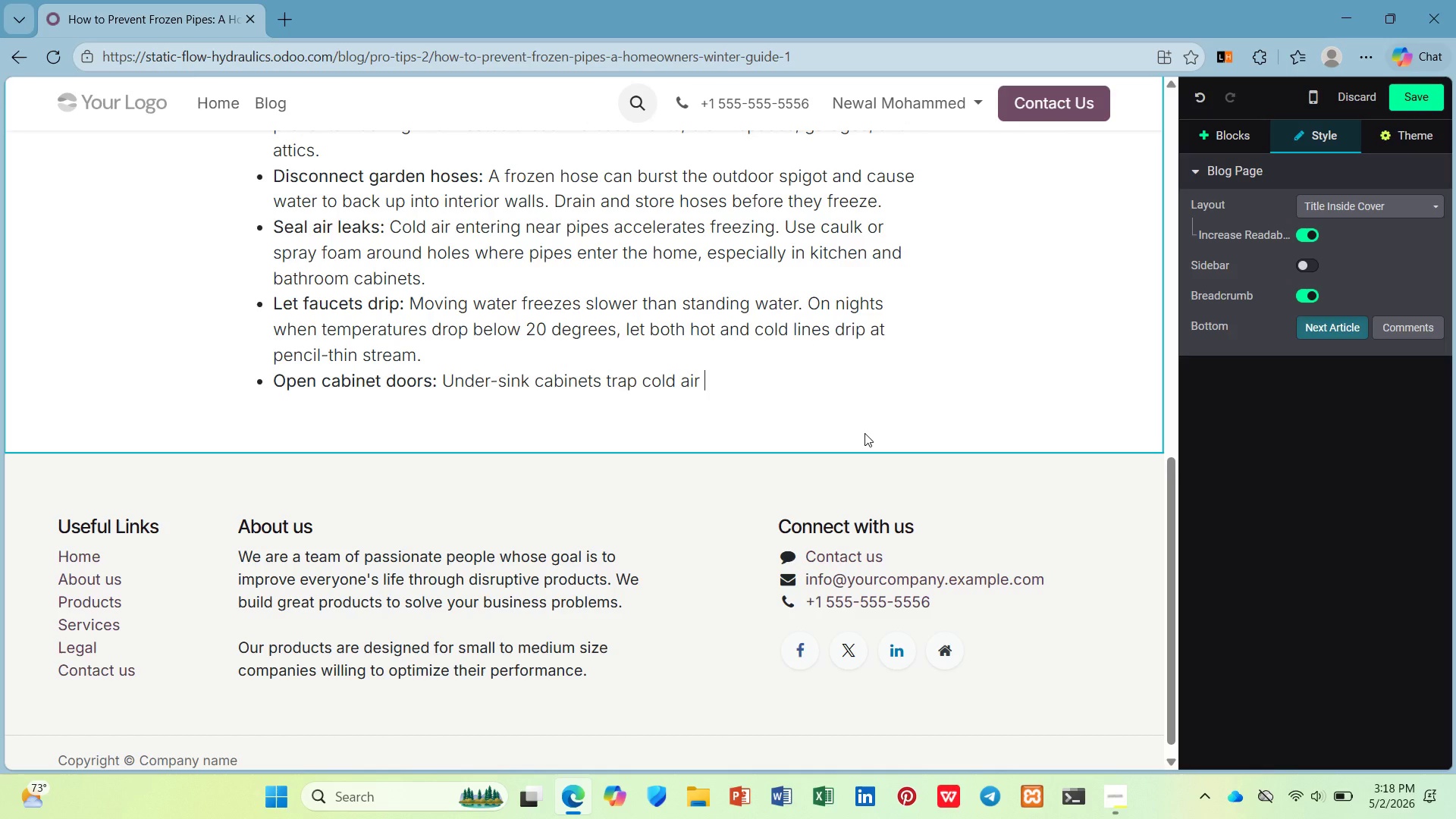 
key(Backspace)
type(, especially on ec)
key(Backspace)
type(xterio)
 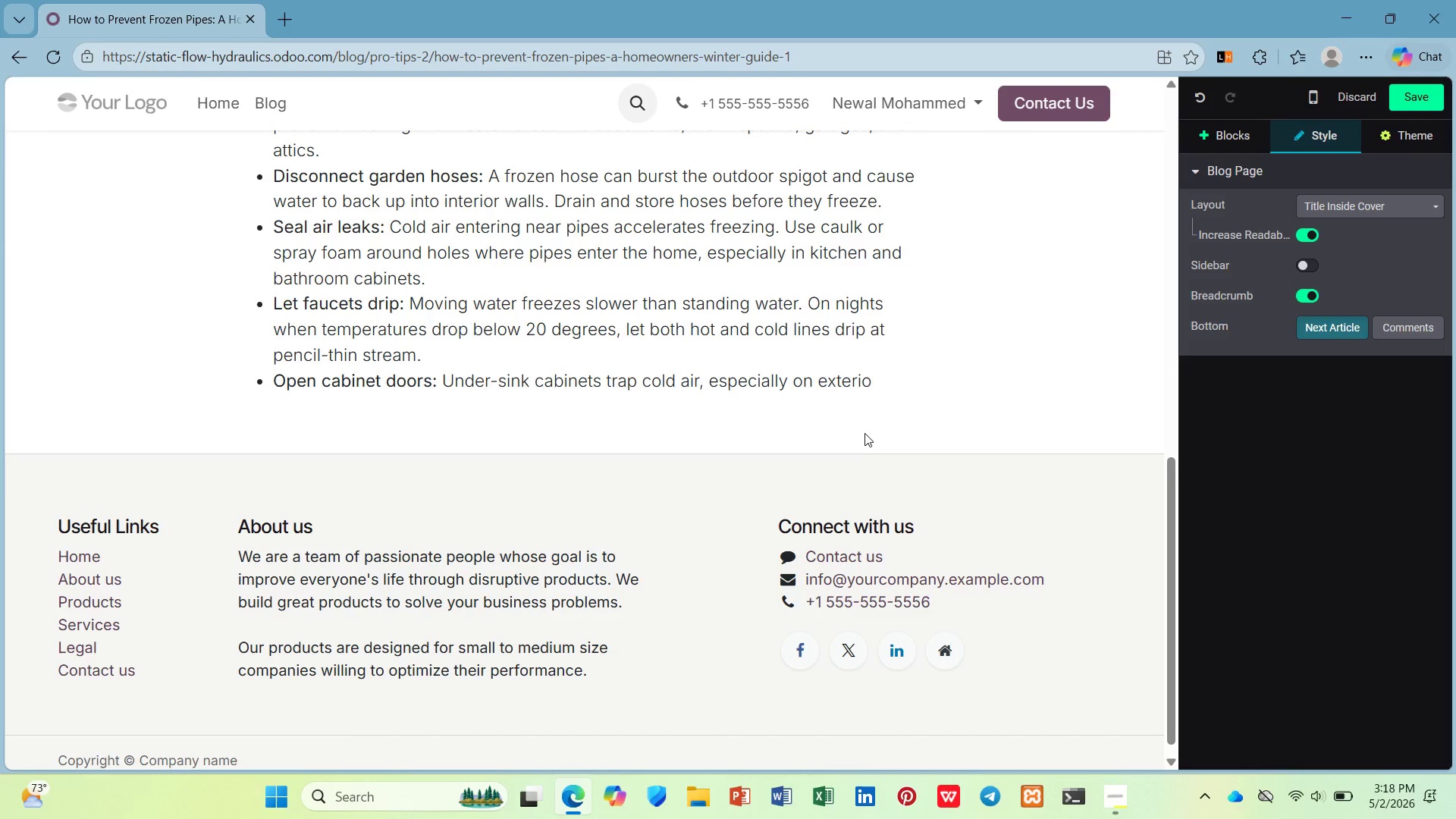 
type(r walls. Opening them allows a)
key(Backspace)
type(warm)
 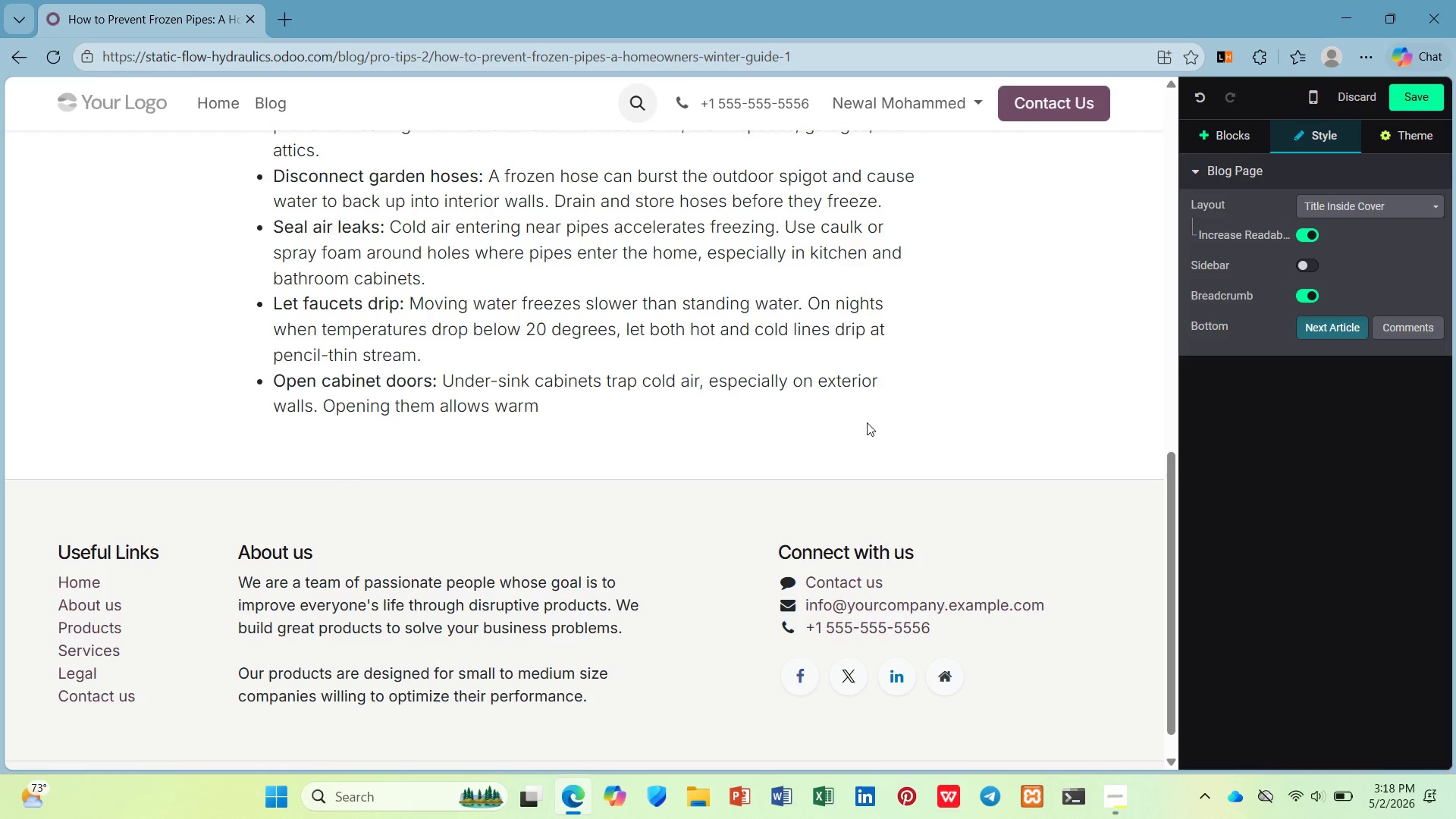 
type( room air to circulate around pipes)
 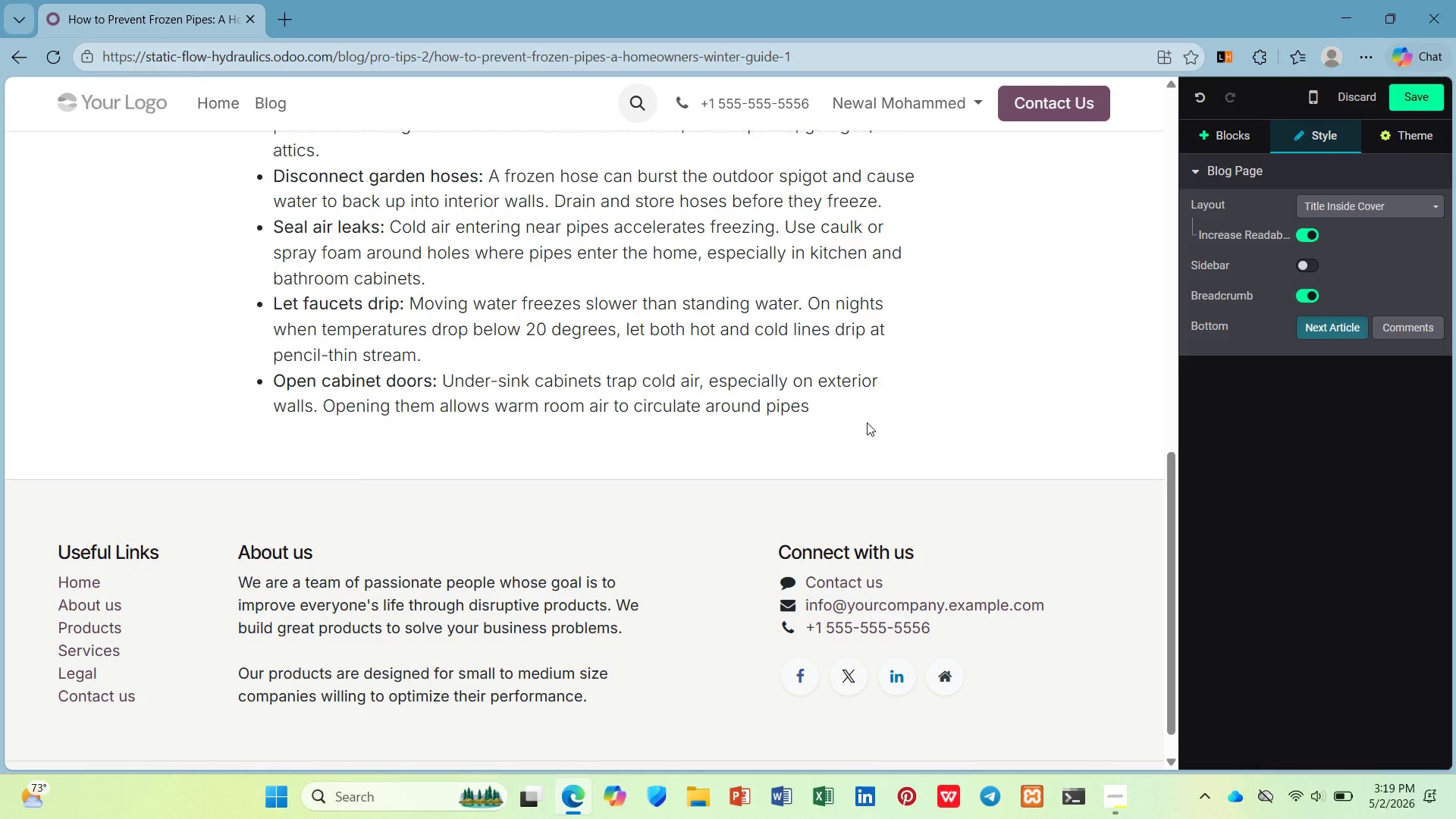 
wait(8.59)
 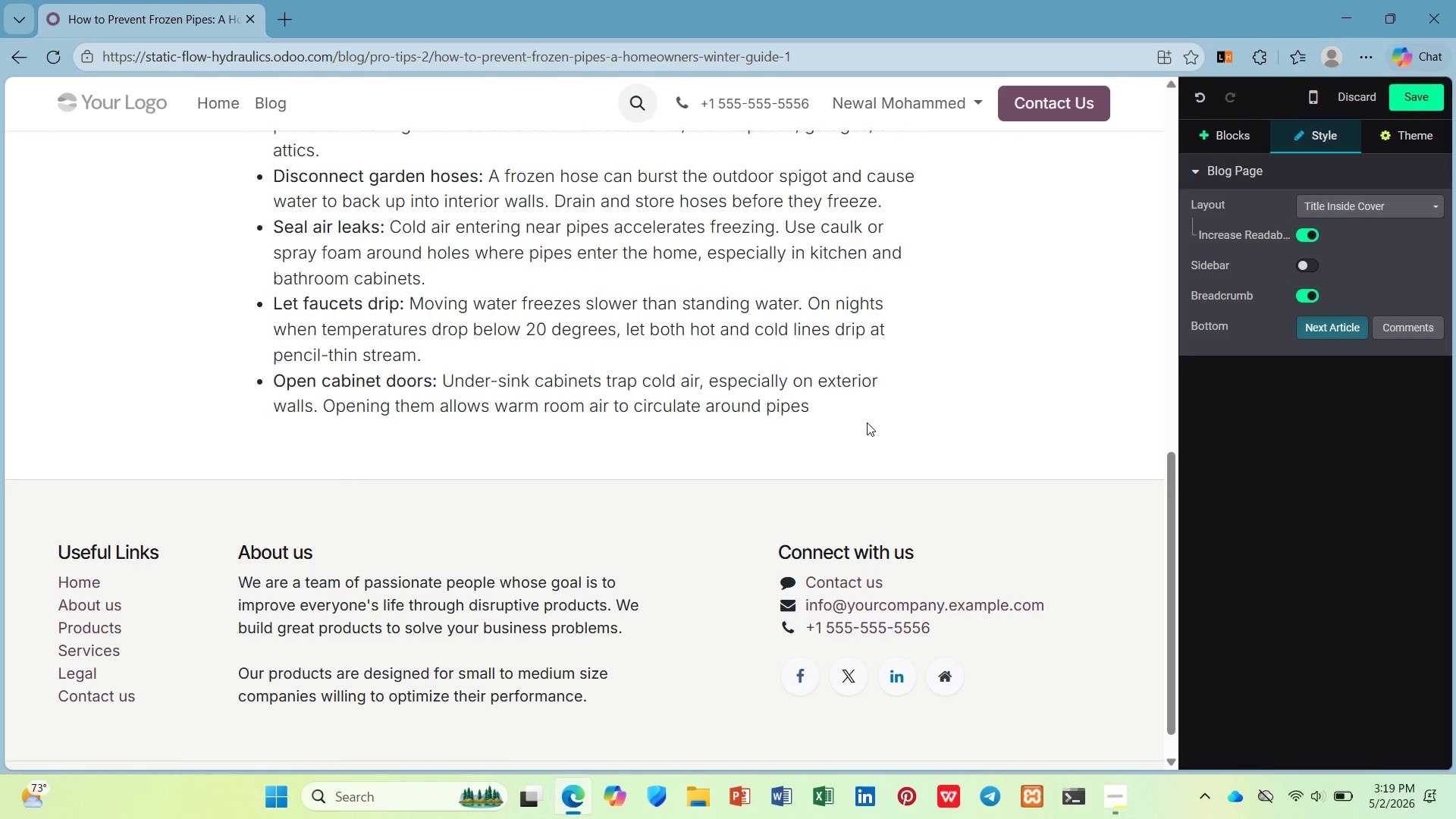 
key(Period)
 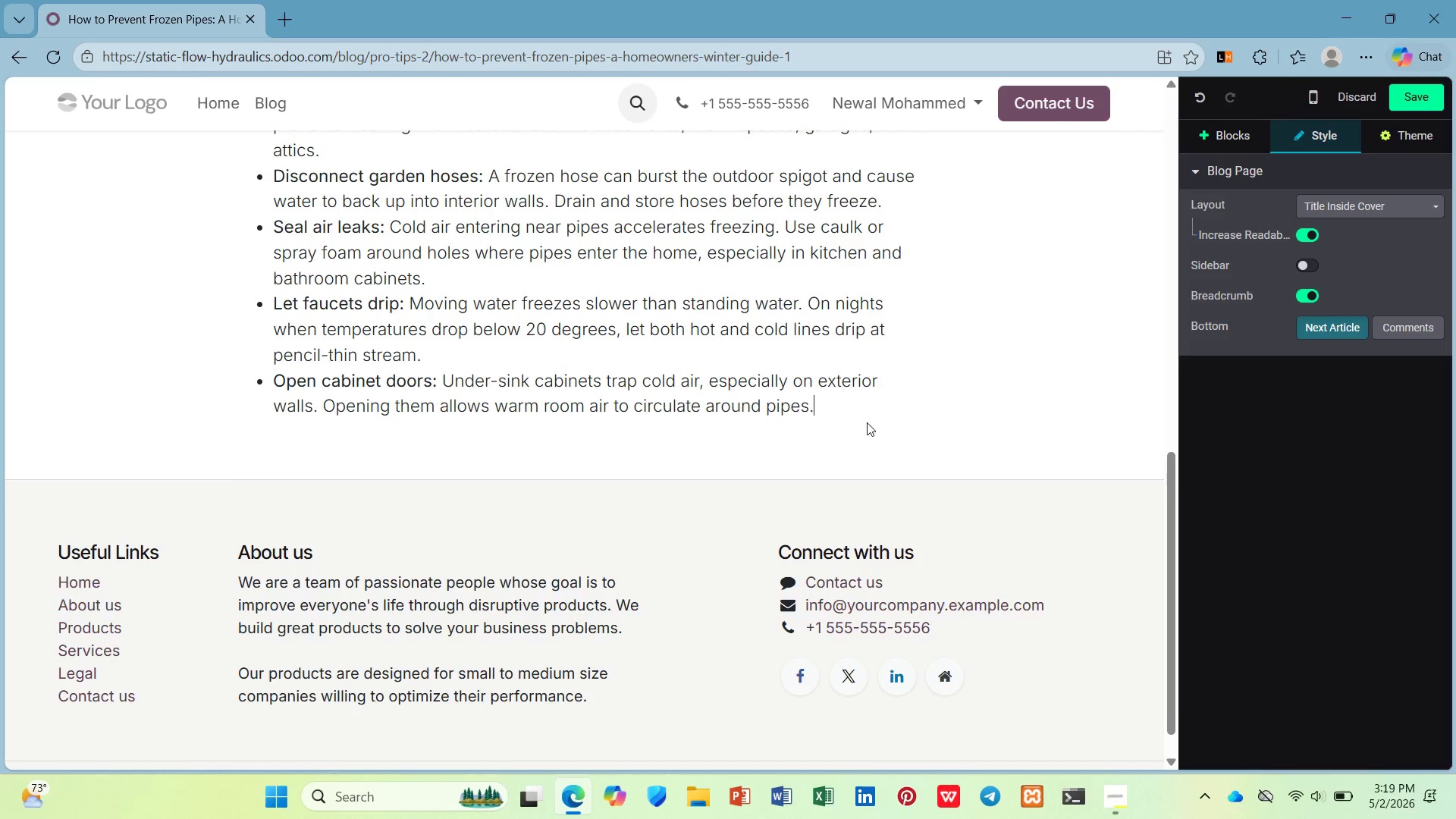 
key(Enter)
 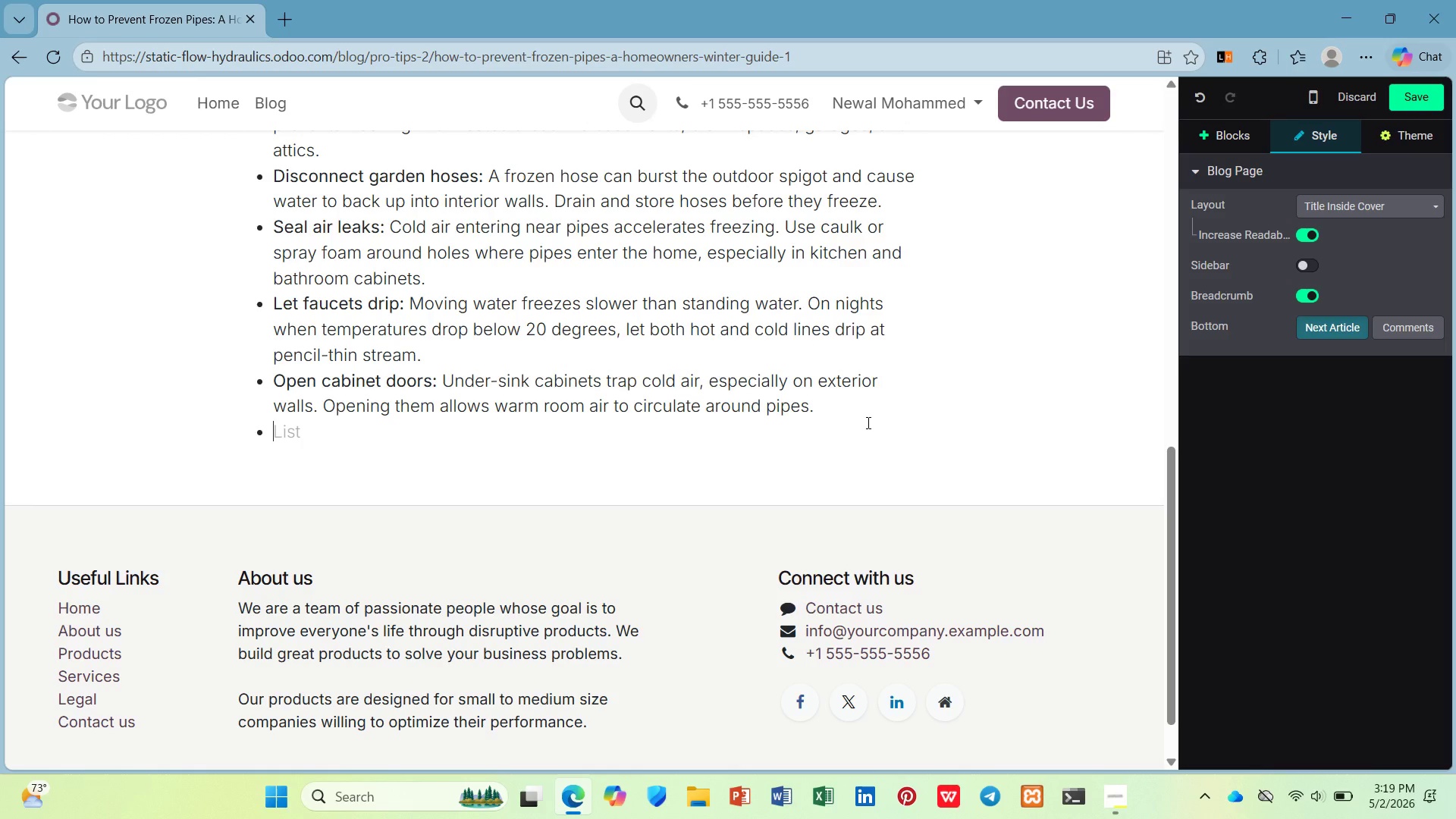 
hold_key(key=ShiftLeft, duration=1.23)
 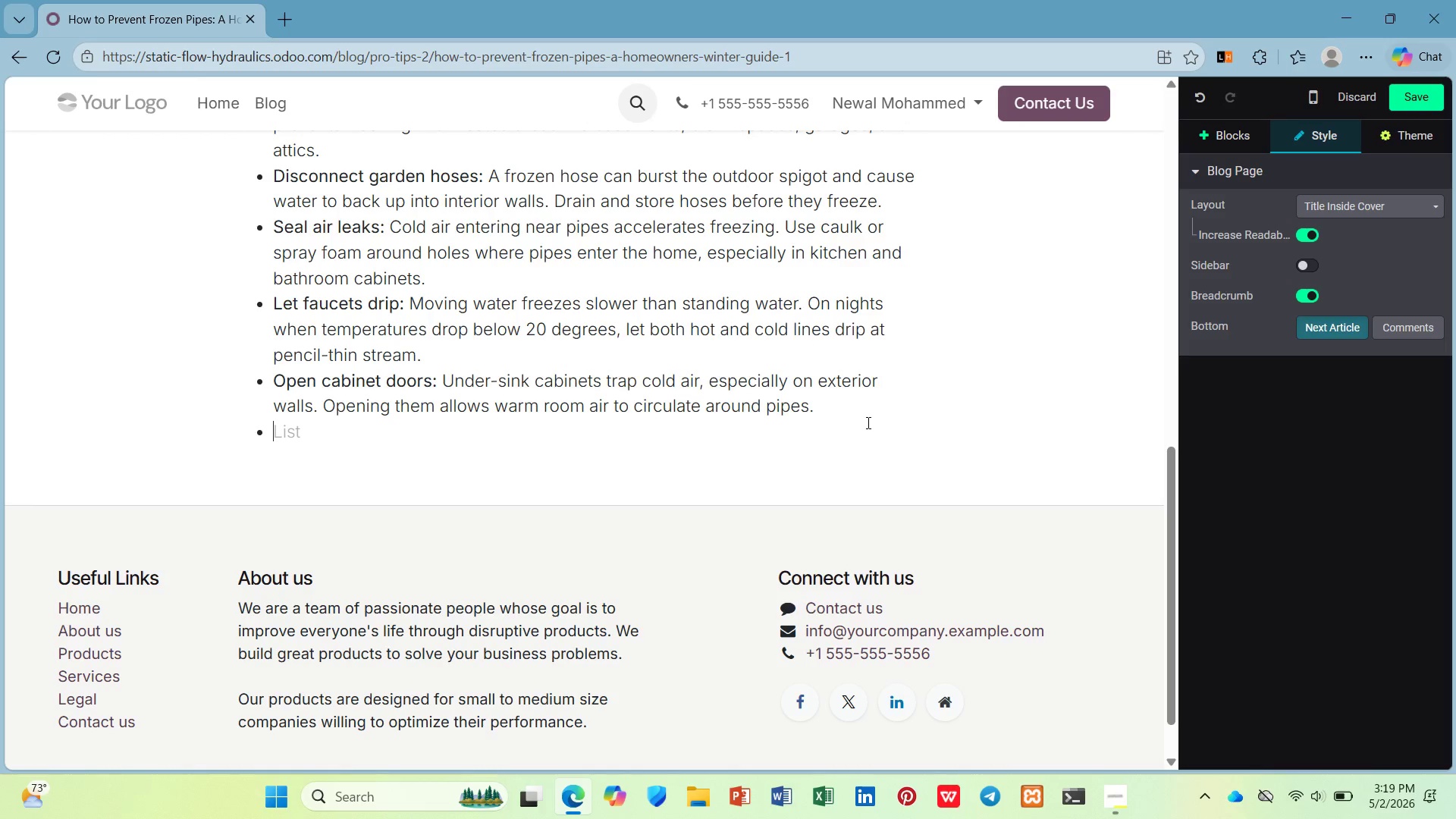 
key(Control+B)
 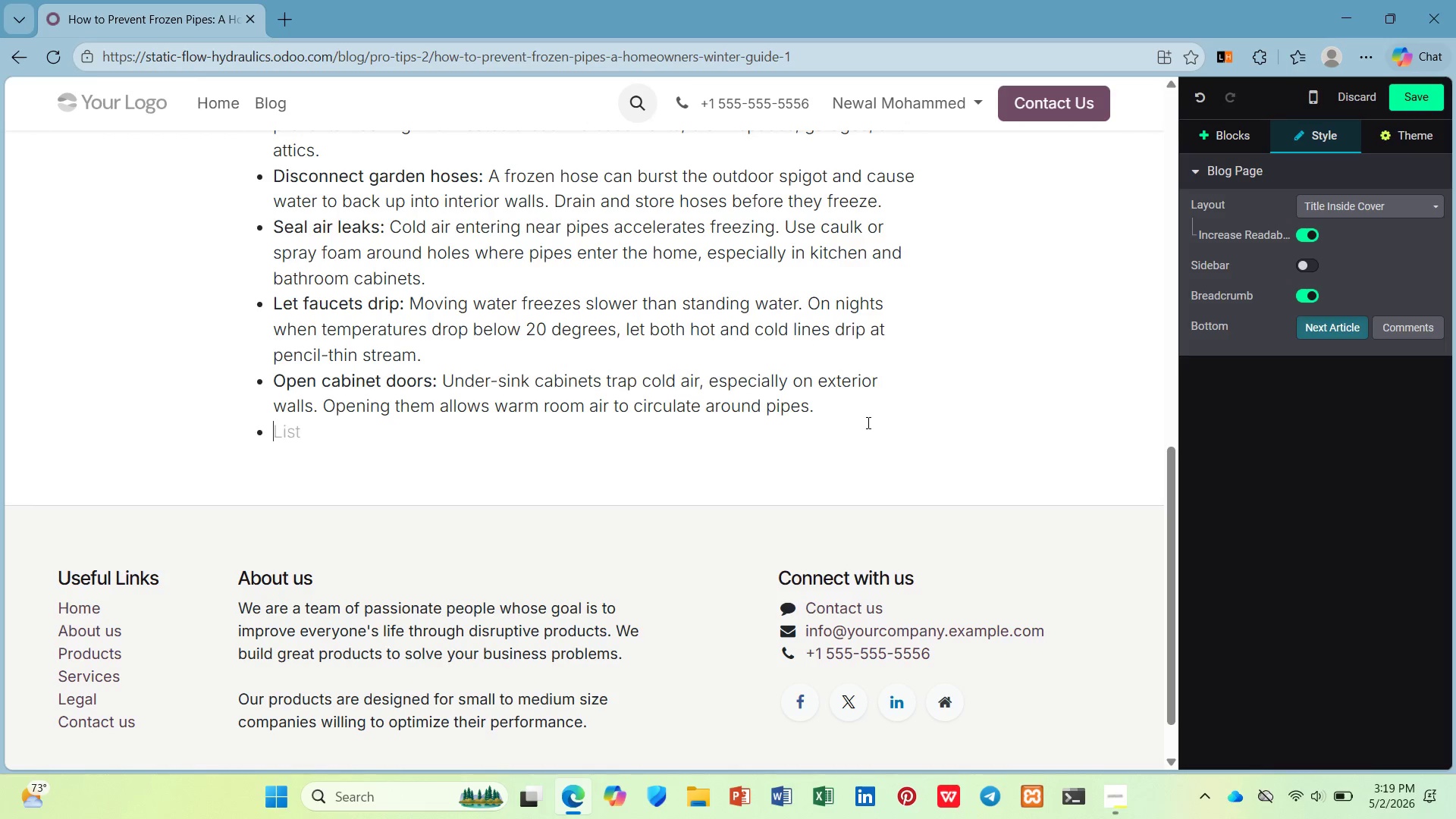 
type(Set thermos)
 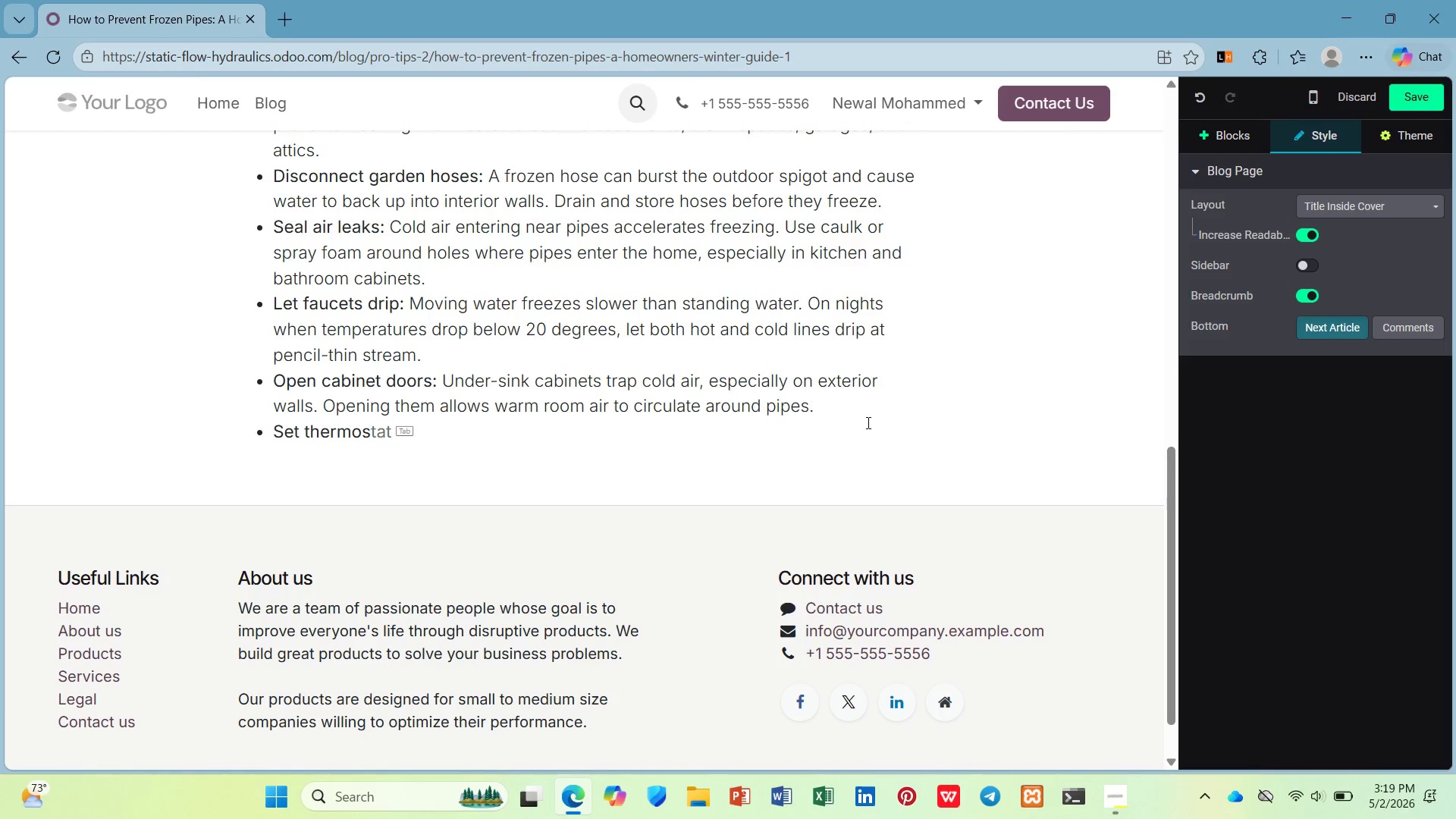 
key(ArrowRight)
 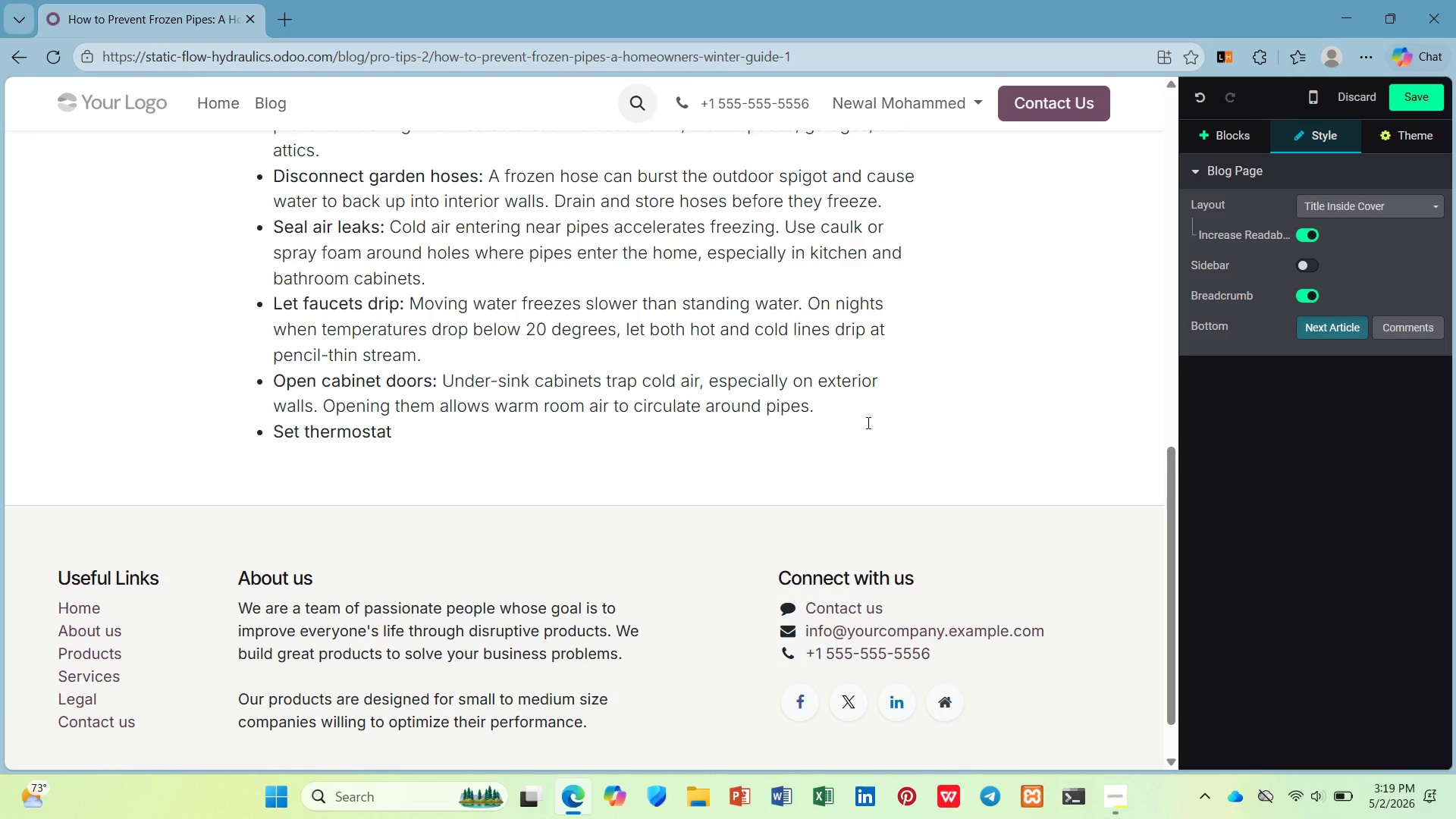 
type( coni)
key(Backspace)
type(sistently: )
 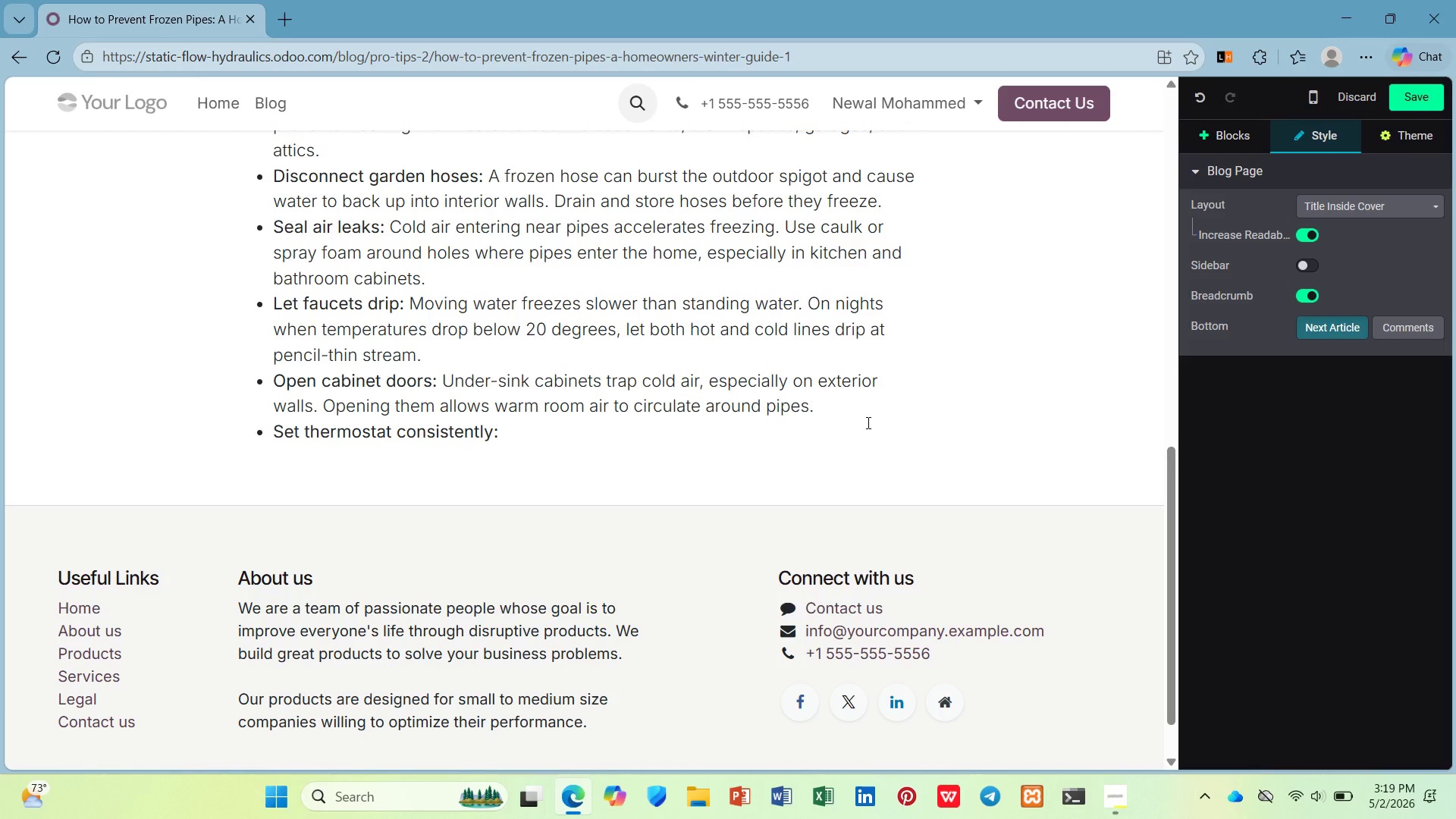 
key(Control+B)
 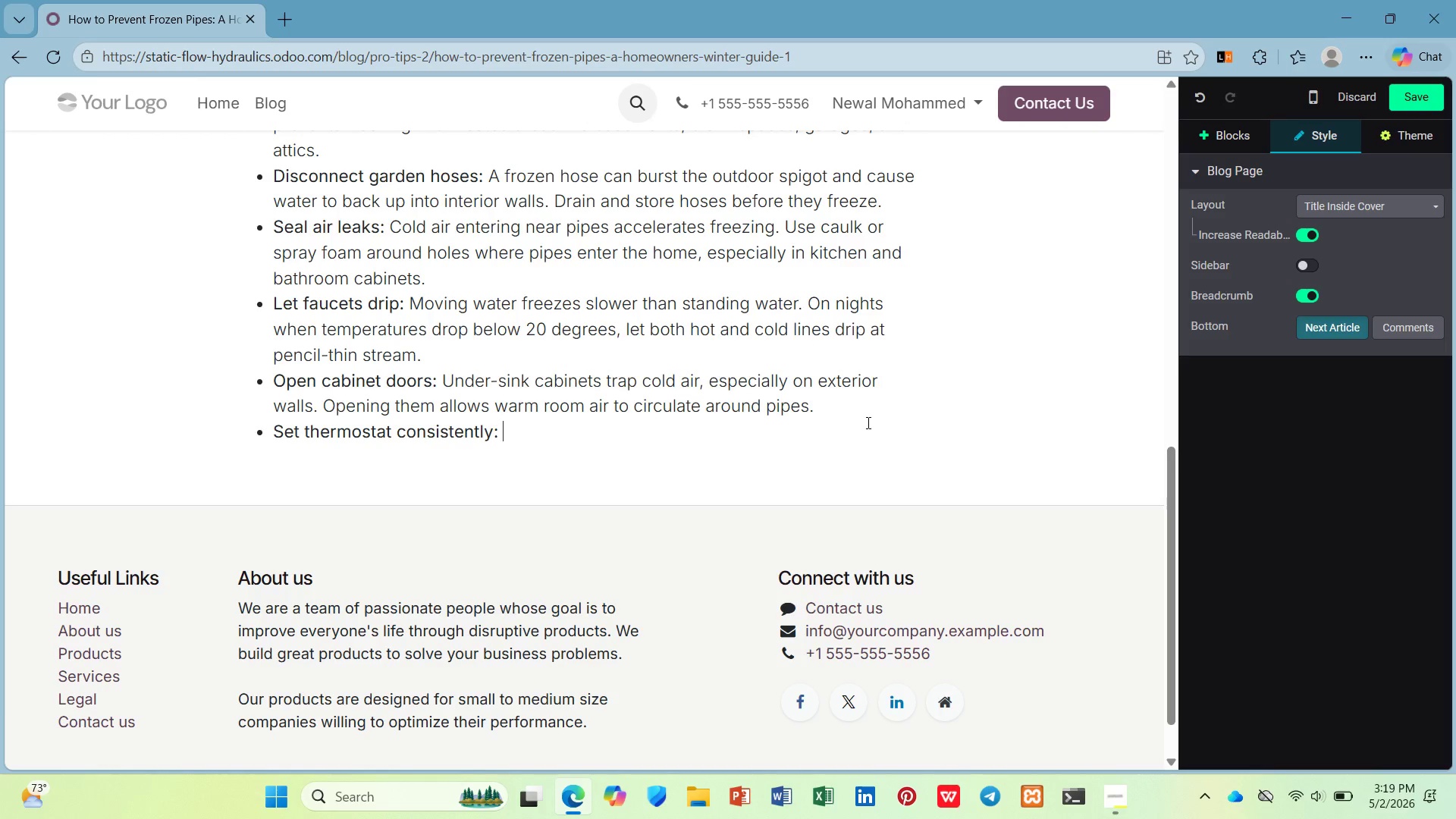 
type(Never set your heat below 55 degrees, wvwn ehn)
key(Backspace)
key(Backspace)
key(Backspace)
key(Backspace)
key(Backspace)
key(Backspace)
key(Backspace)
key(Backspace)
type(even when away o )
key(Backspace)
type(n )
 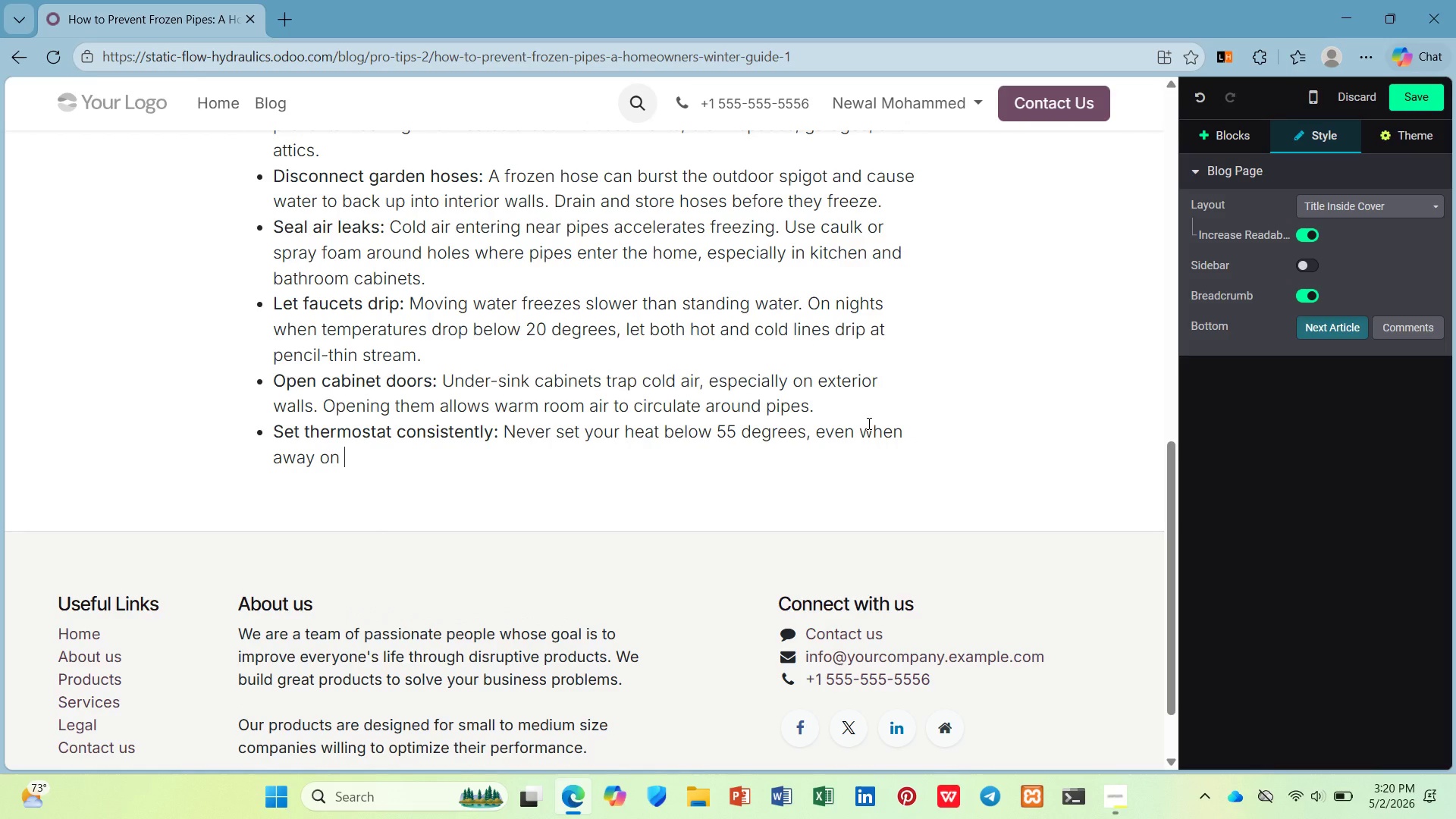 
wait(7.53)
 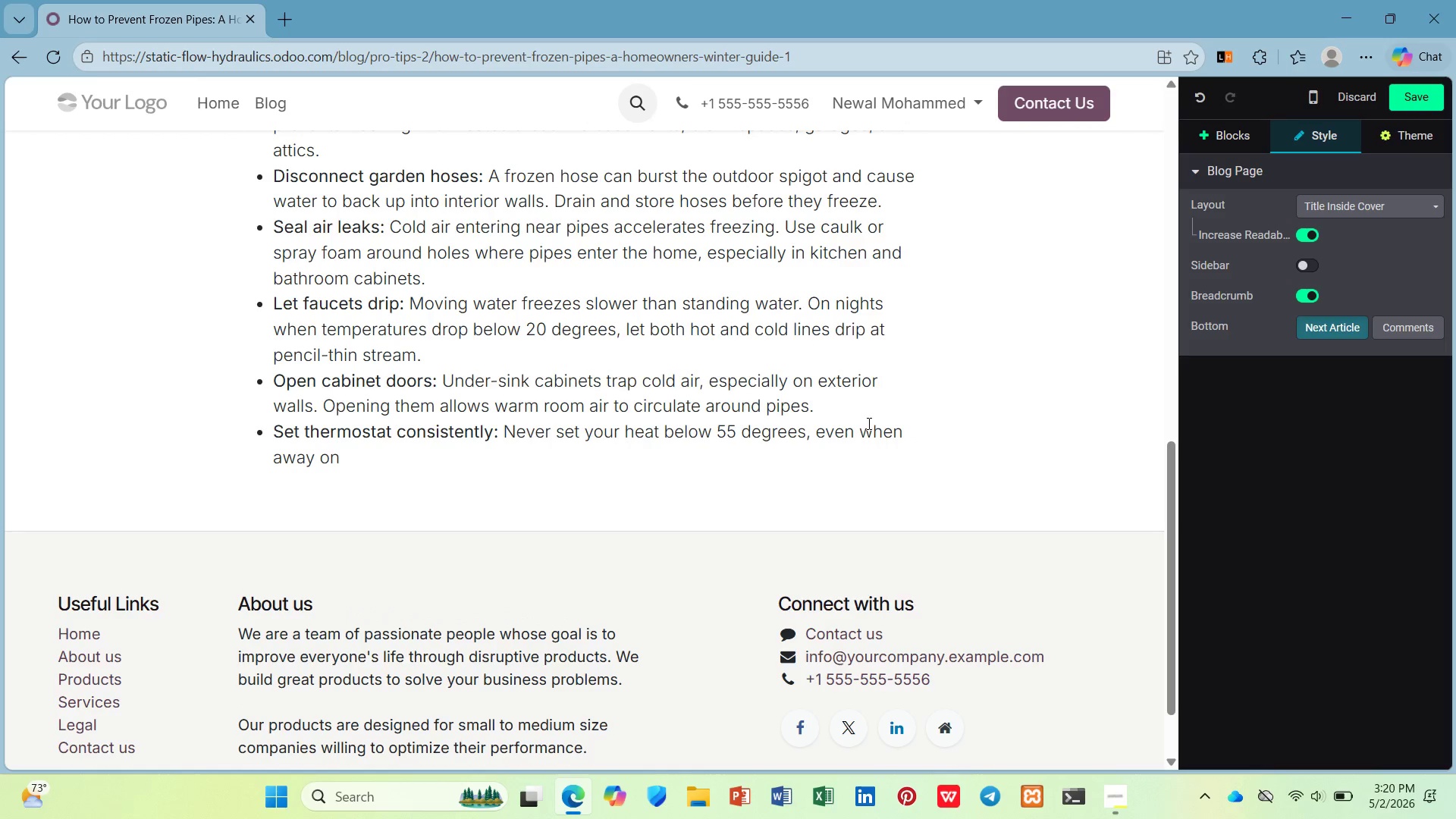 
type(vacation. The $20 in energy )
 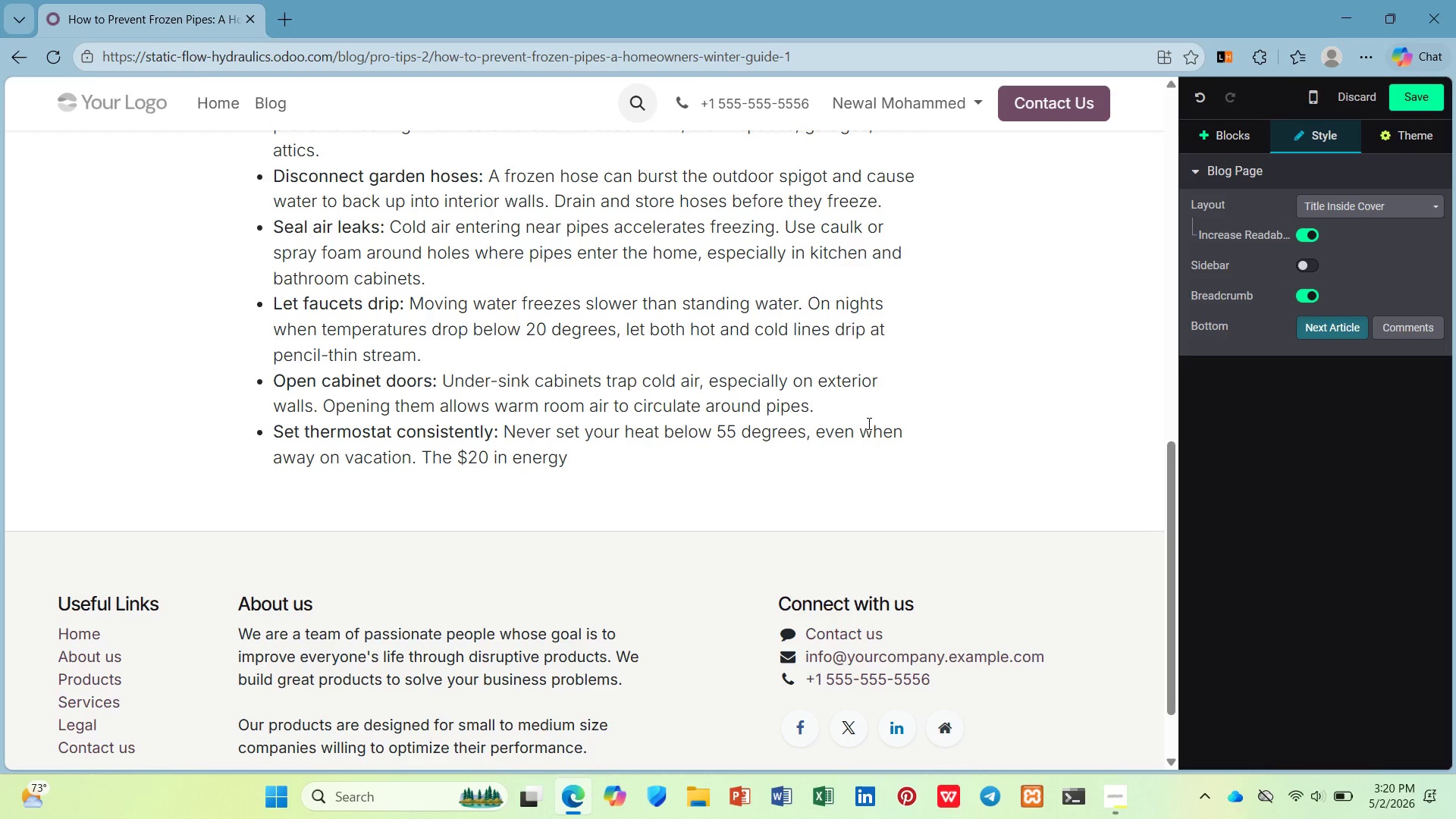 
wait(17.14)
 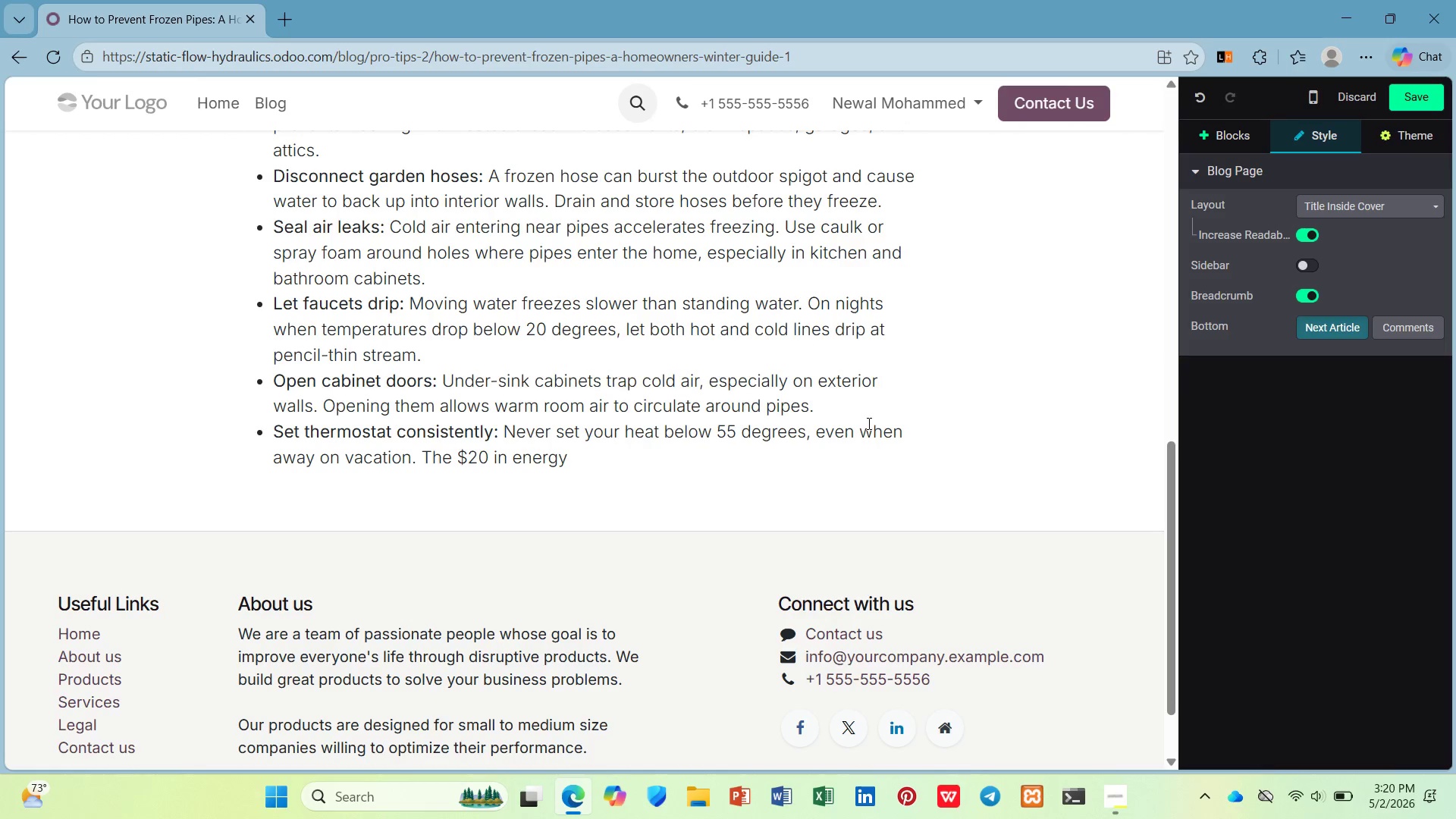 
type(savings isnt't worth thi)
key(Backspace)
type(e )
key(Backspace)
key(Backspace)
key(Backspace)
key(Backspace)
key(Backspace)
key(Backspace)
key(Backspace)
key(Backspace)
key(Backspace)
key(Backspace)
key(Backspace)
key(Backspace)
key(Backspace)
key(Backspace)
type('t wot)
key(Backspace)
type(e)
key(Backspace)
type(rth the $5,000 repair bills.)
 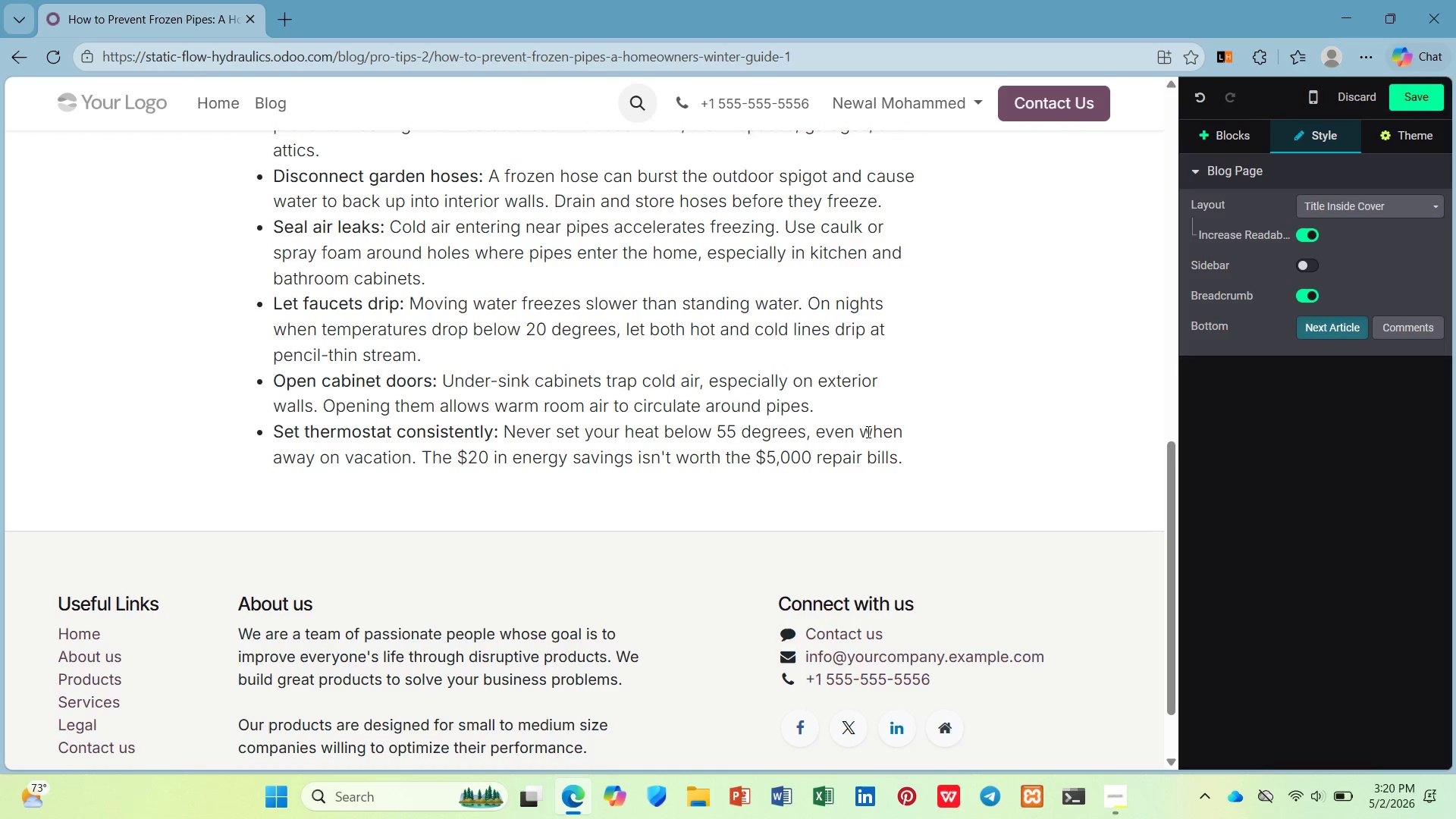 
key(Enter)
 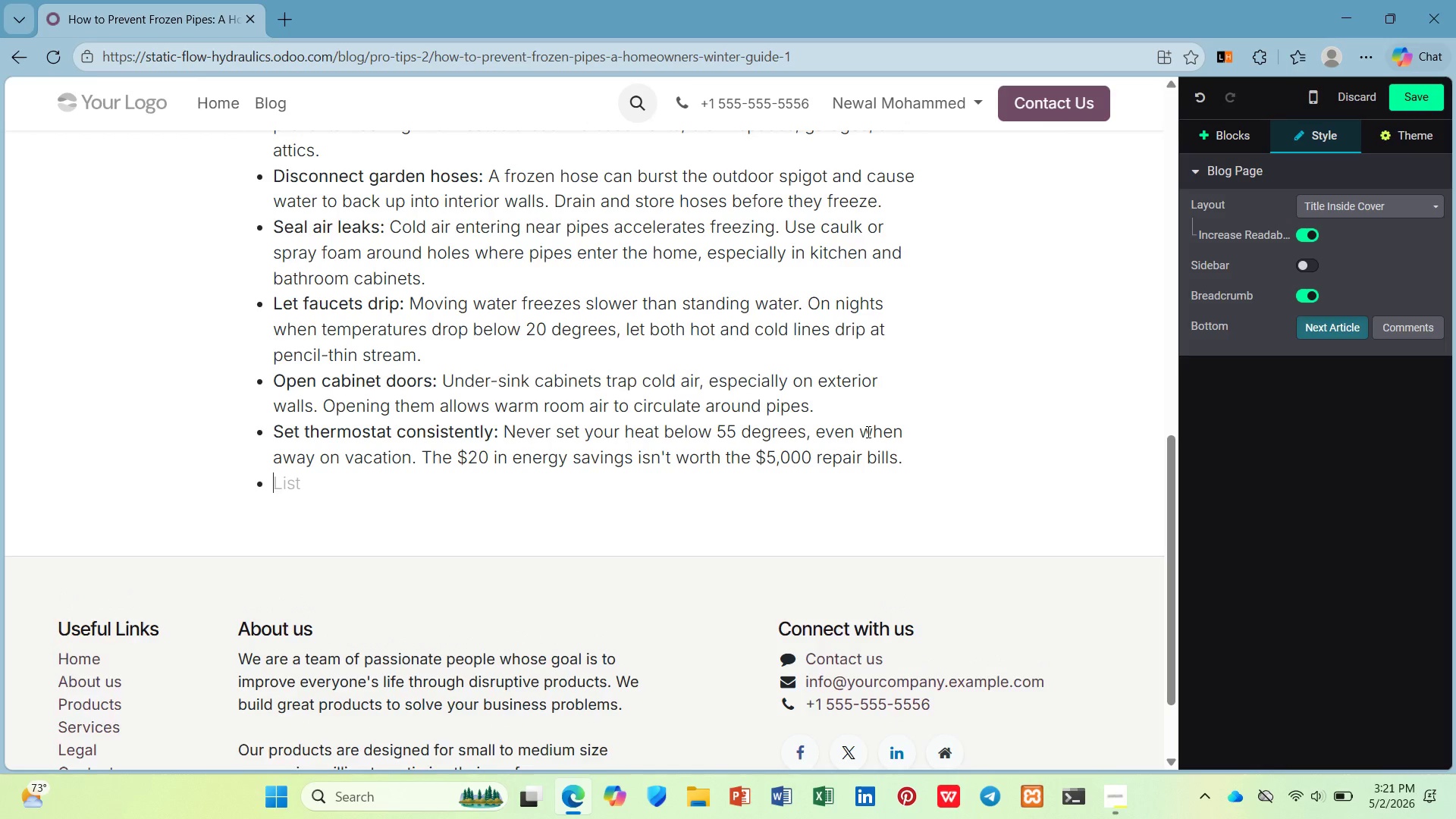 
key(Enter)
 